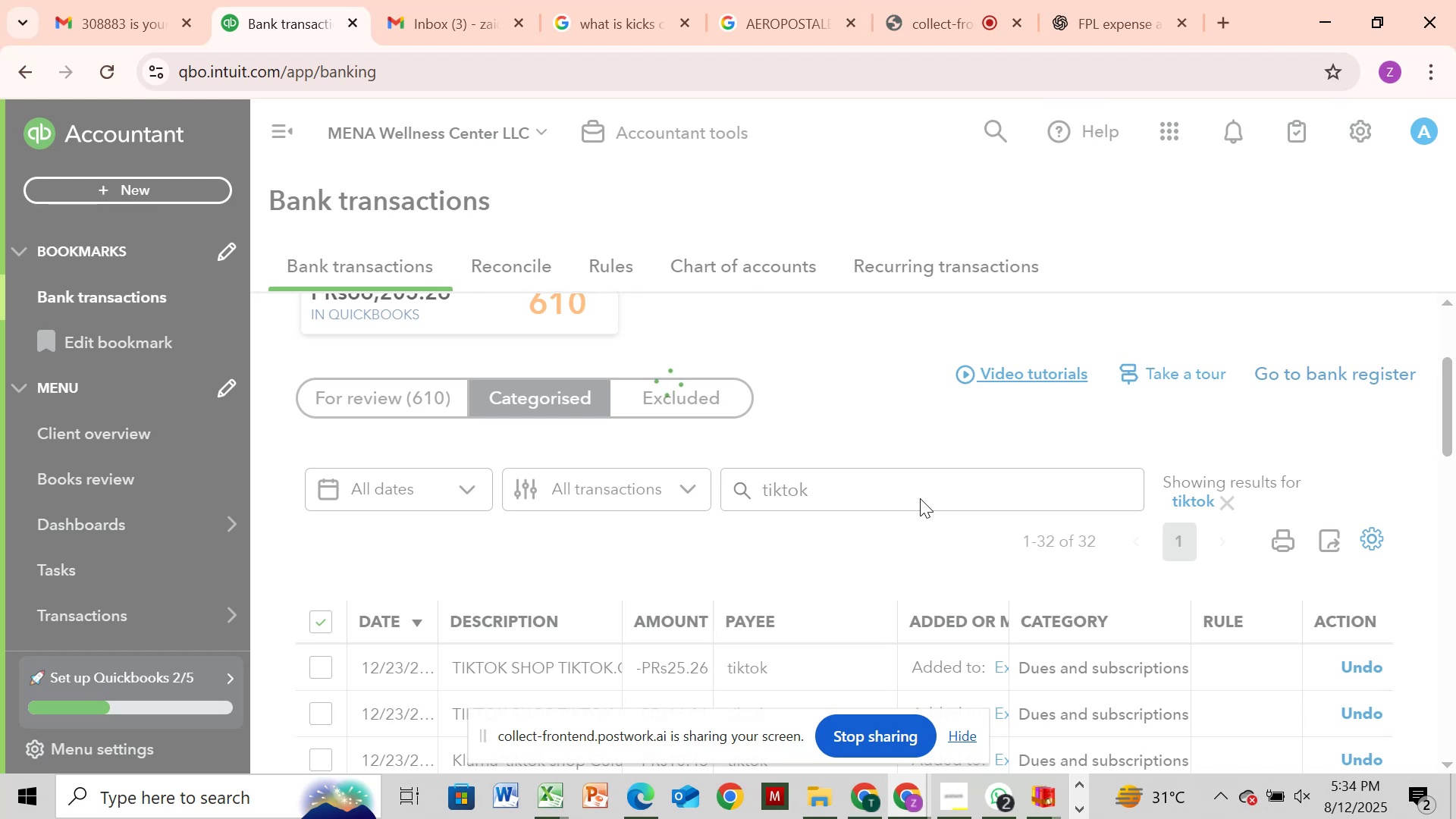 
left_click([435, 404])
 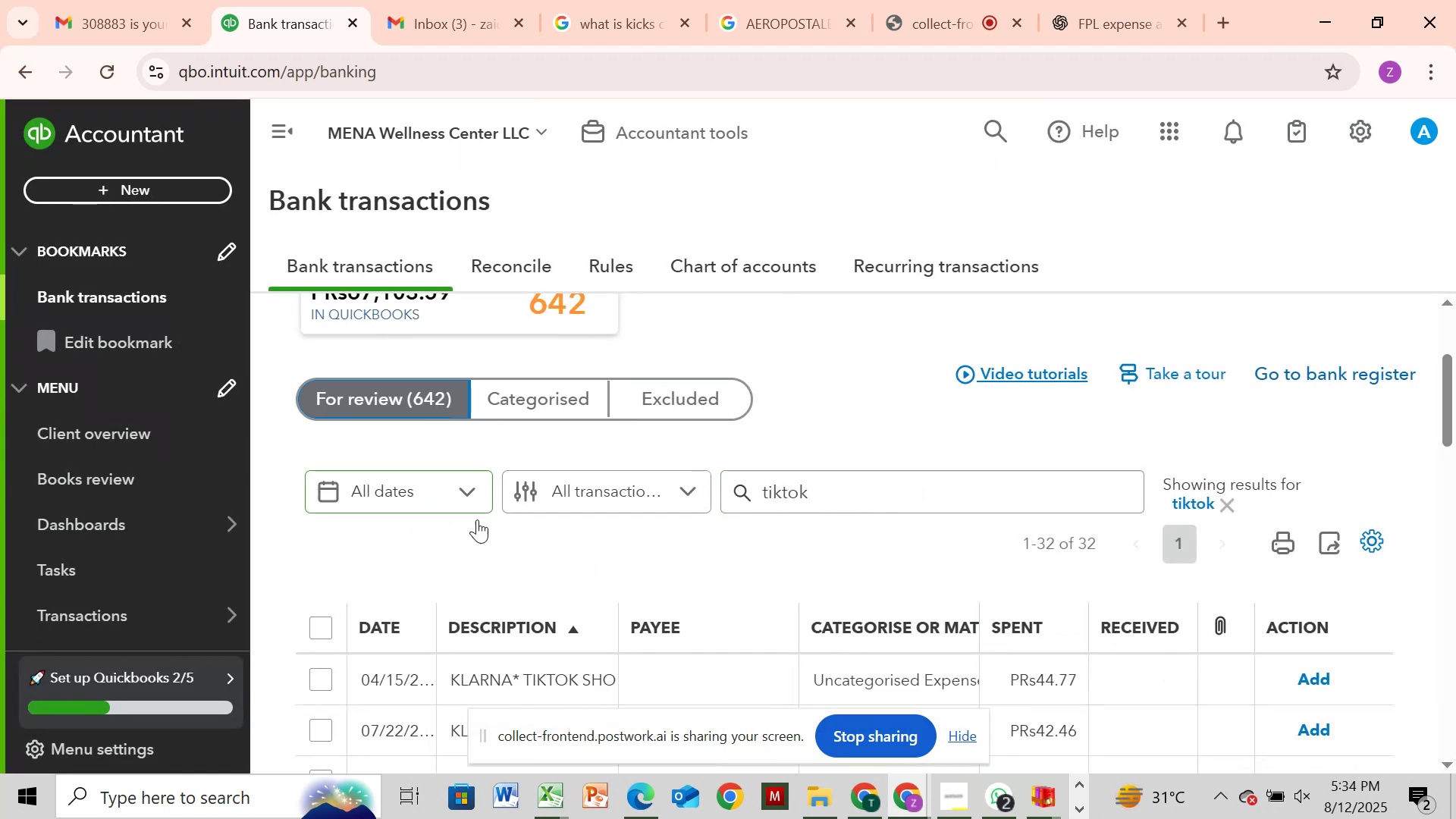 
left_click([318, 626])
 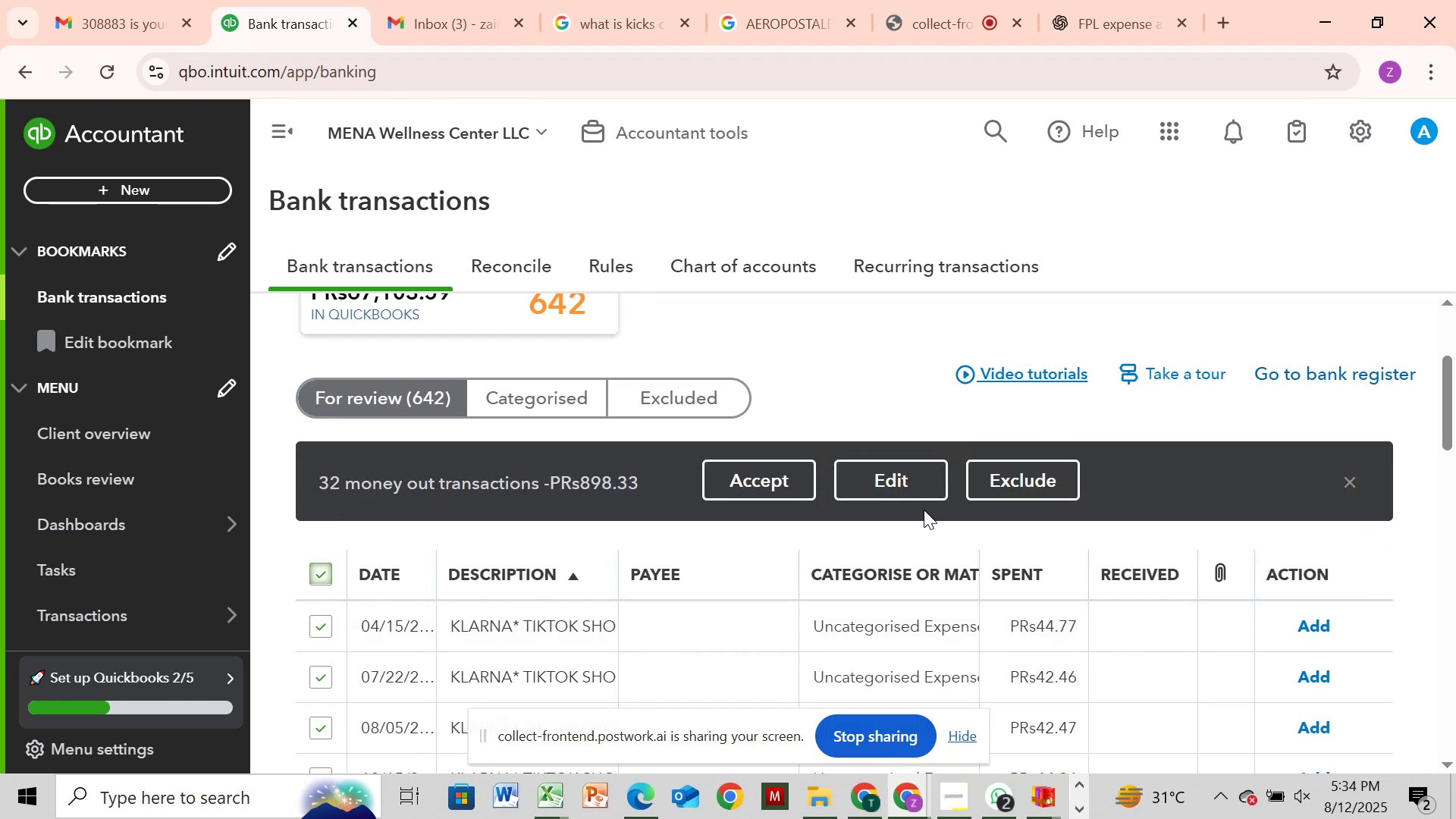 
left_click([919, 490])
 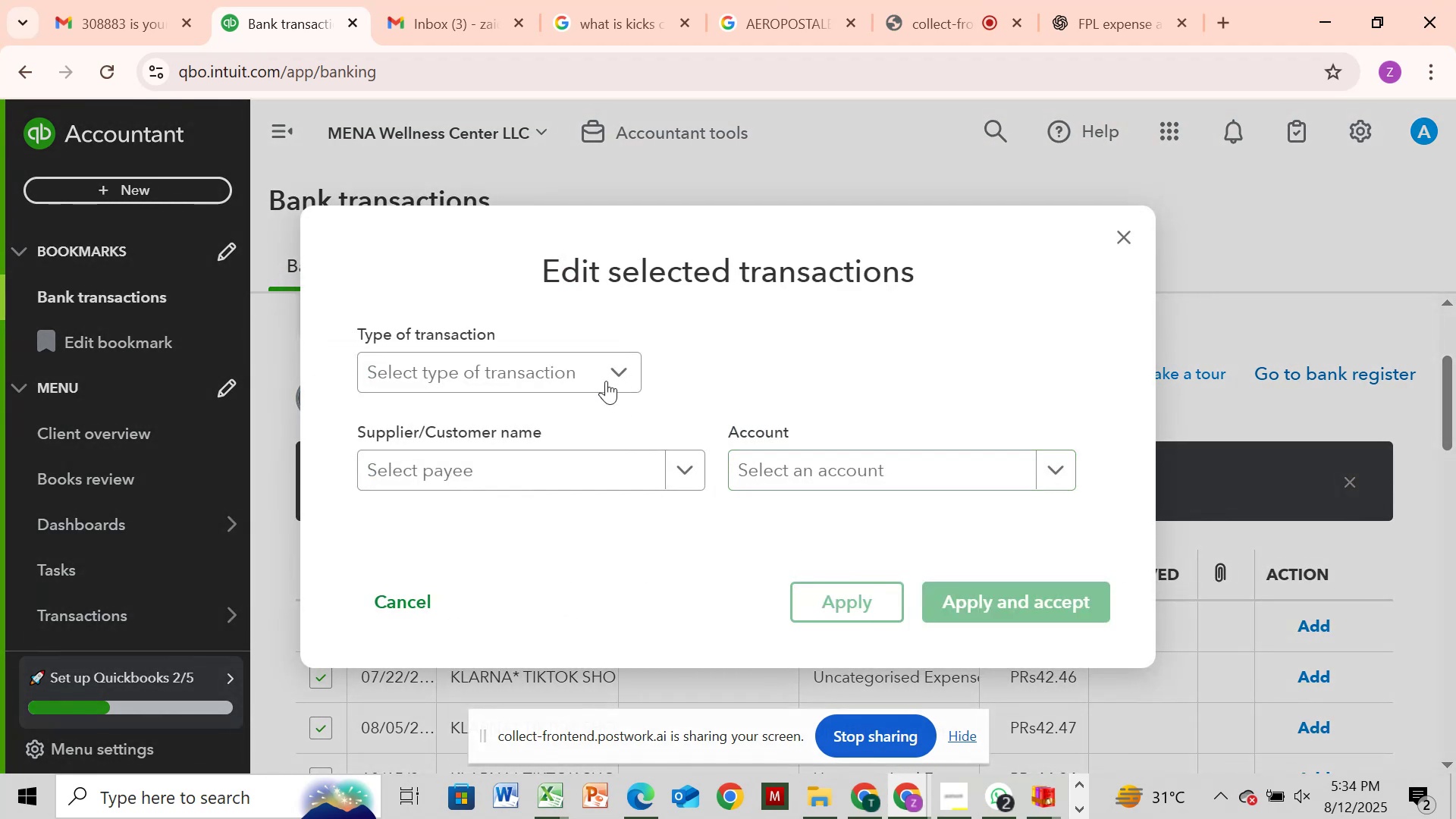 
left_click([589, 362])
 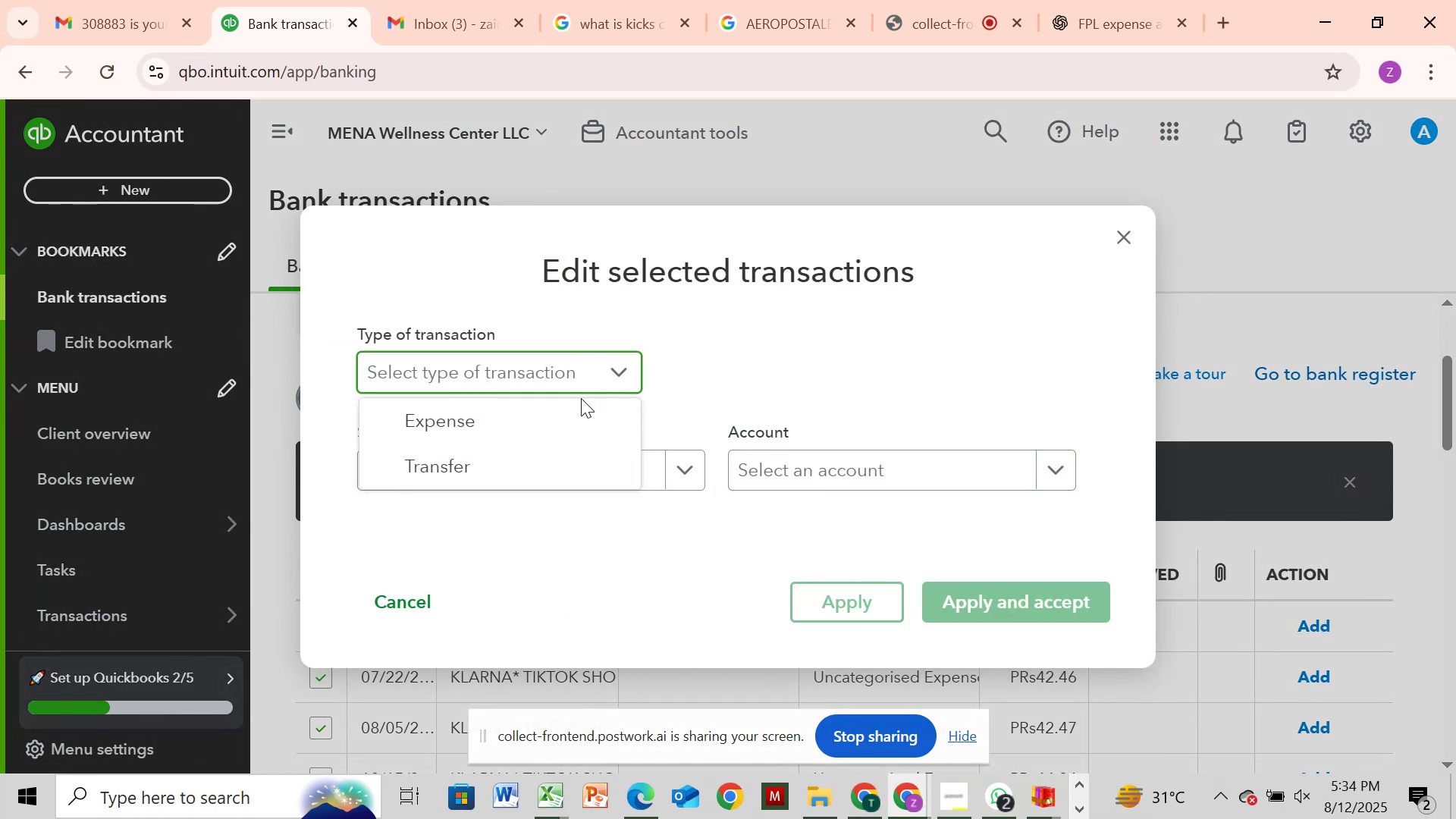 
left_click([572, 410])
 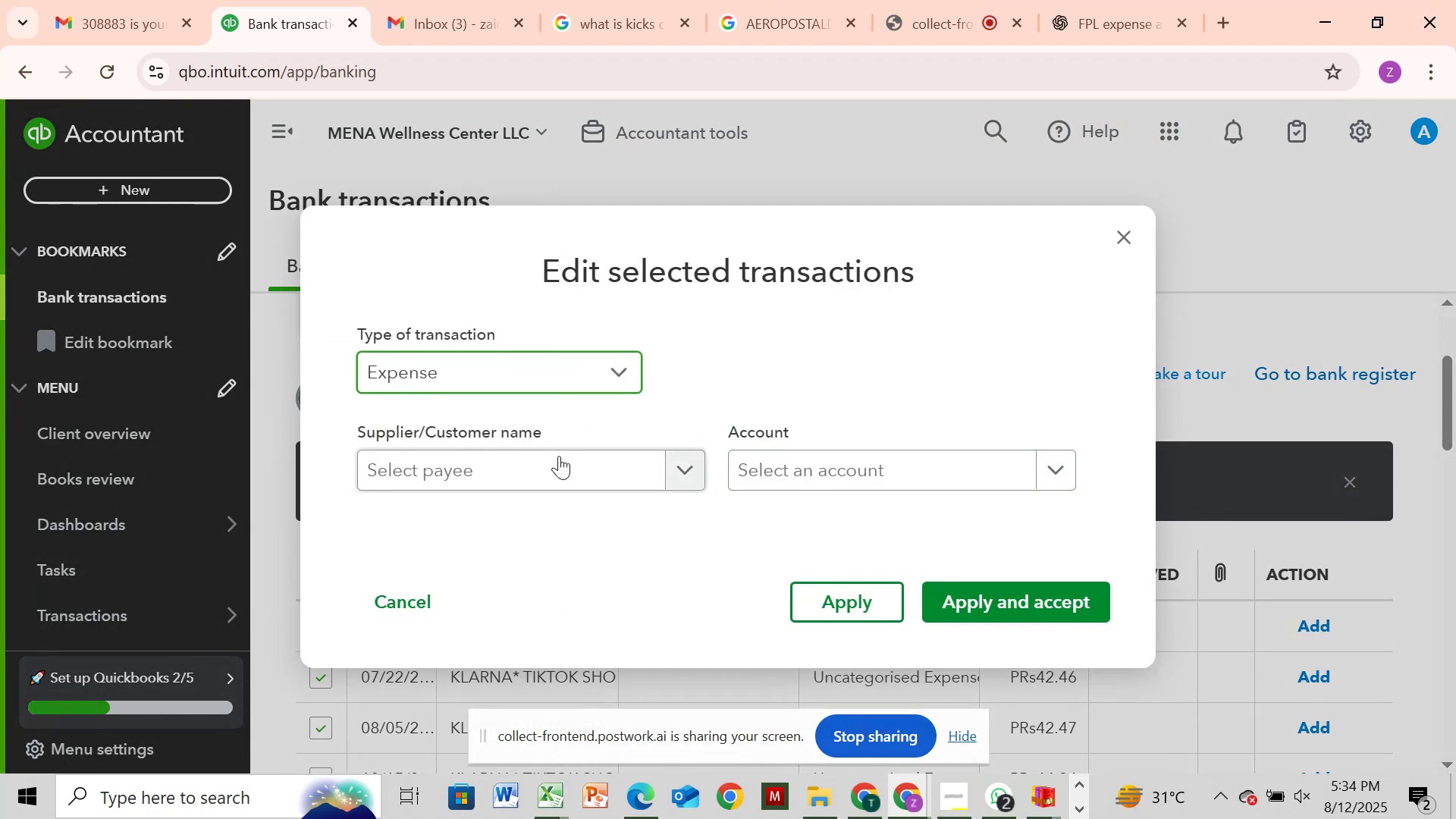 
left_click([559, 456])
 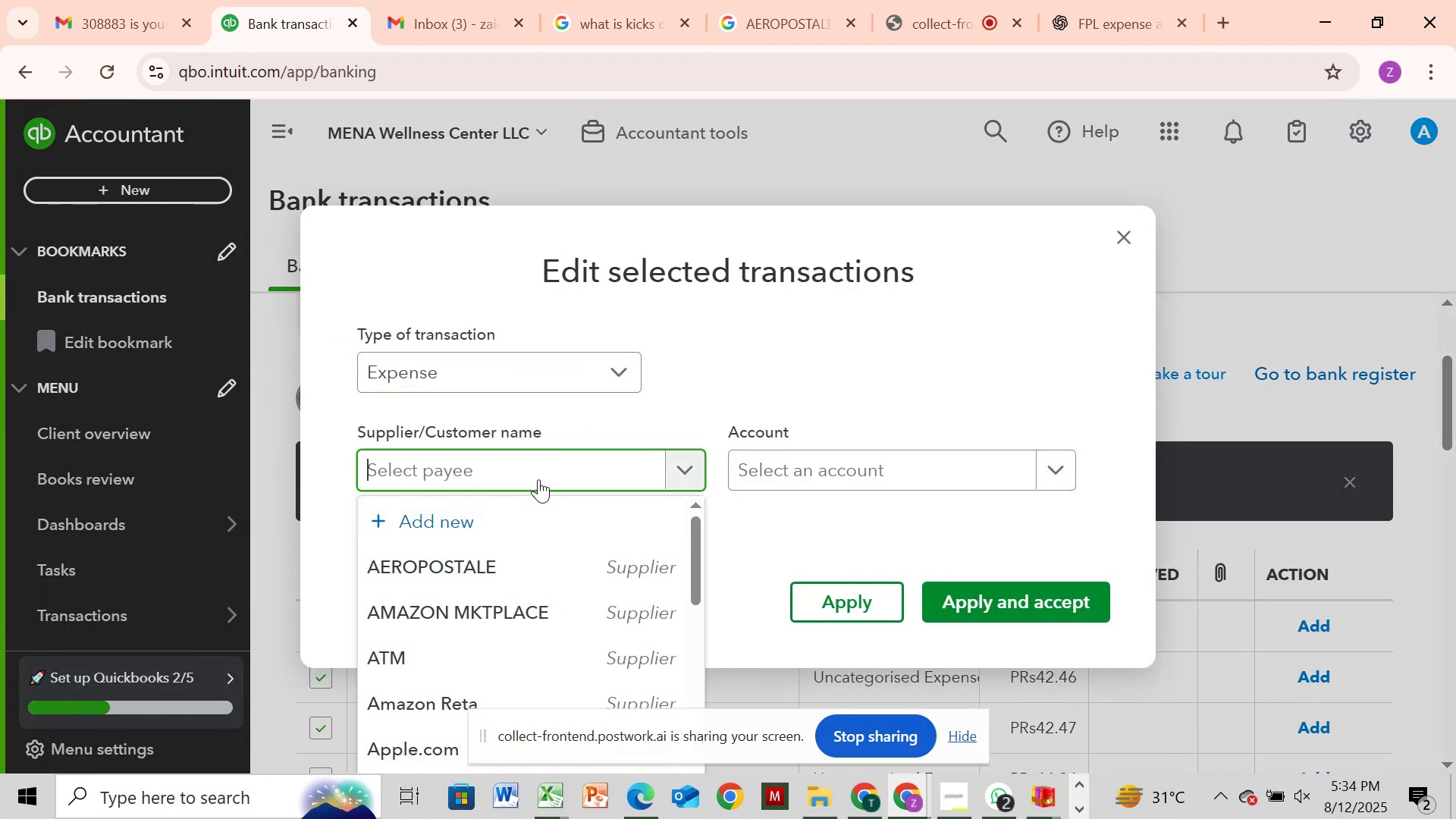 
type(ti)
 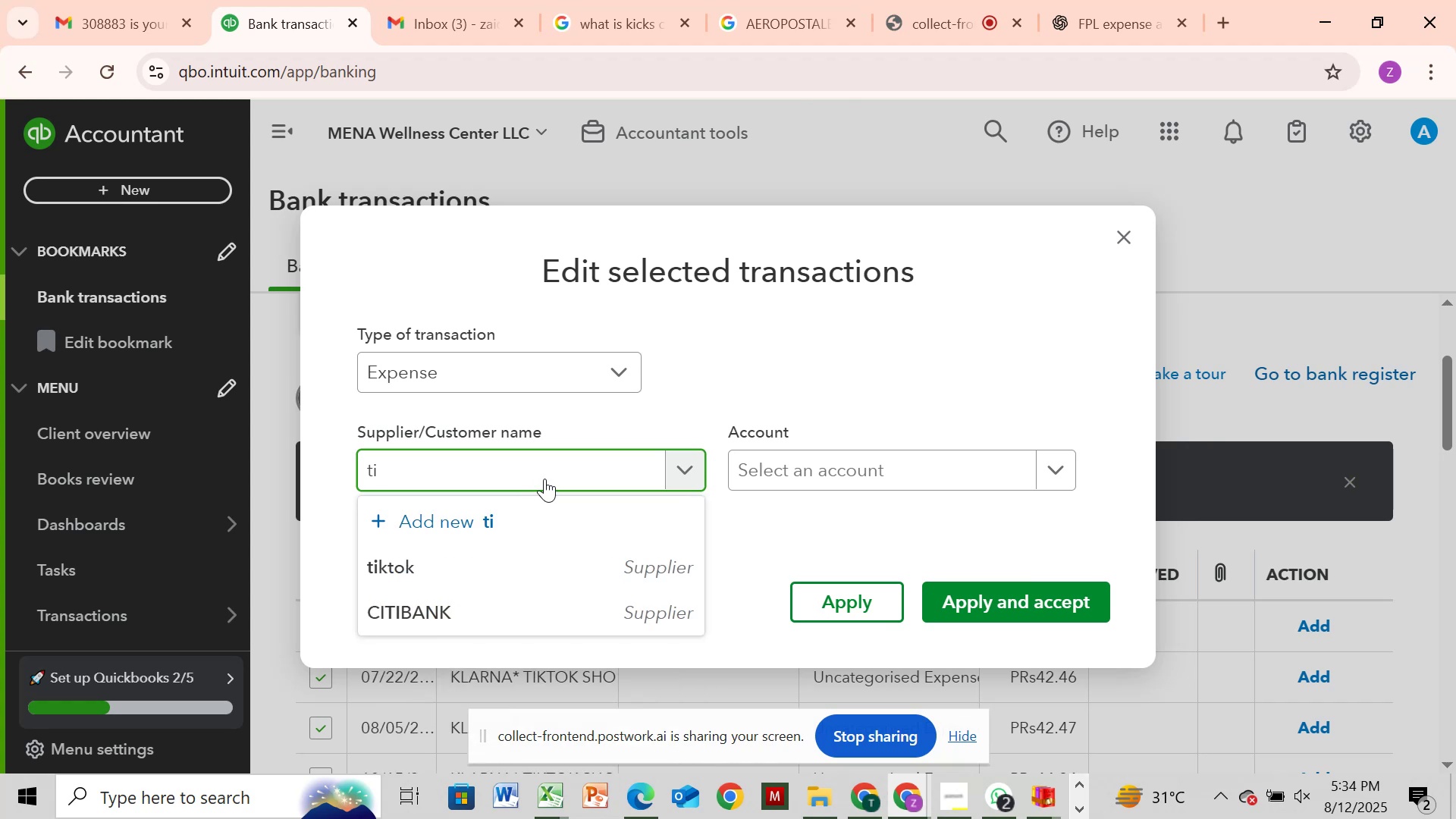 
left_click([516, 566])
 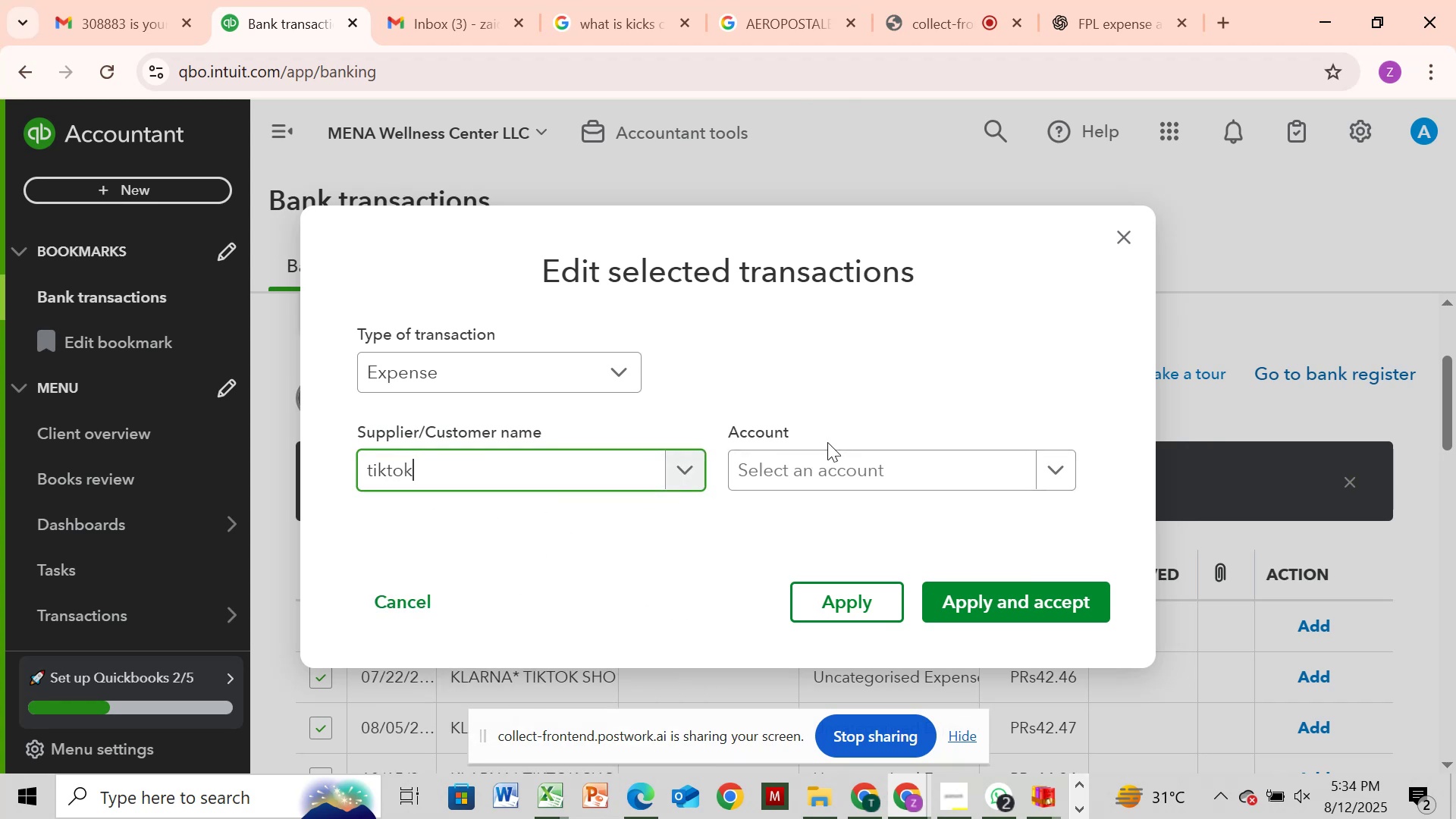 
left_click_drag(start_coordinate=[827, 442], to_coordinate=[830, 455])
 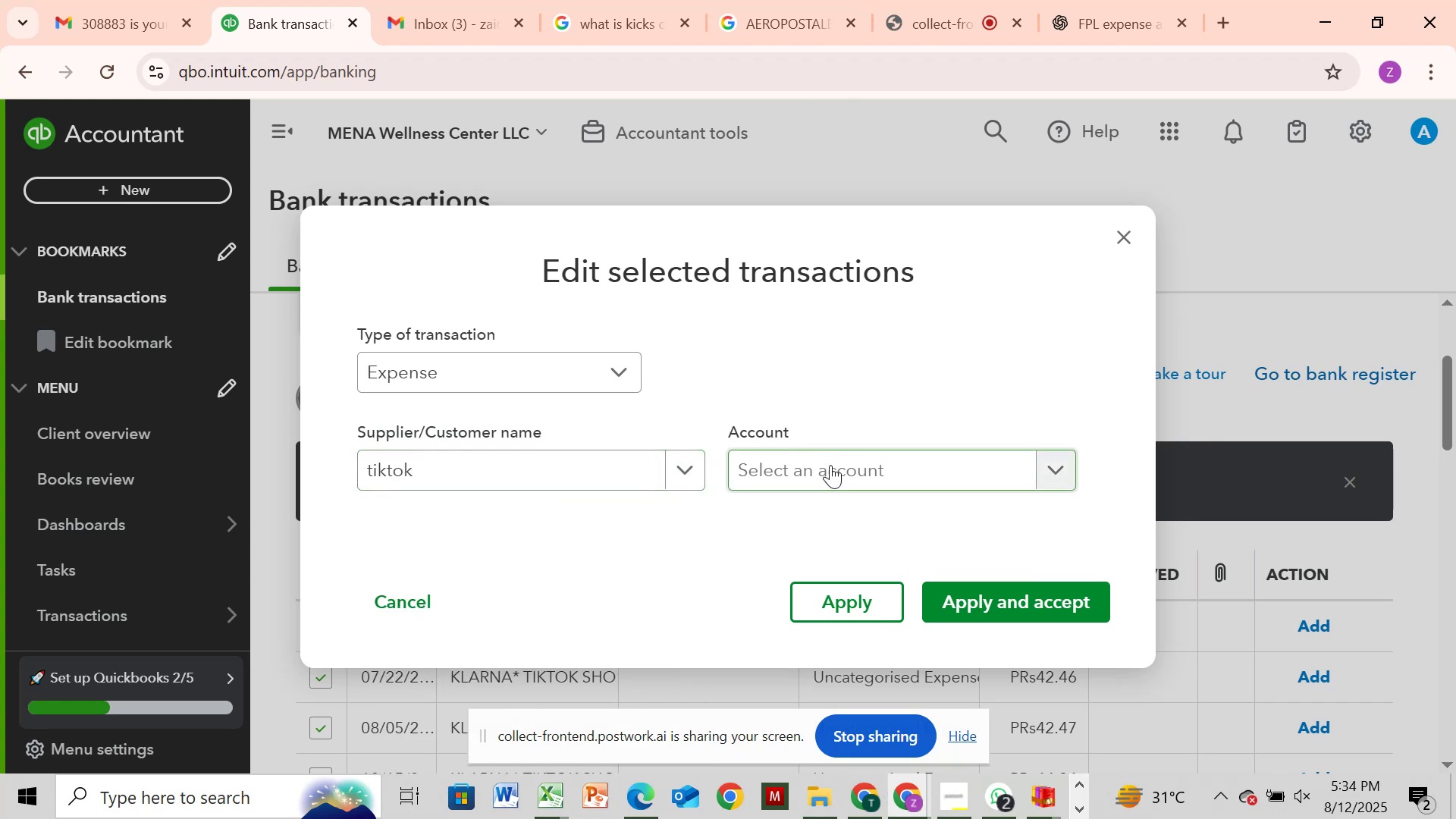 
left_click([830, 465])
 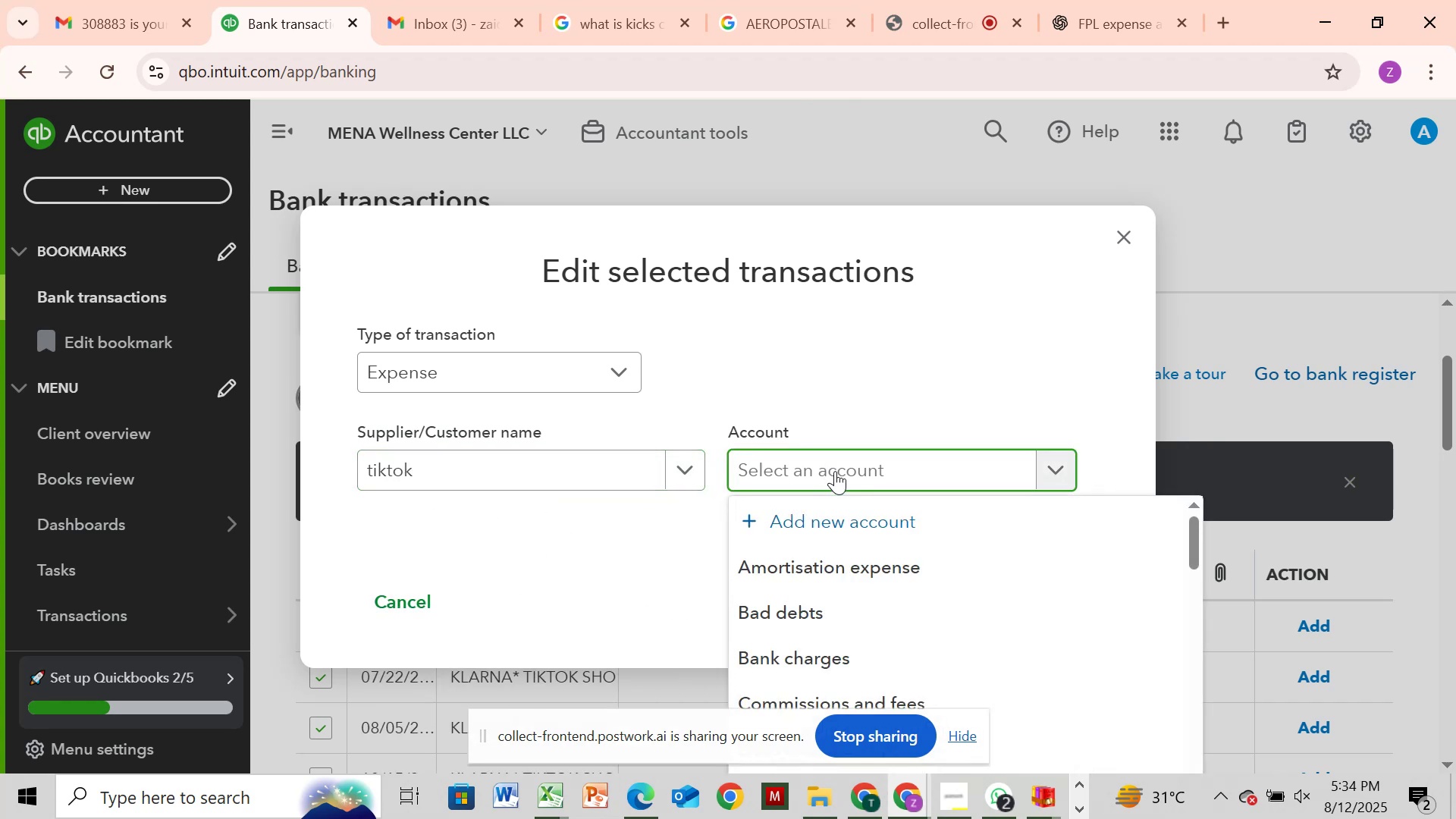 
key(C)
 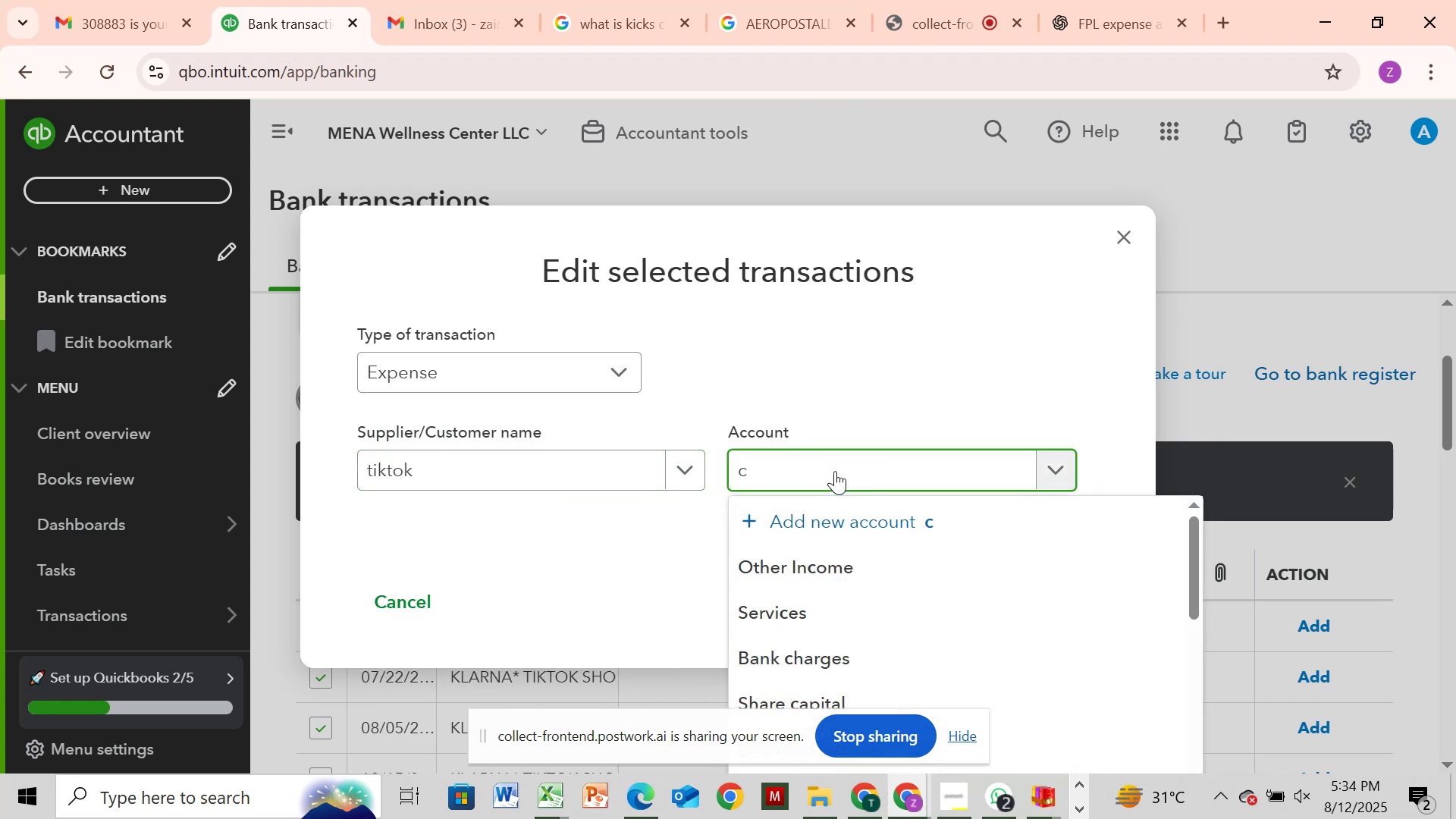 
key(Backspace)
type(sub)
 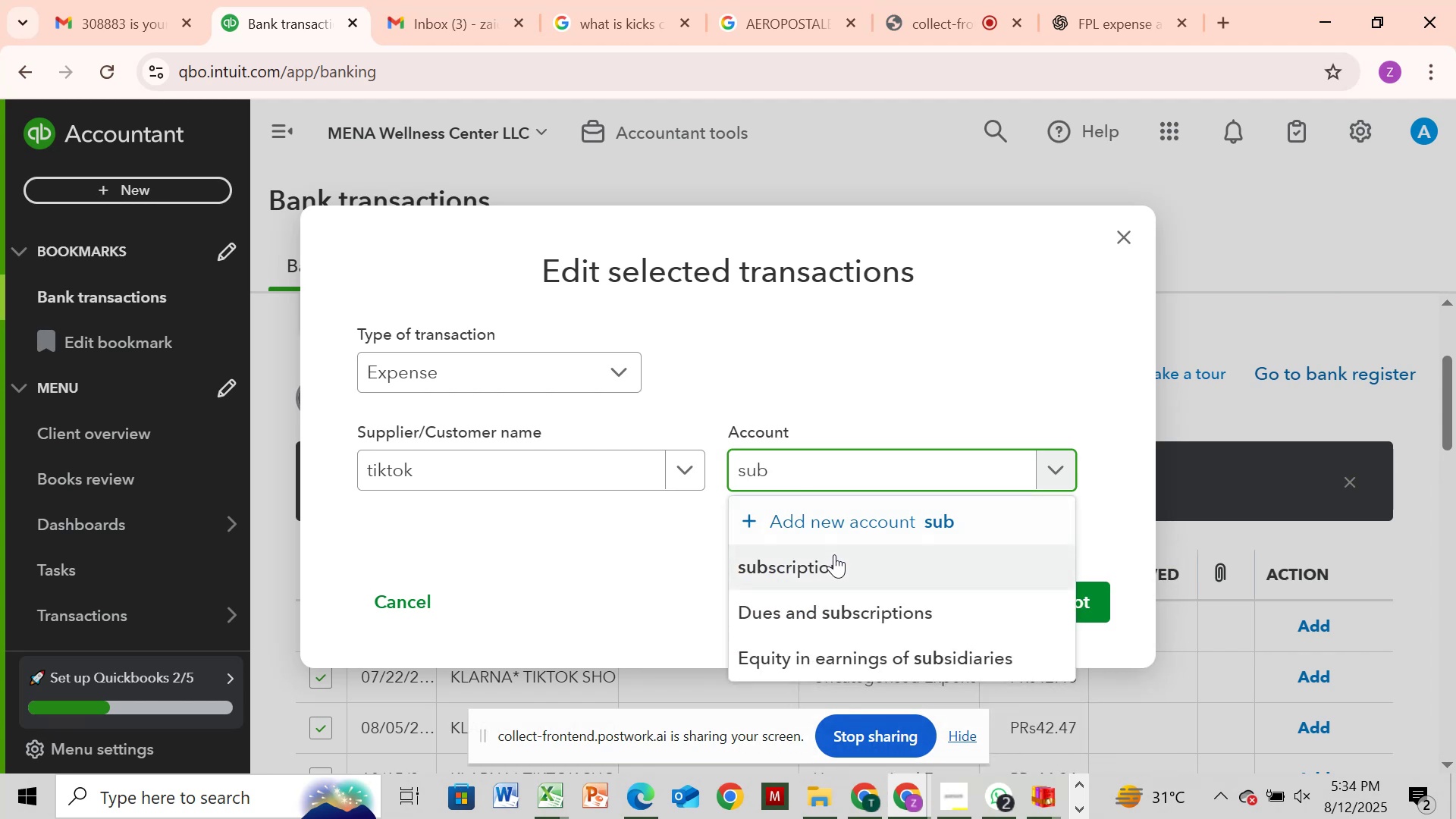 
left_click([834, 554])
 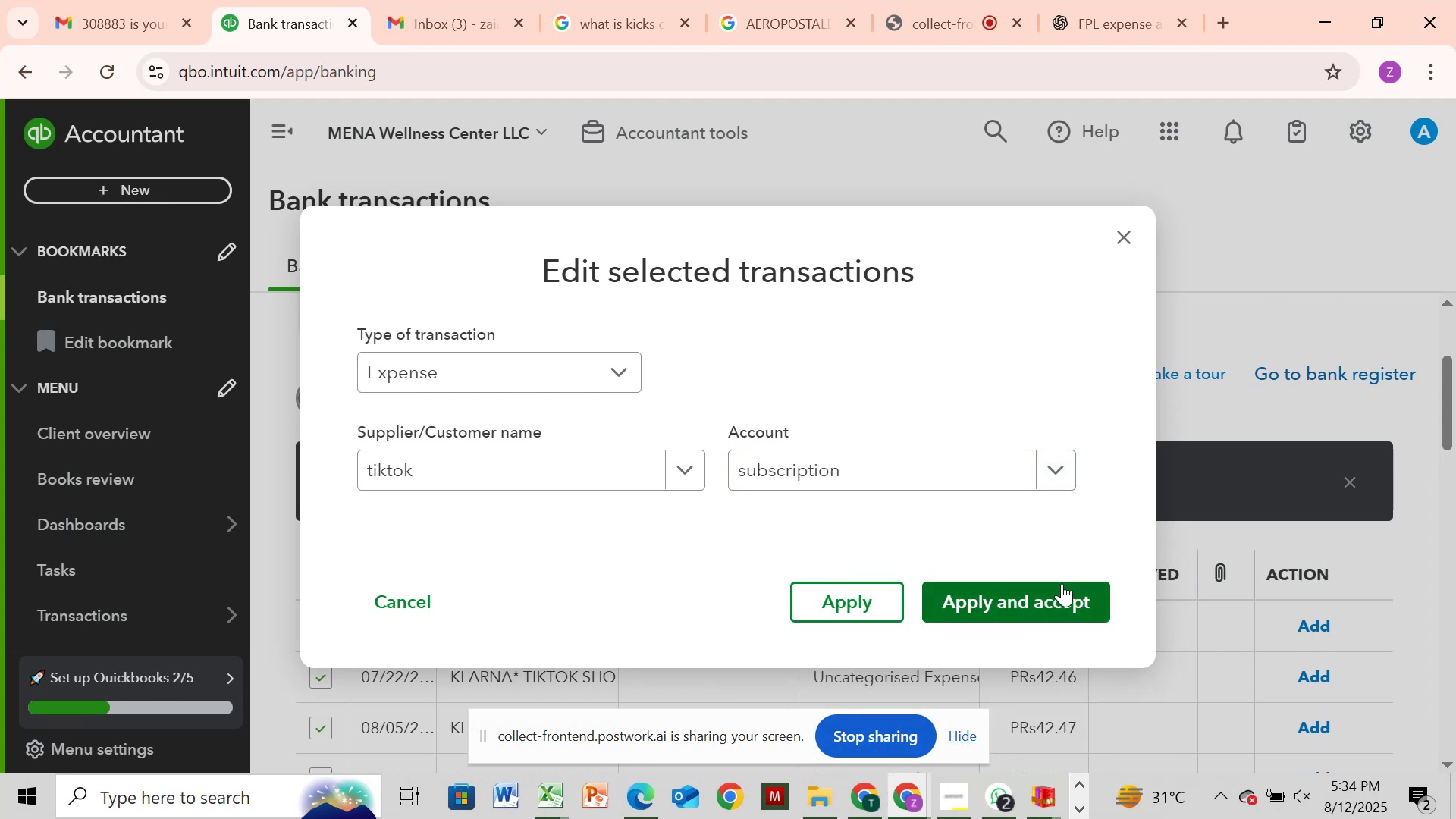 
left_click([1062, 583])
 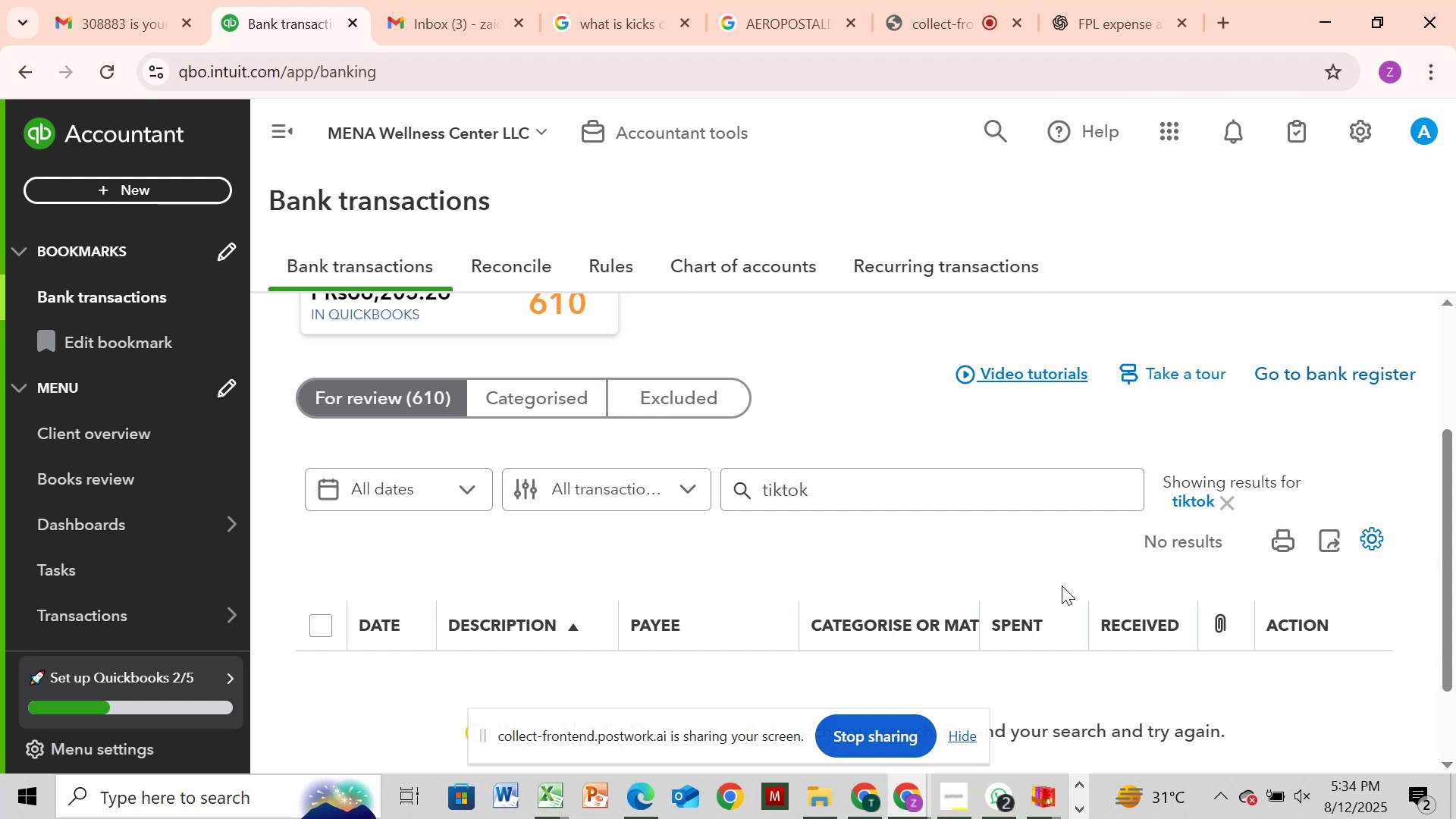 
wait(22.36)
 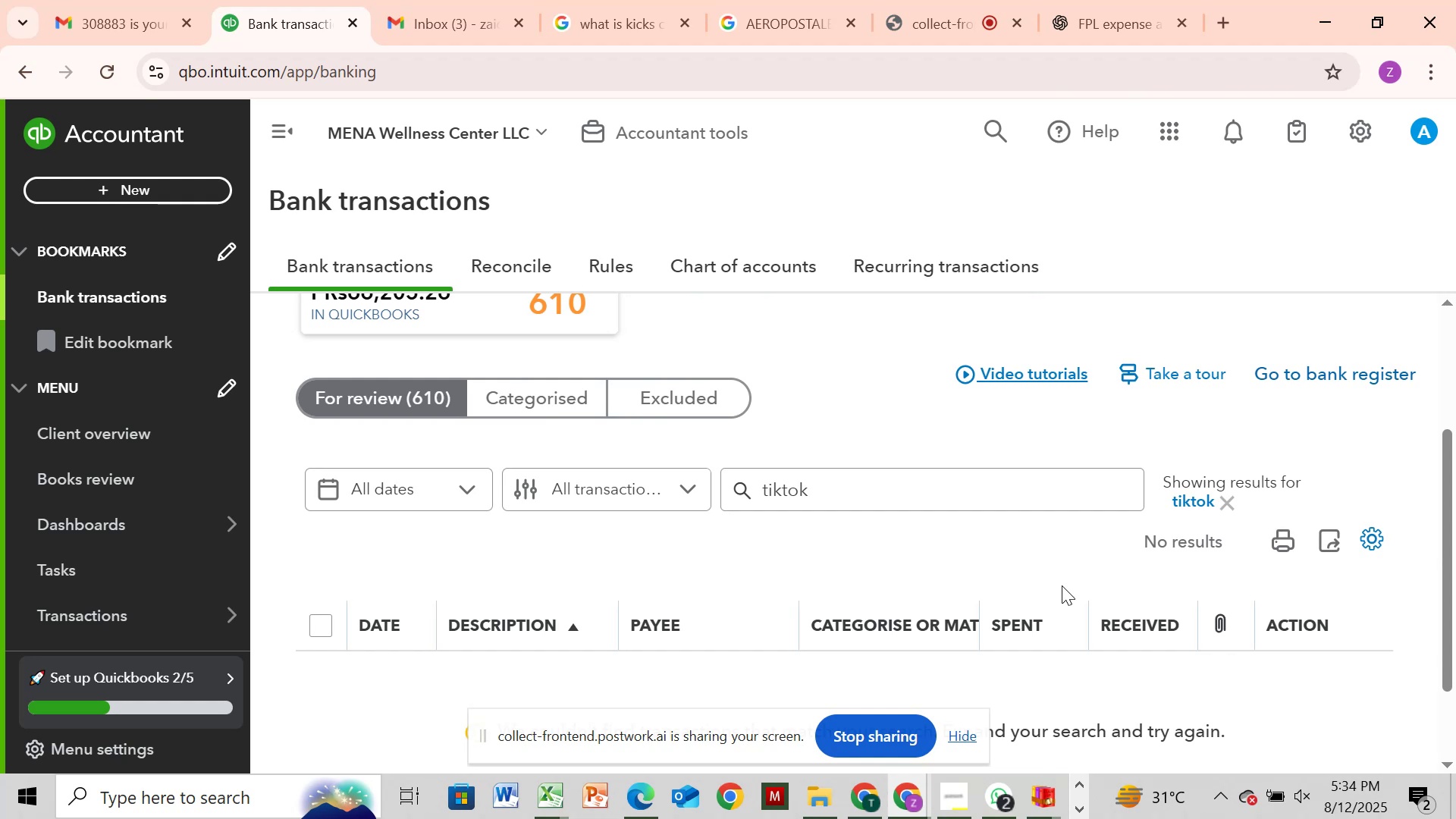 
scroll: coordinate [752, 567], scroll_direction: up, amount: 1.0
 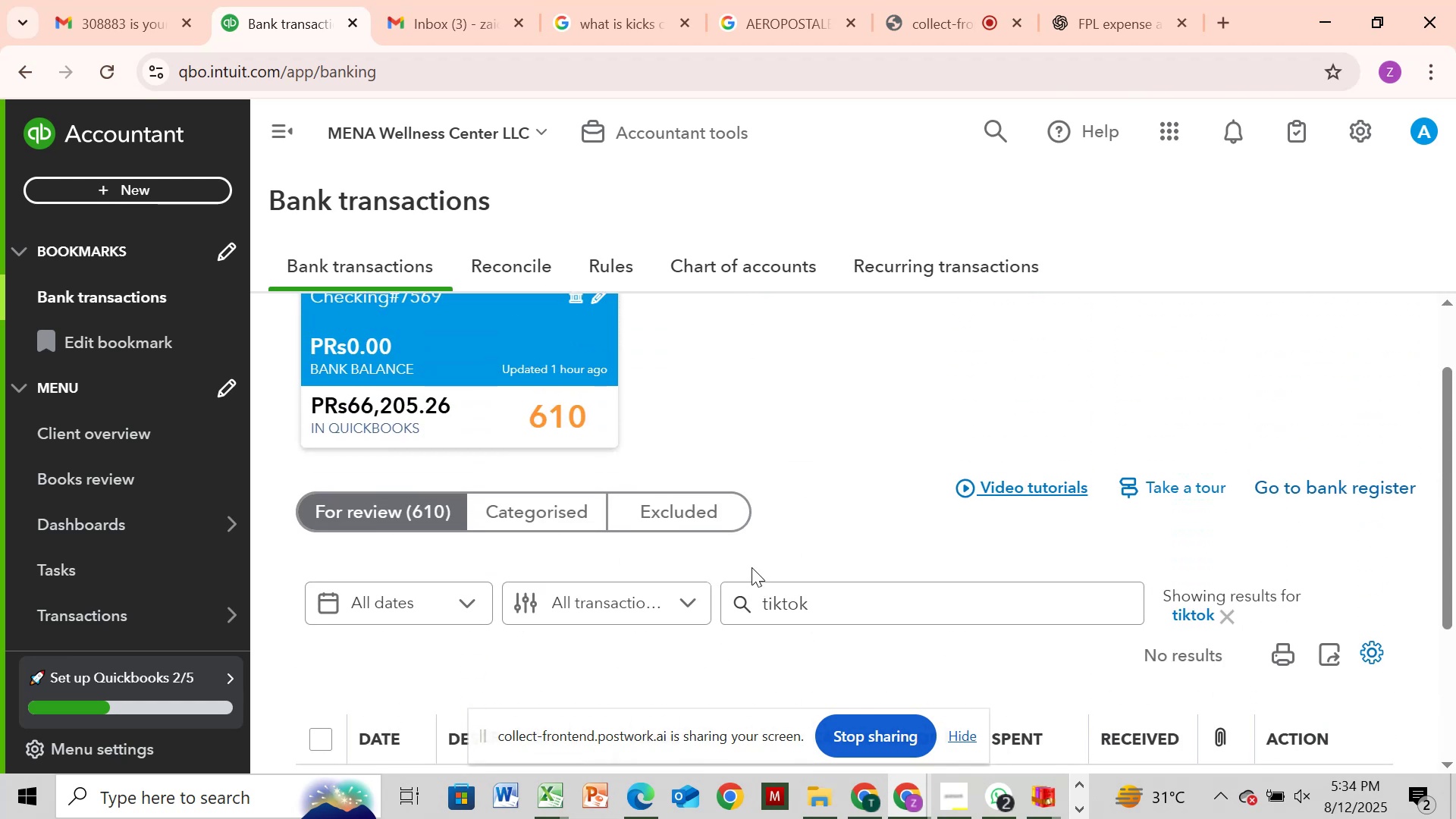 
scroll: coordinate [752, 567], scroll_direction: down, amount: 2.0
 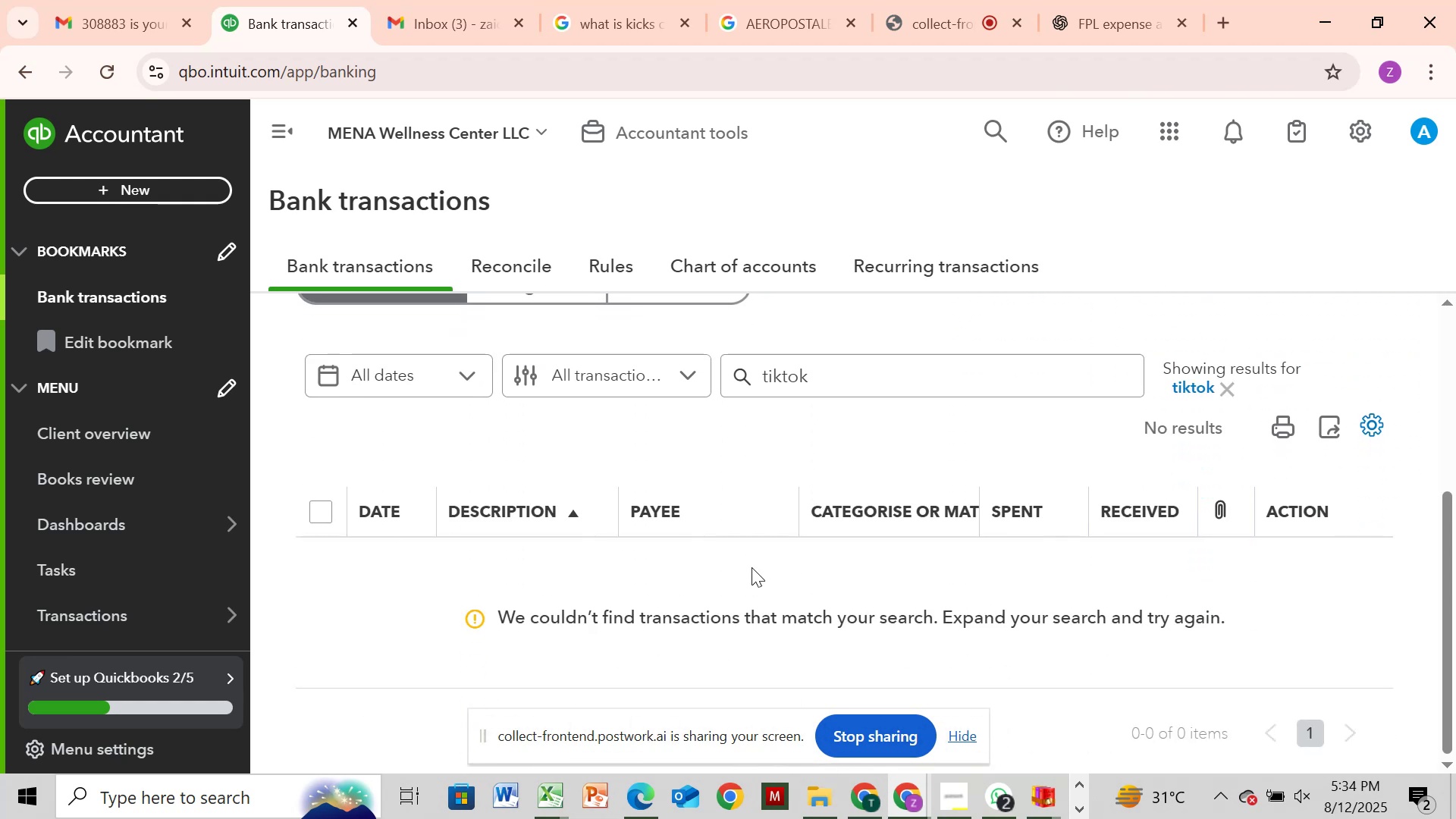 
scroll: coordinate [752, 567], scroll_direction: up, amount: 1.0
 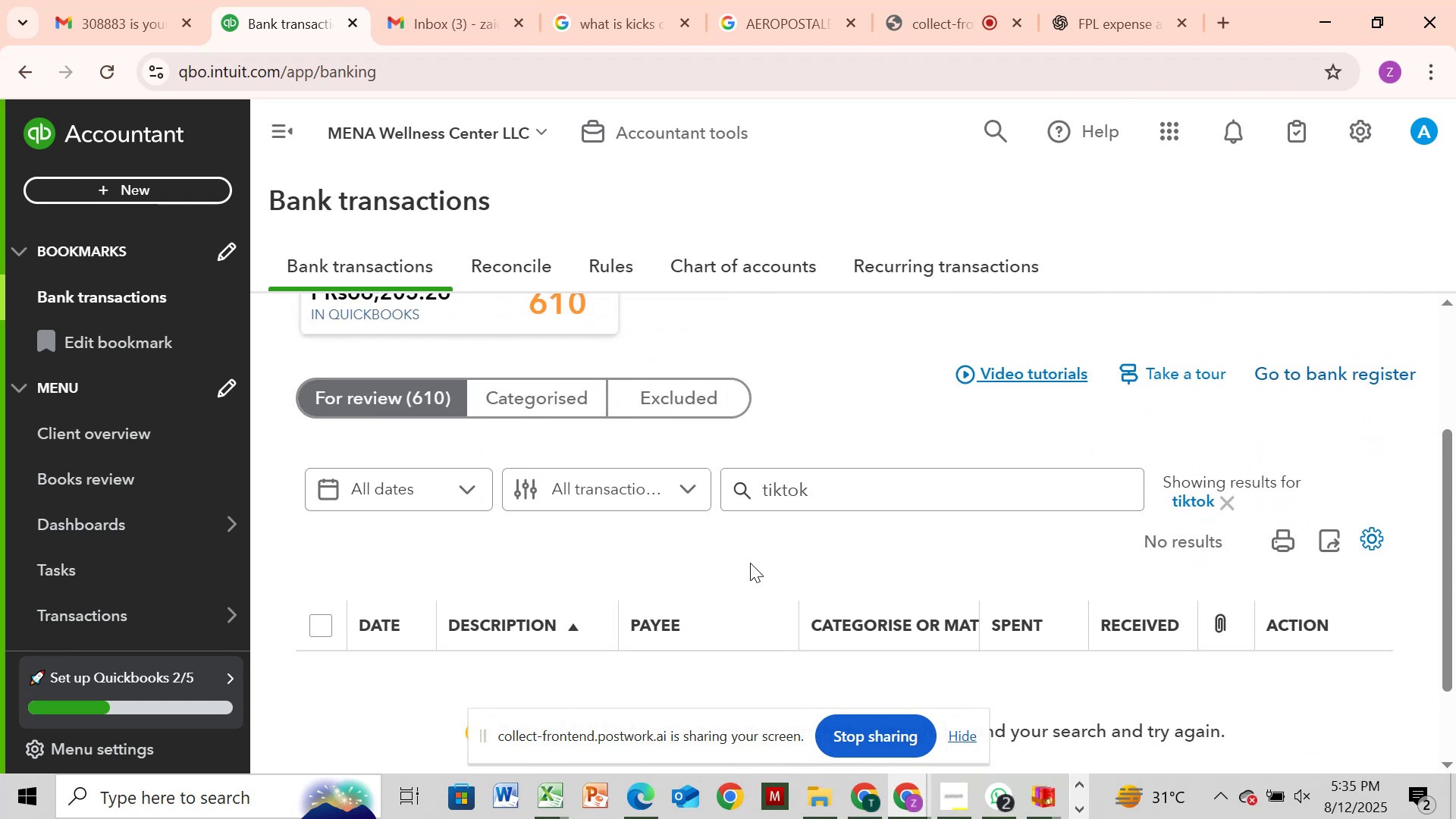 
scroll: coordinate [750, 563], scroll_direction: down, amount: 1.0
 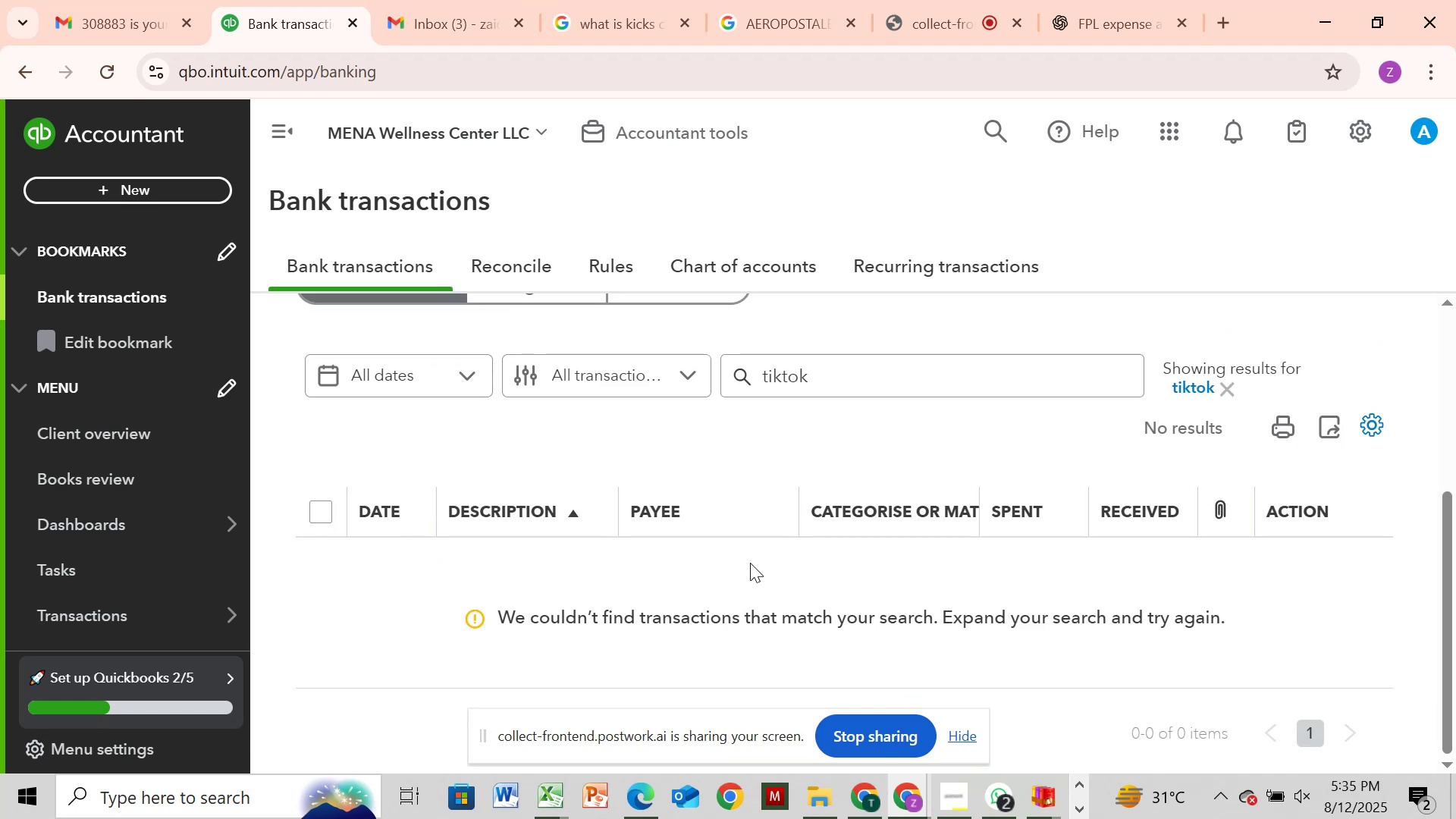 
scroll: coordinate [750, 561], scroll_direction: none, amount: 0.0
 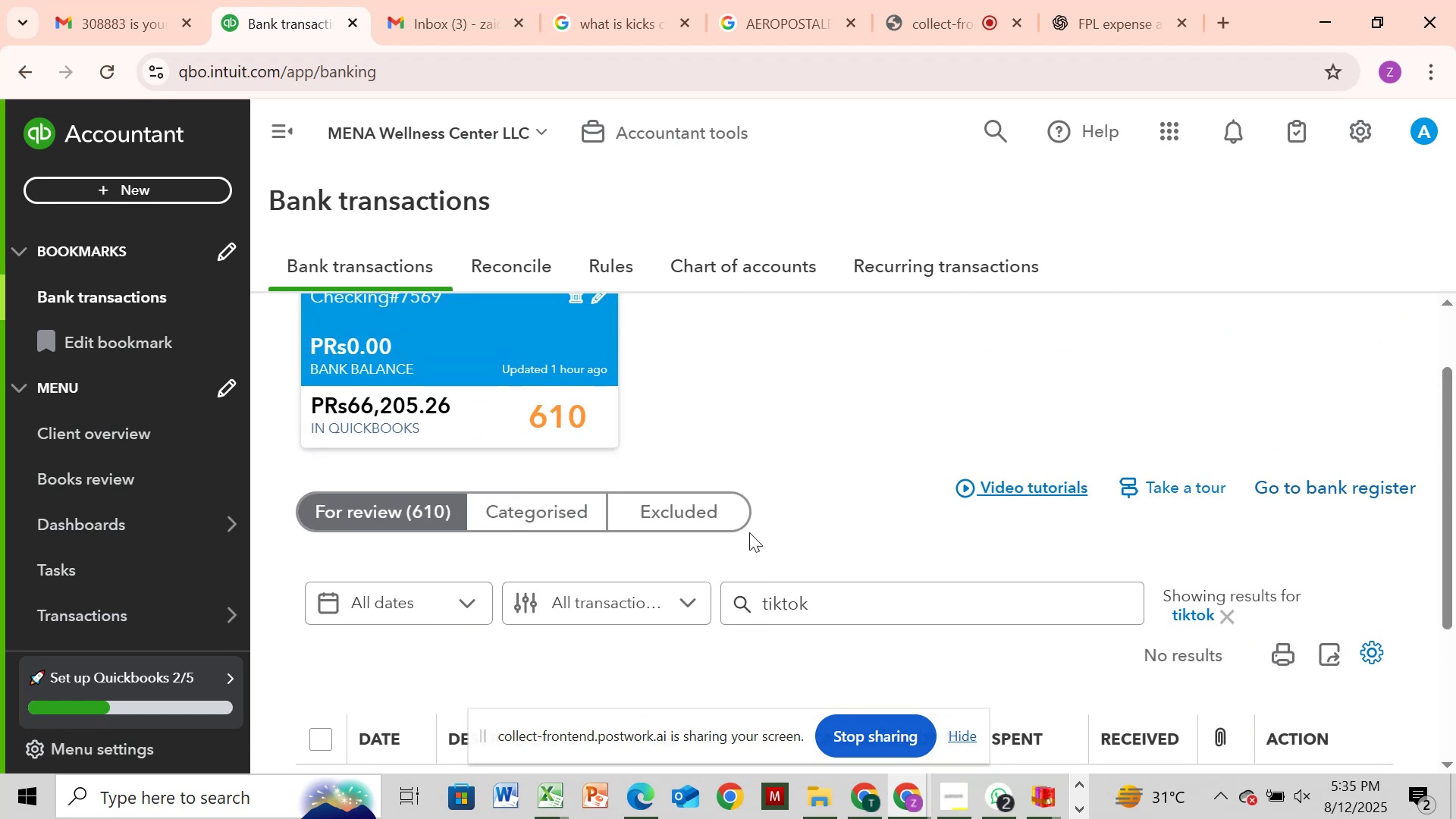 
wait(8.79)
 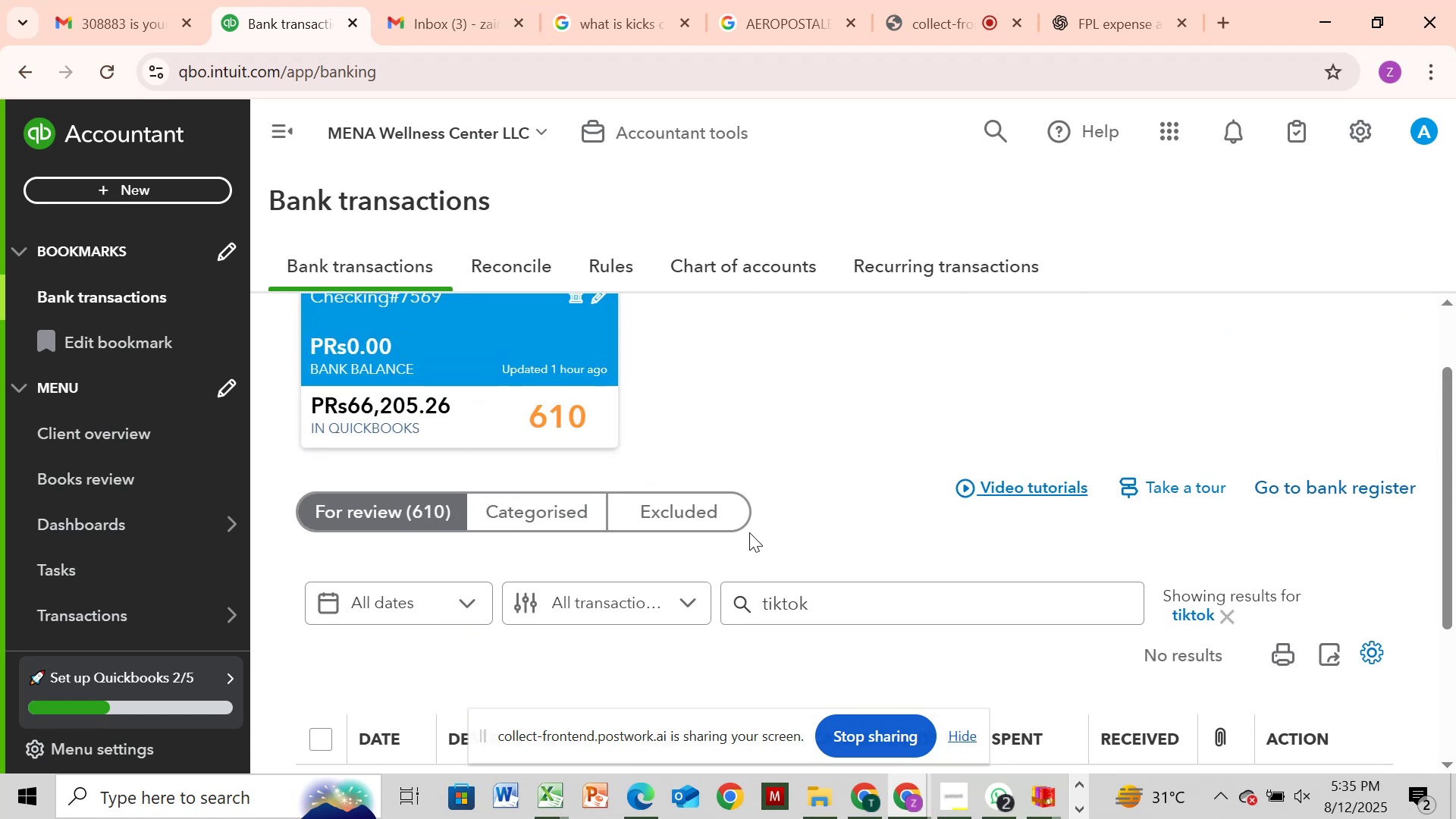 
scroll: coordinate [749, 532], scroll_direction: none, amount: 0.0
 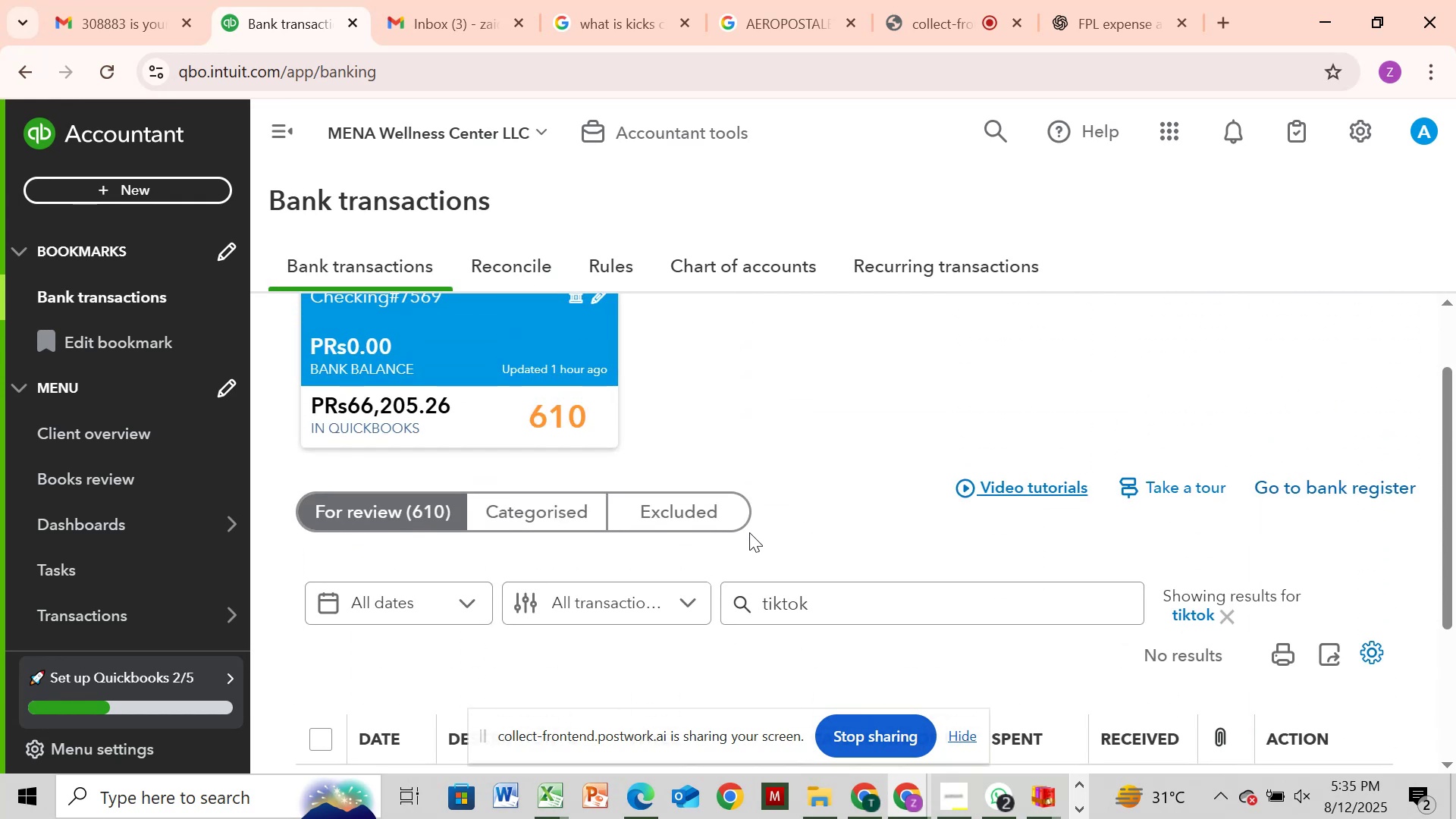 
scroll: coordinate [749, 532], scroll_direction: down, amount: 3.0
 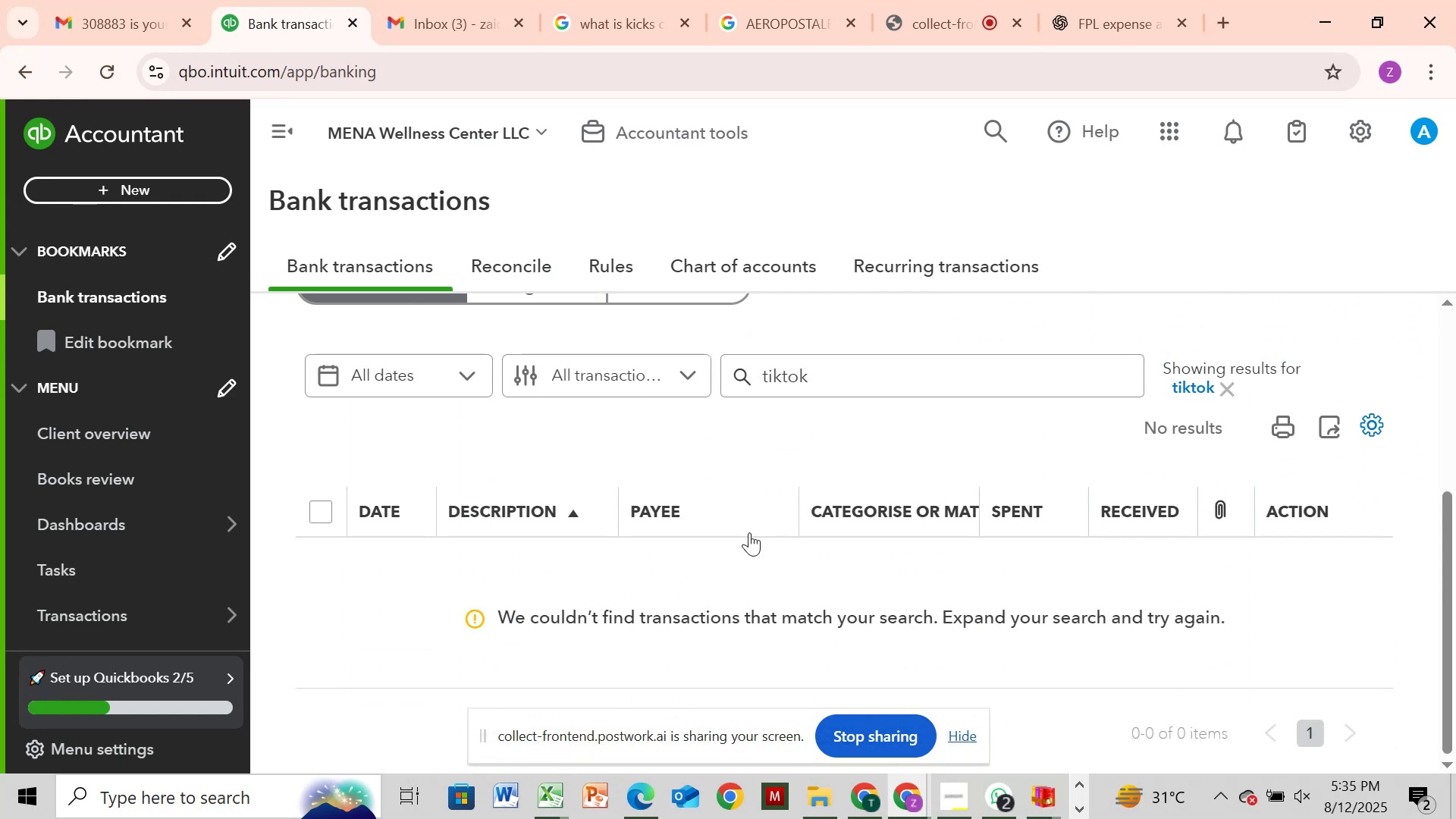 
scroll: coordinate [749, 532], scroll_direction: up, amount: 2.0
 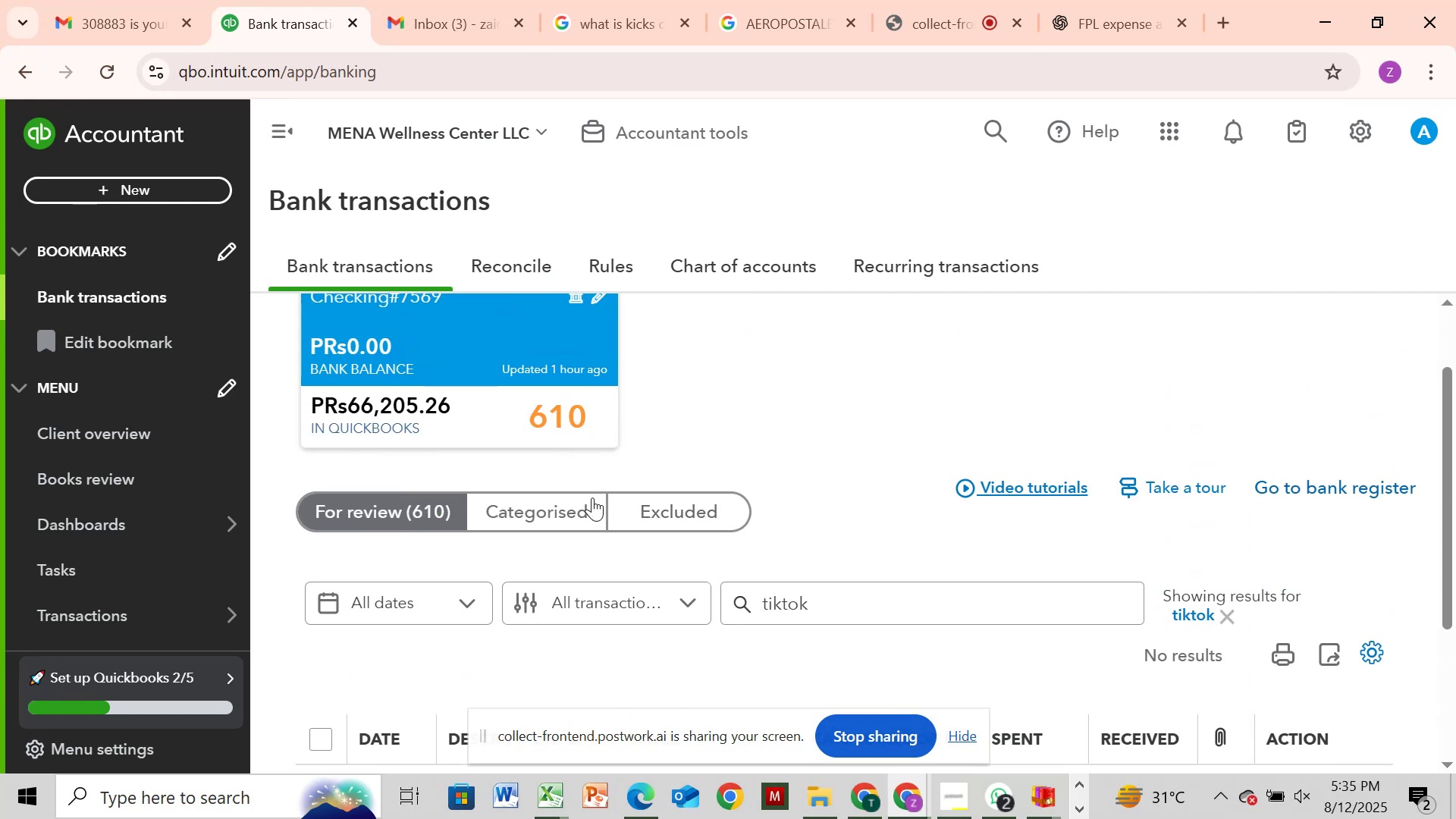 
left_click([587, 500])
 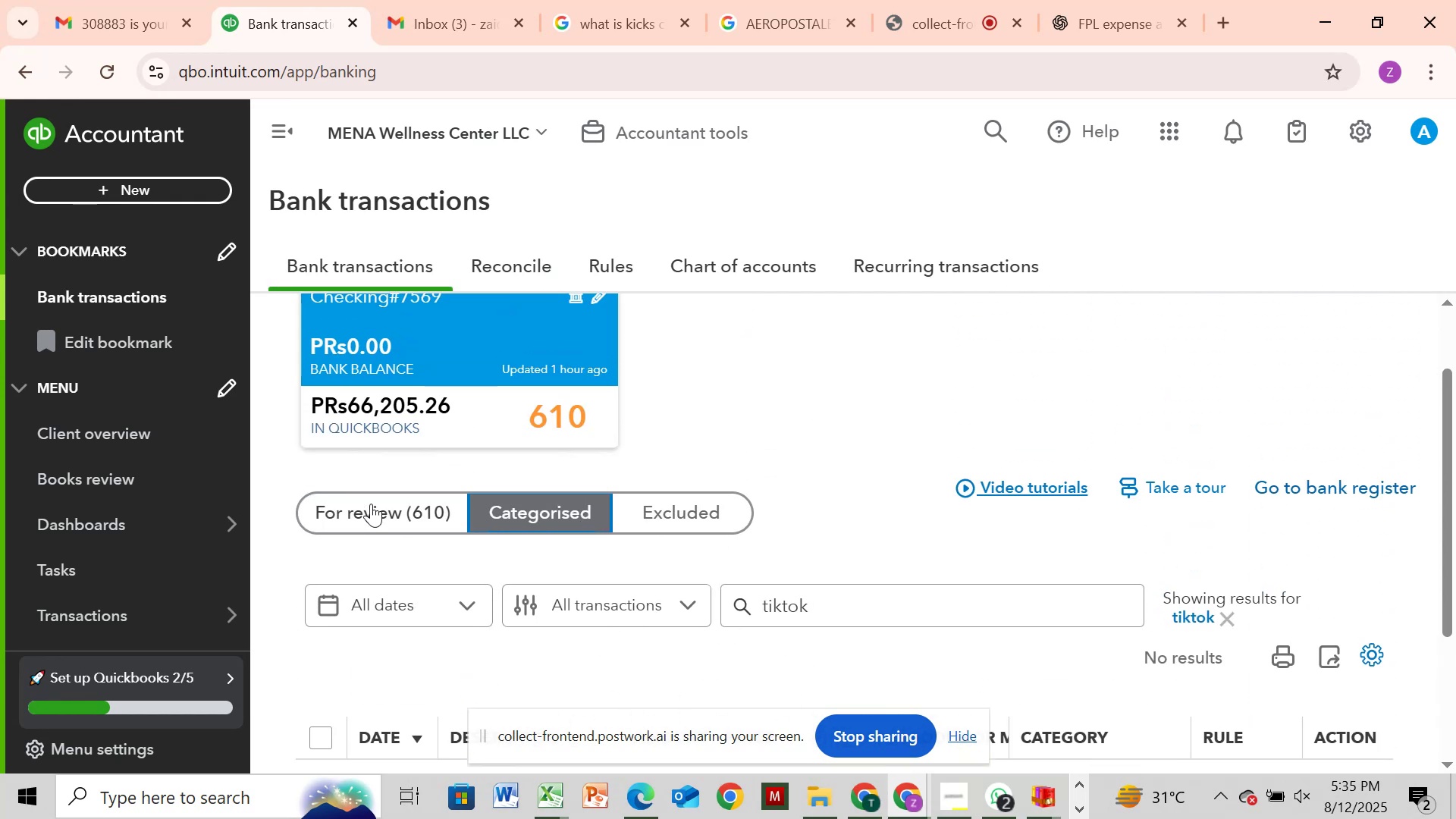 
left_click([371, 505])
 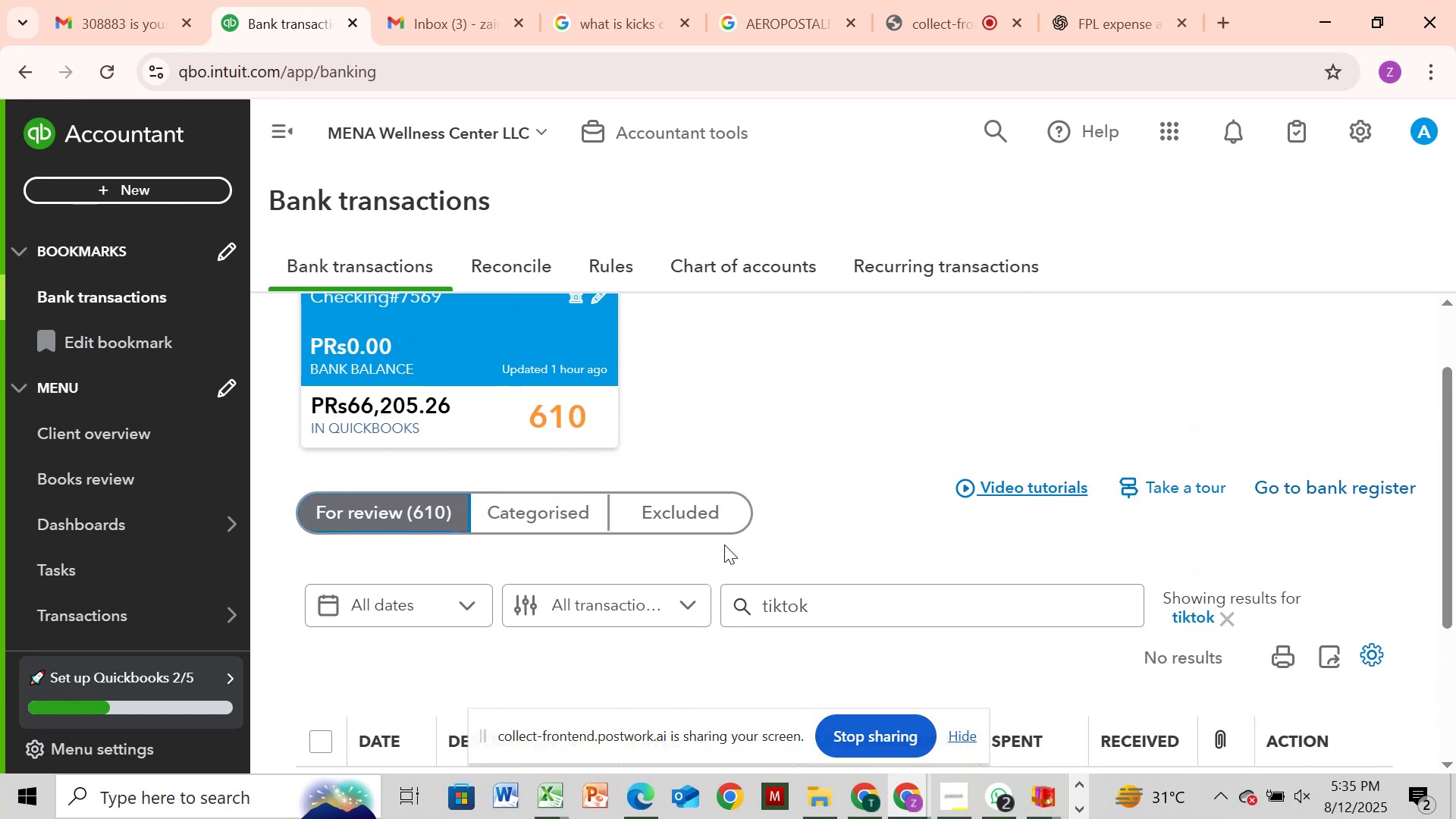 
scroll: coordinate [724, 546], scroll_direction: down, amount: 3.0
 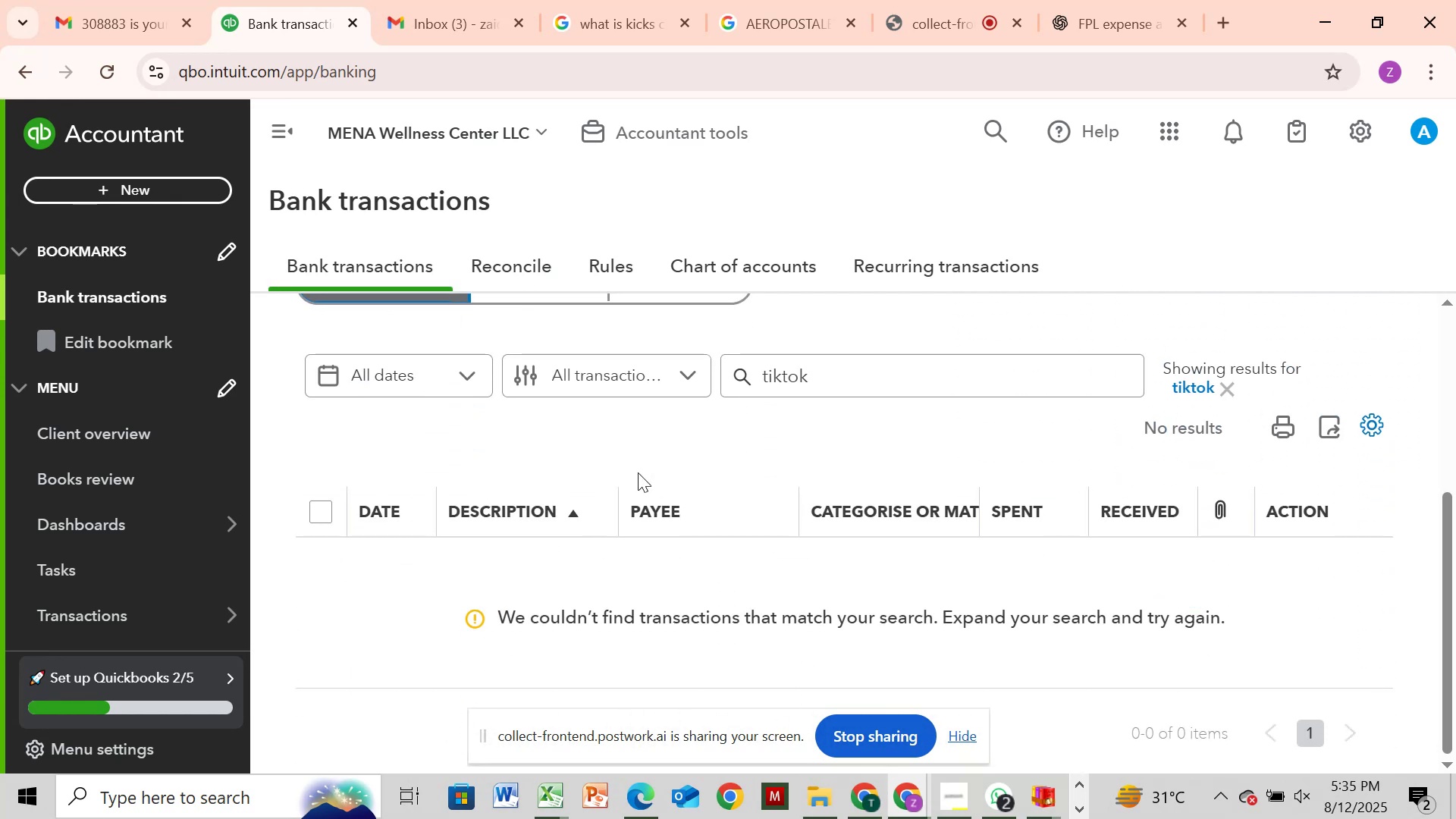 
wait(8.0)
 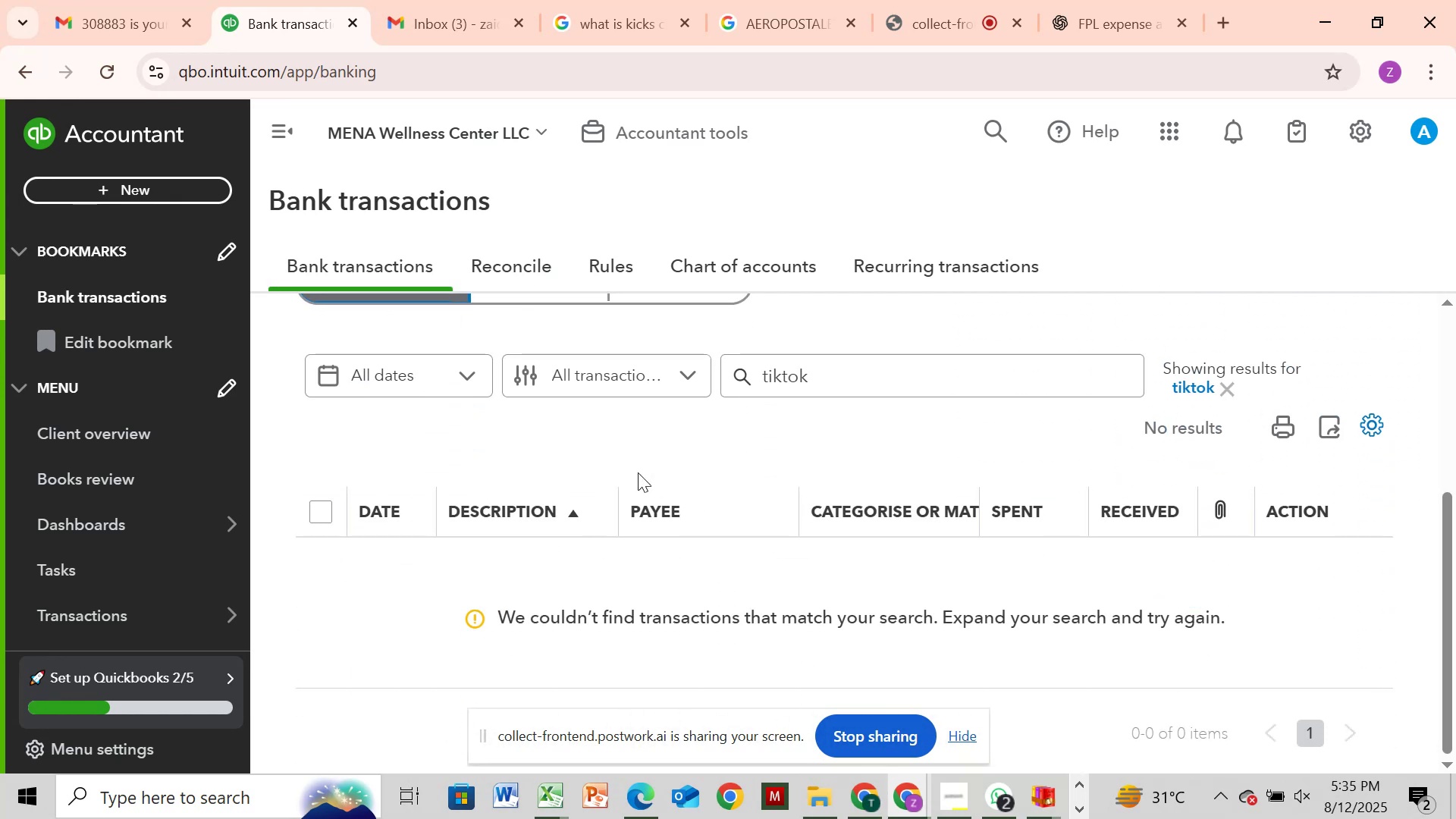 
left_click([1236, 396])
 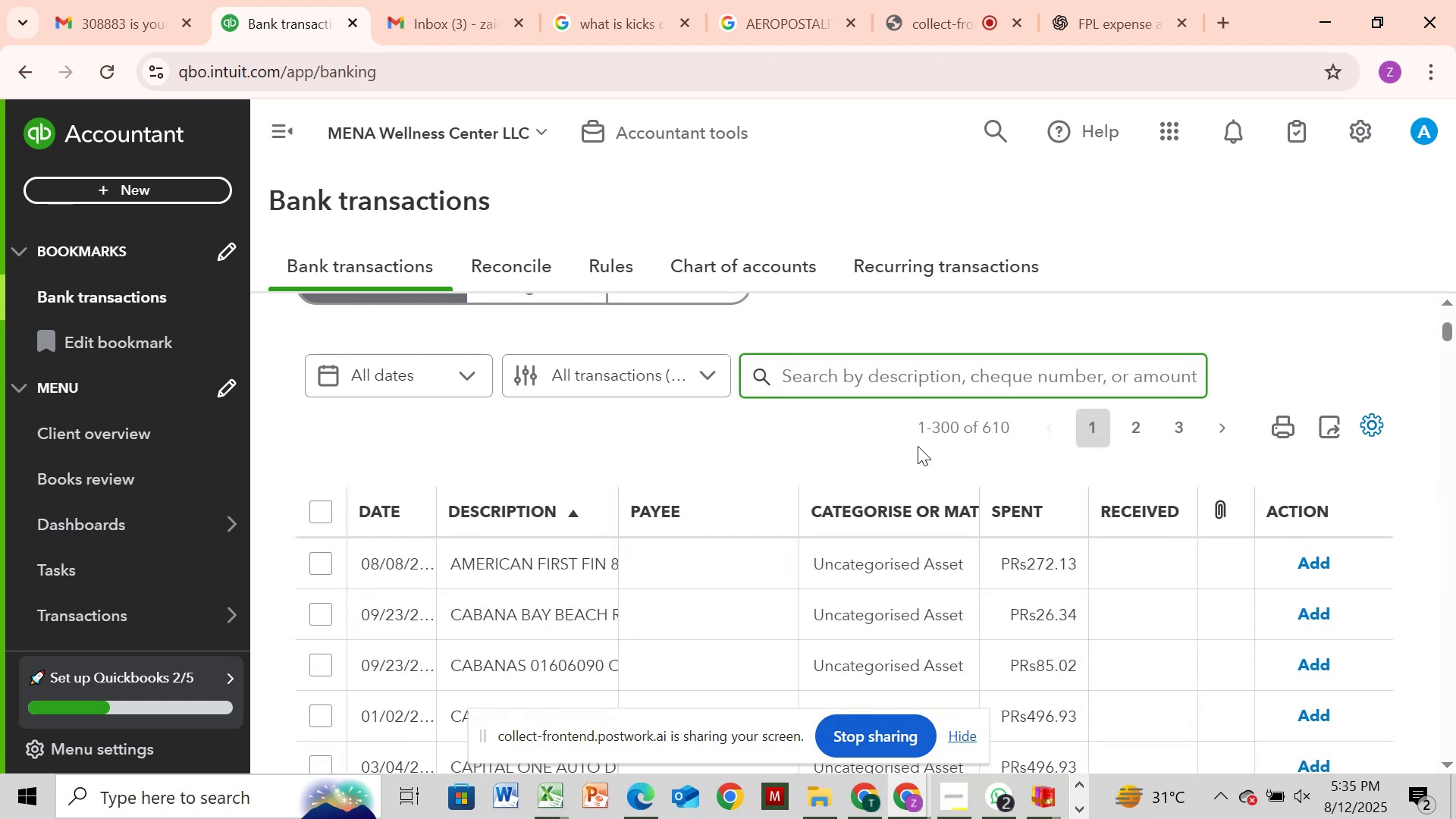 
scroll: coordinate [750, 410], scroll_direction: down, amount: 46.0
 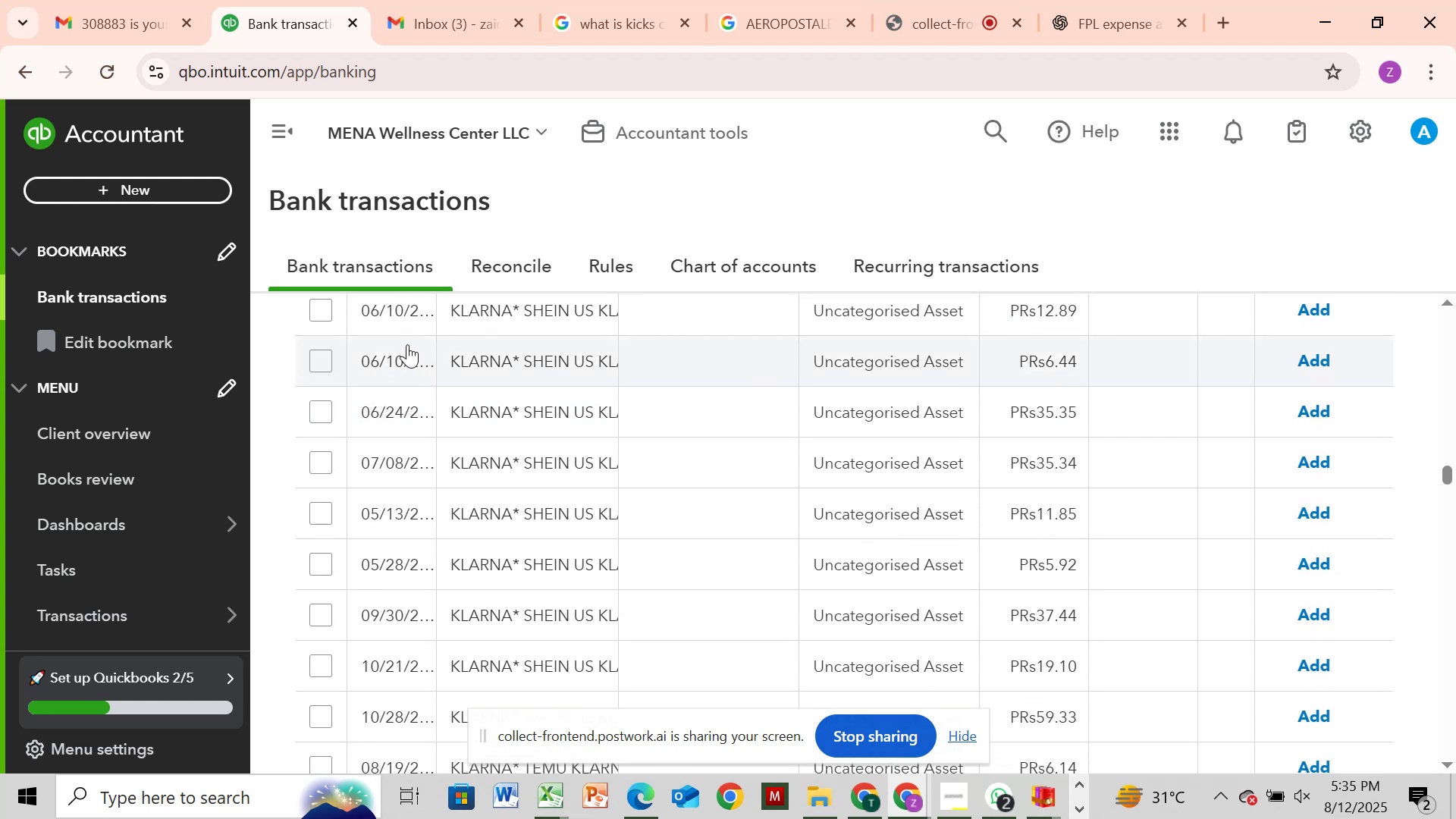 
scroll: coordinate [584, 345], scroll_direction: up, amount: 49.0
 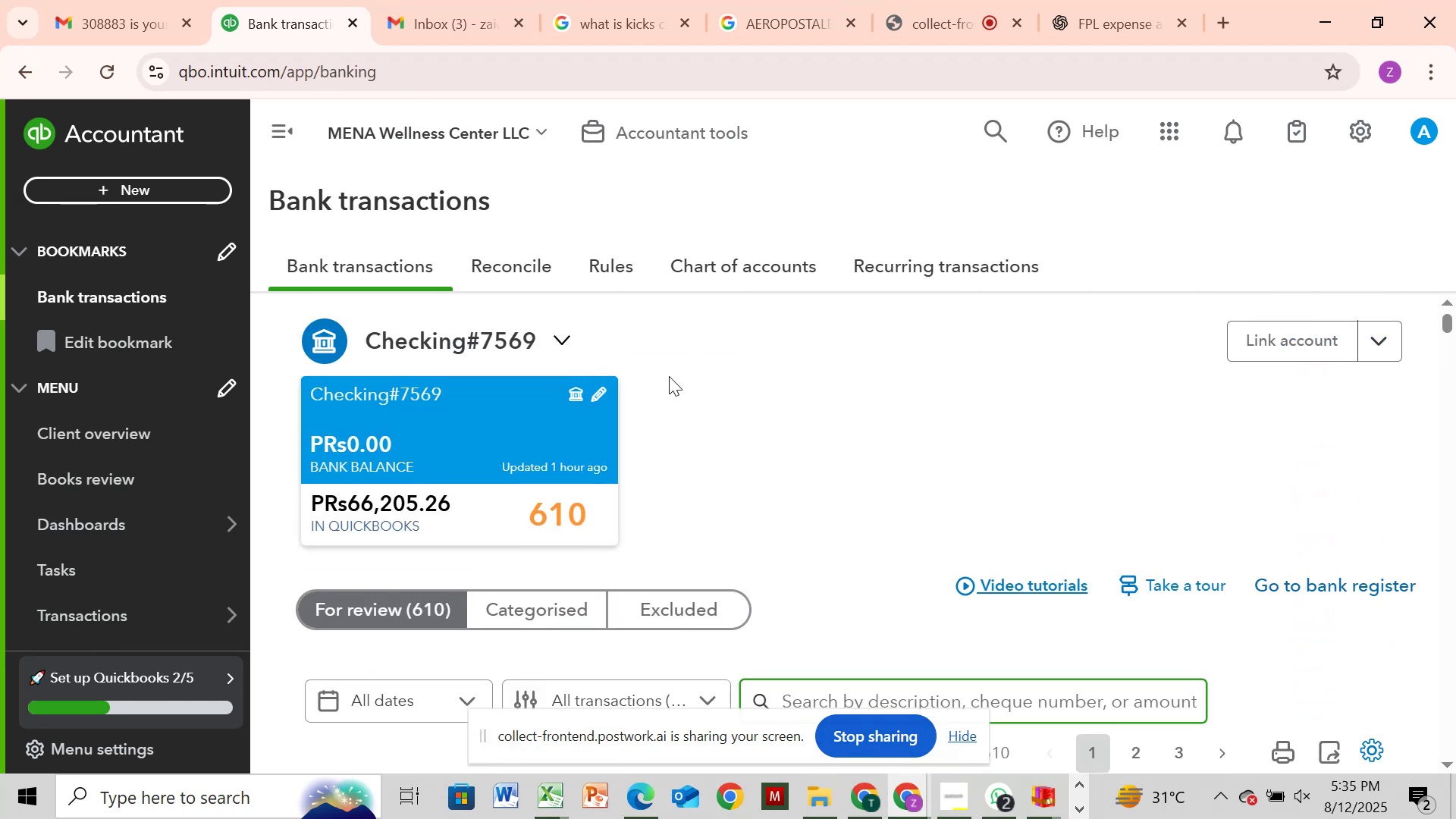 
scroll: coordinate [861, 410], scroll_direction: down, amount: 2.0
 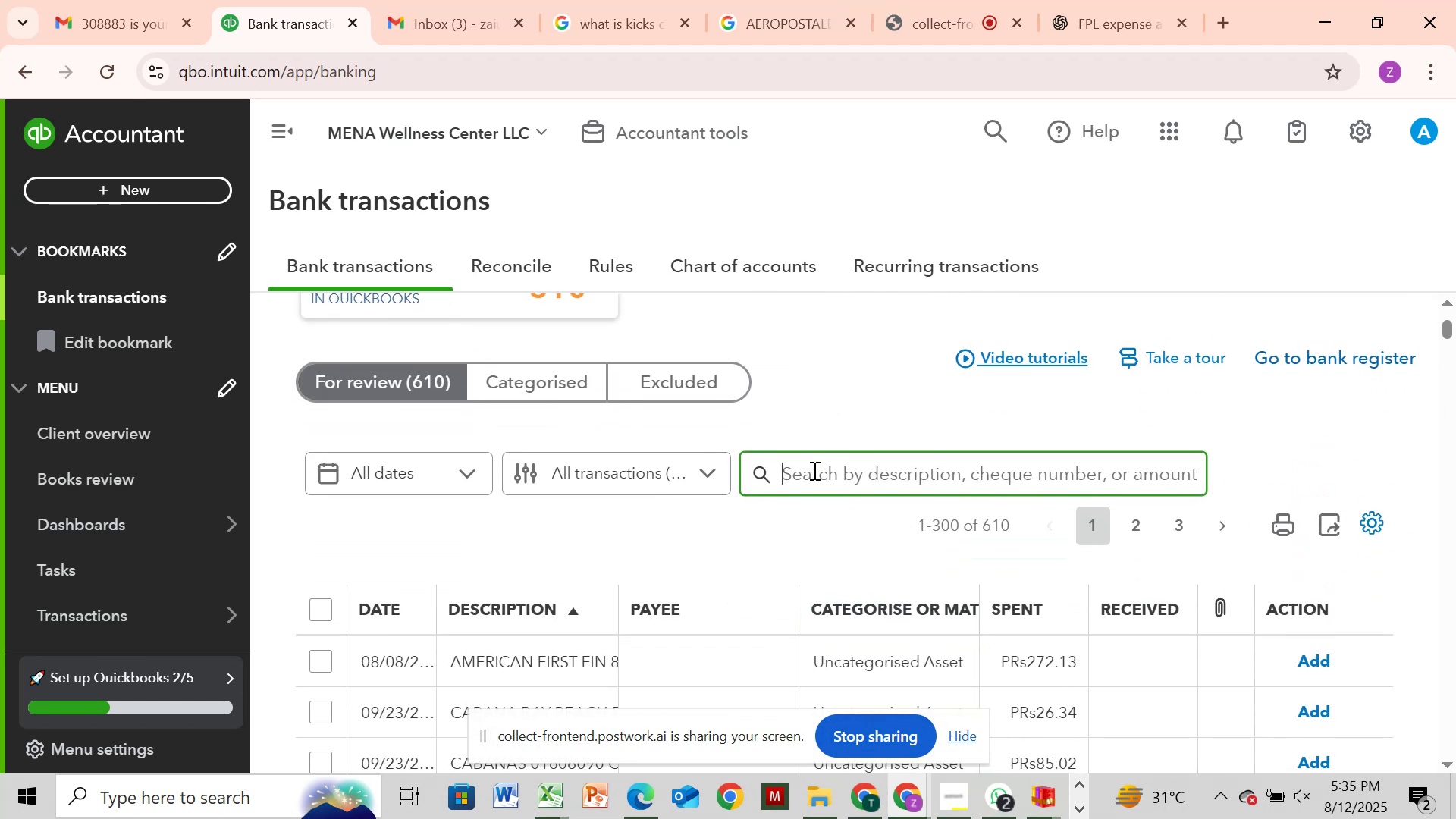 
left_click([813, 472])
 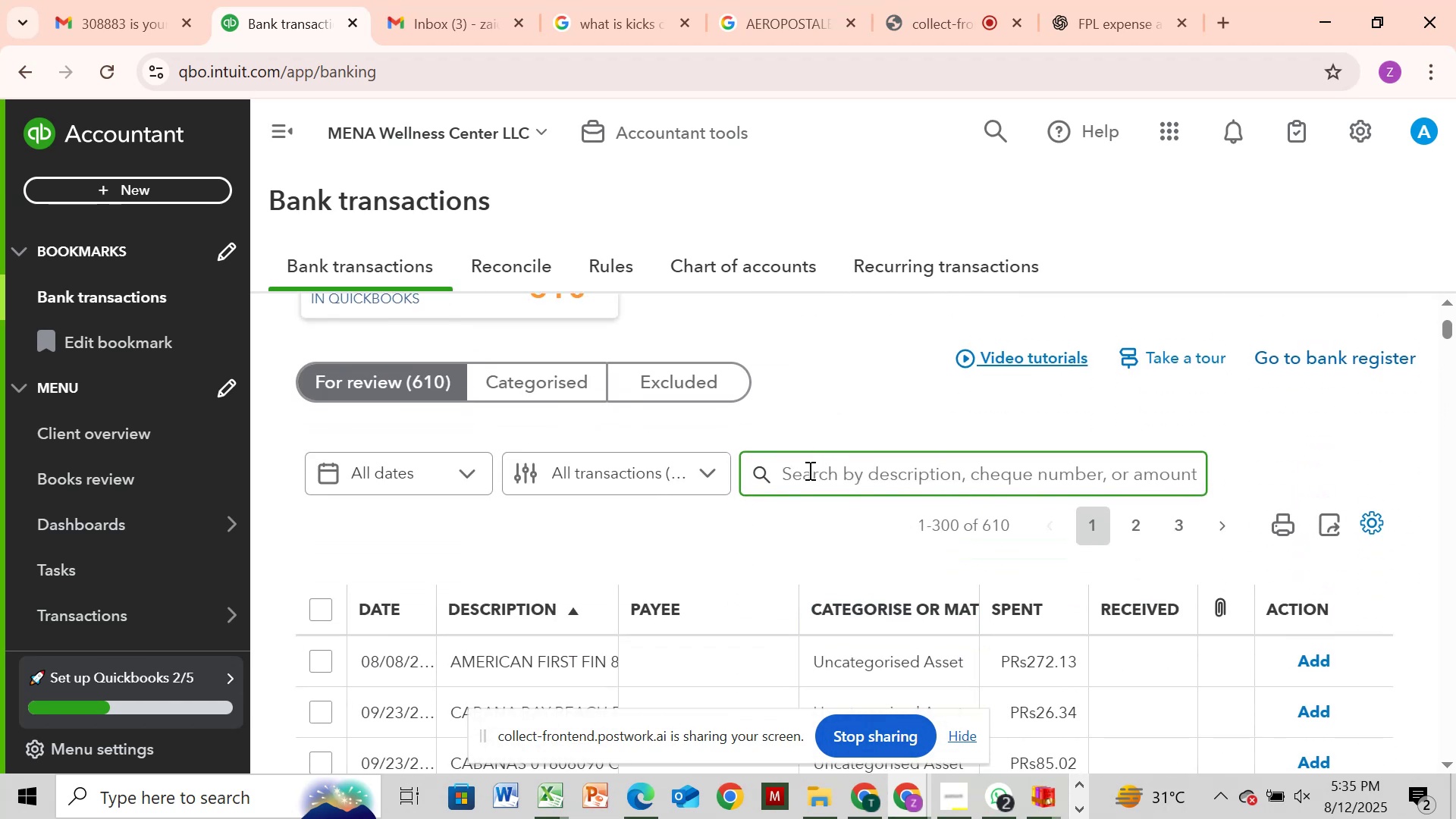 
type(shein)
 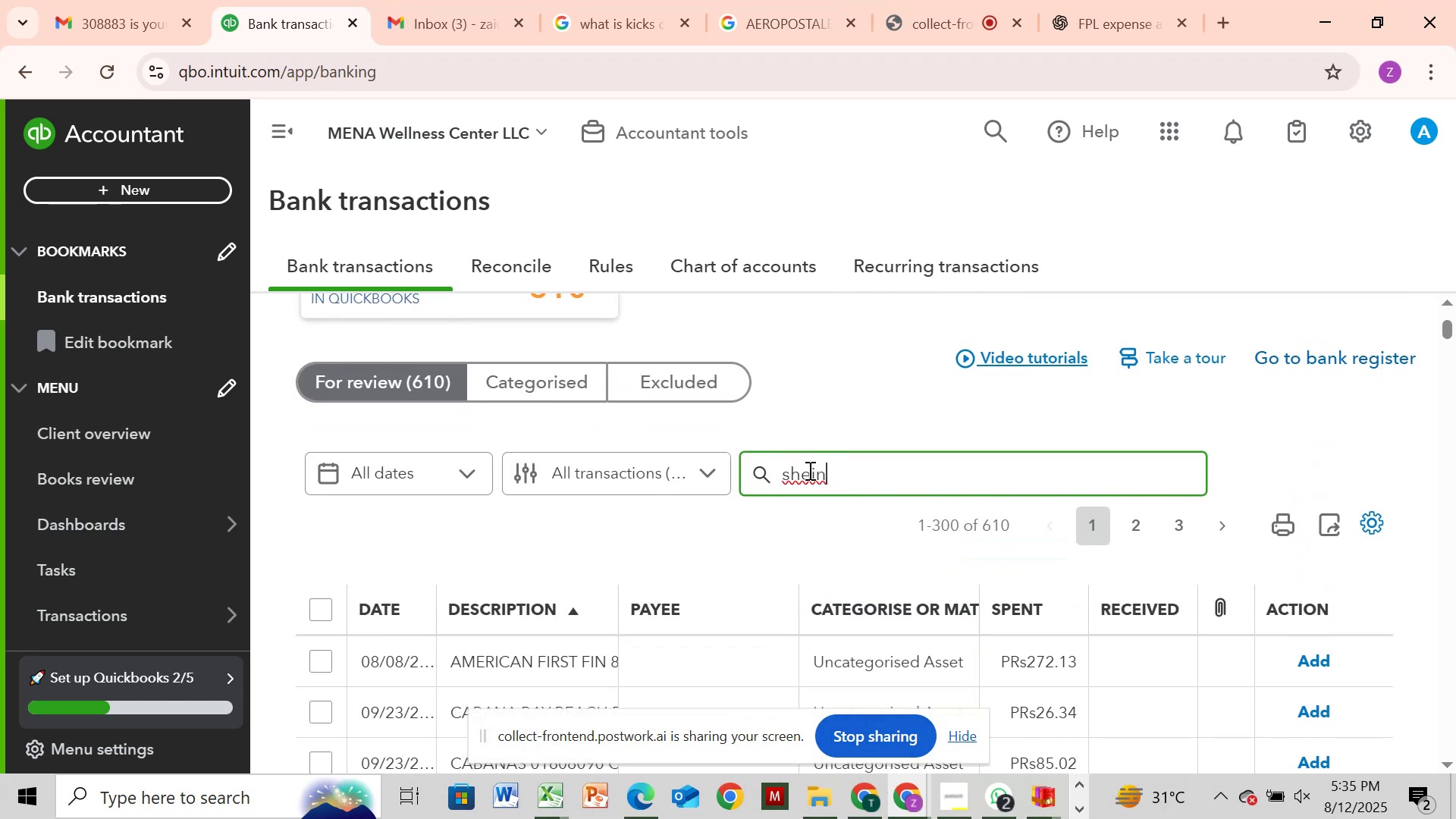 
key(Enter)
 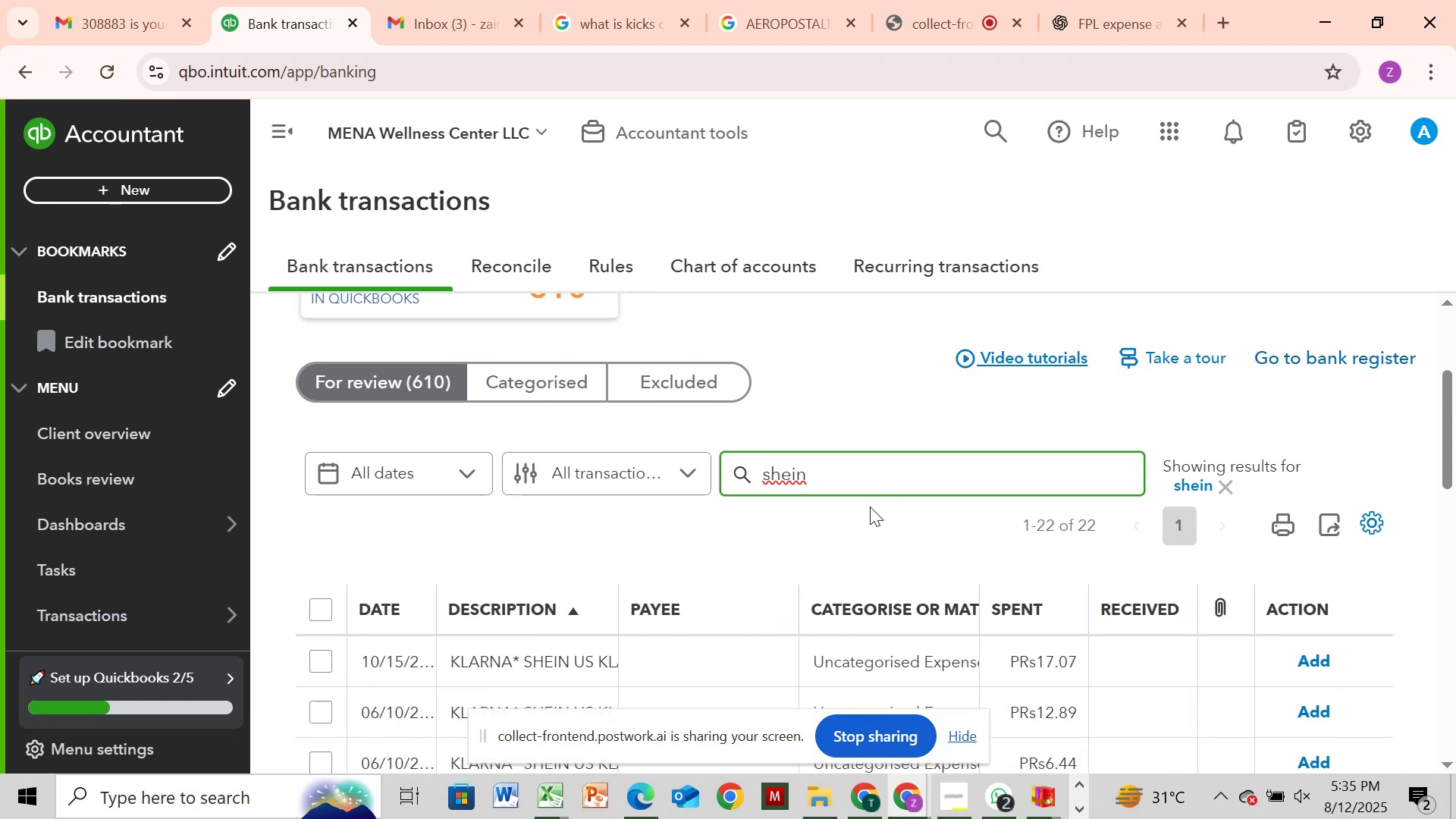 
wait(5.29)
 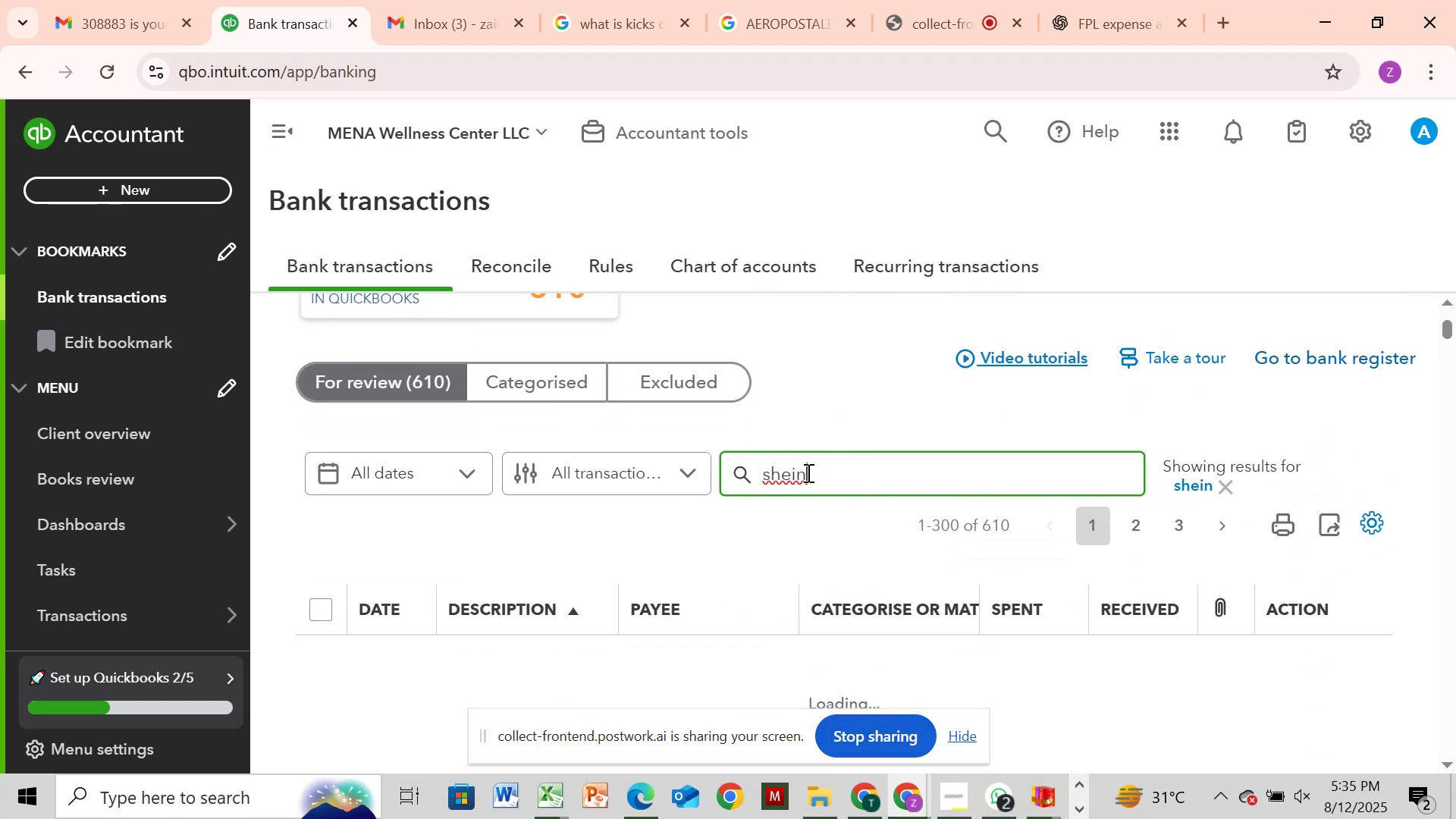 
left_click([326, 607])
 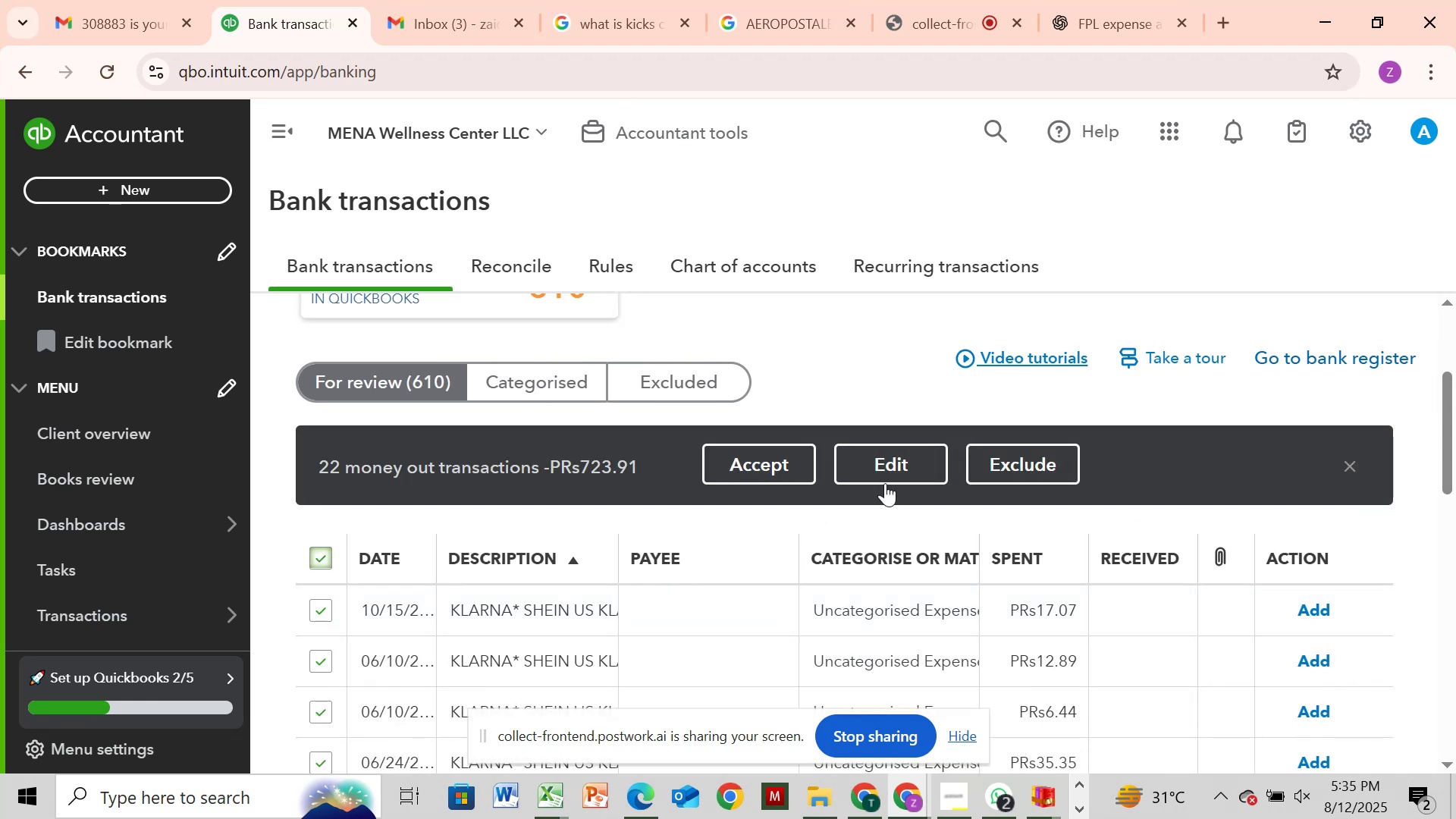 
left_click([894, 469])
 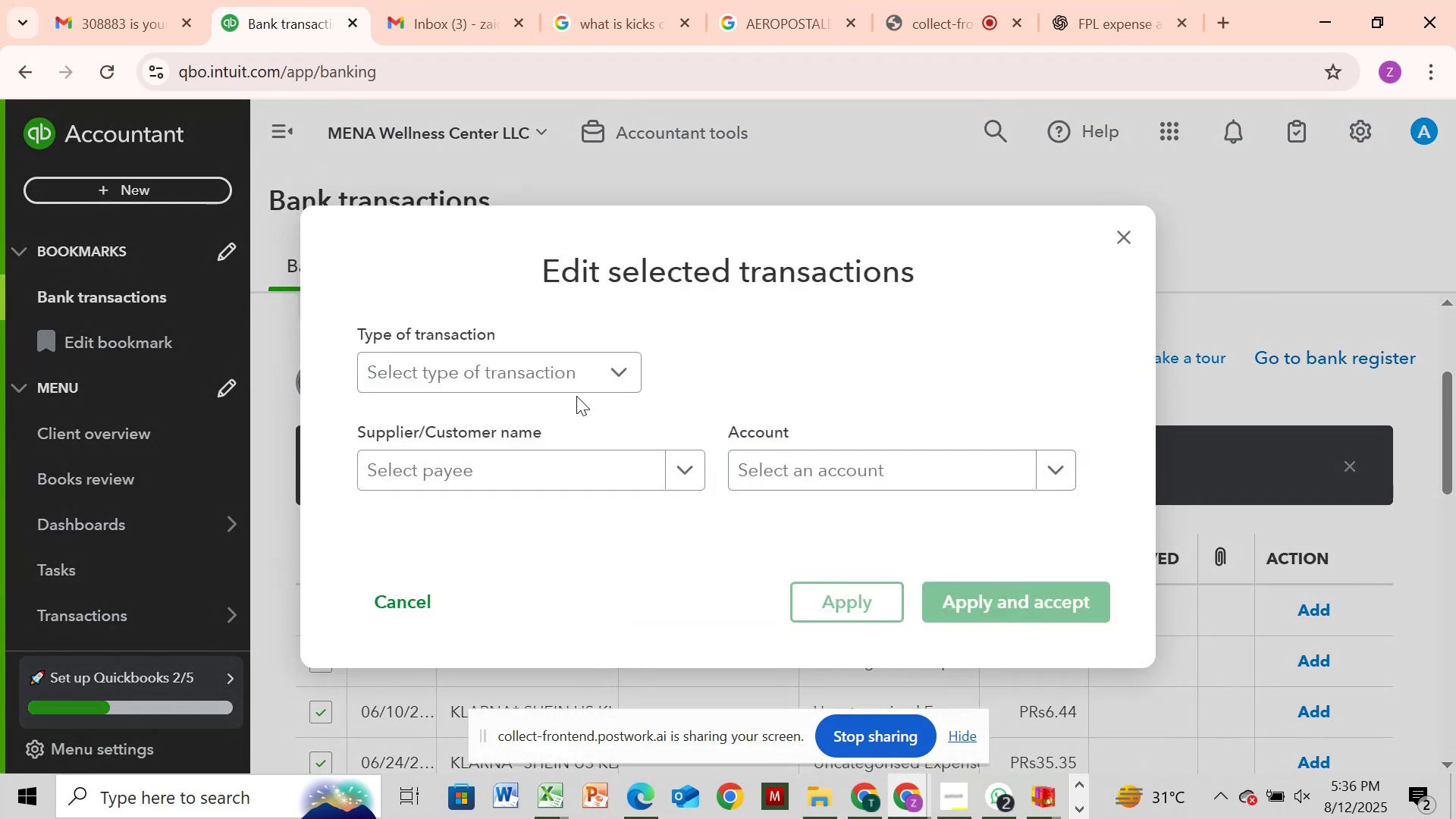 
left_click([589, 378])
 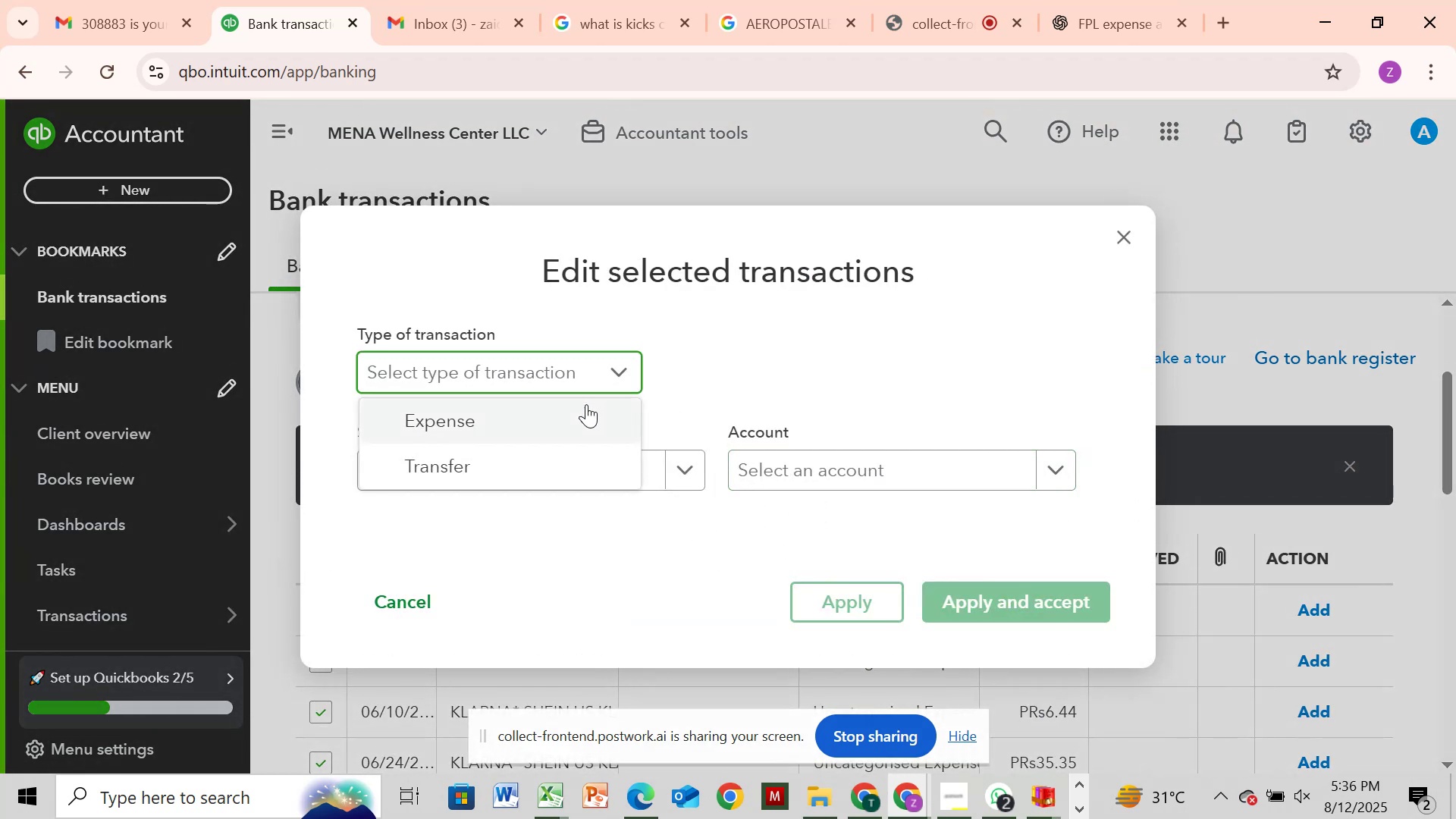 
left_click([586, 404])
 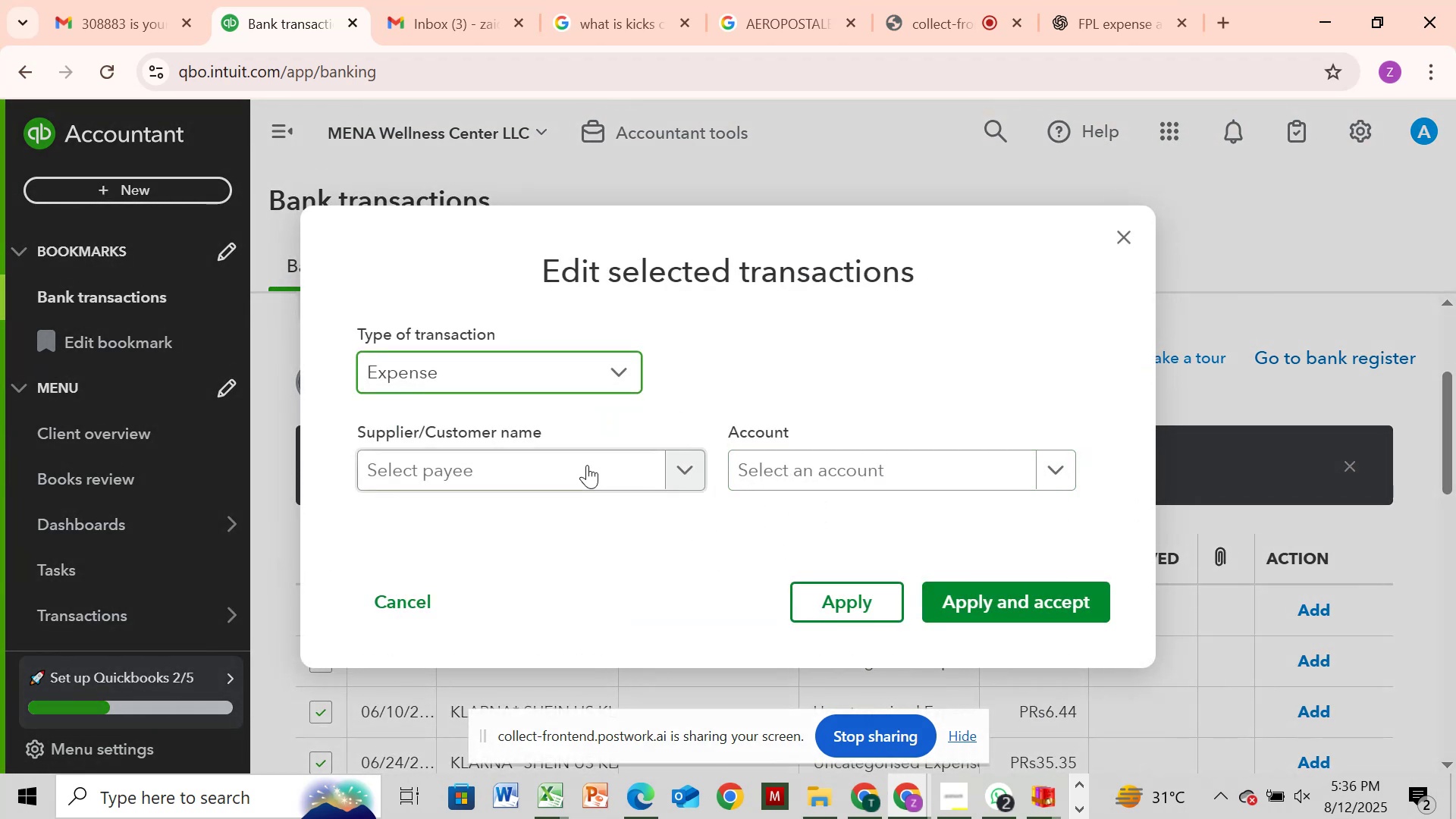 
left_click([587, 465])
 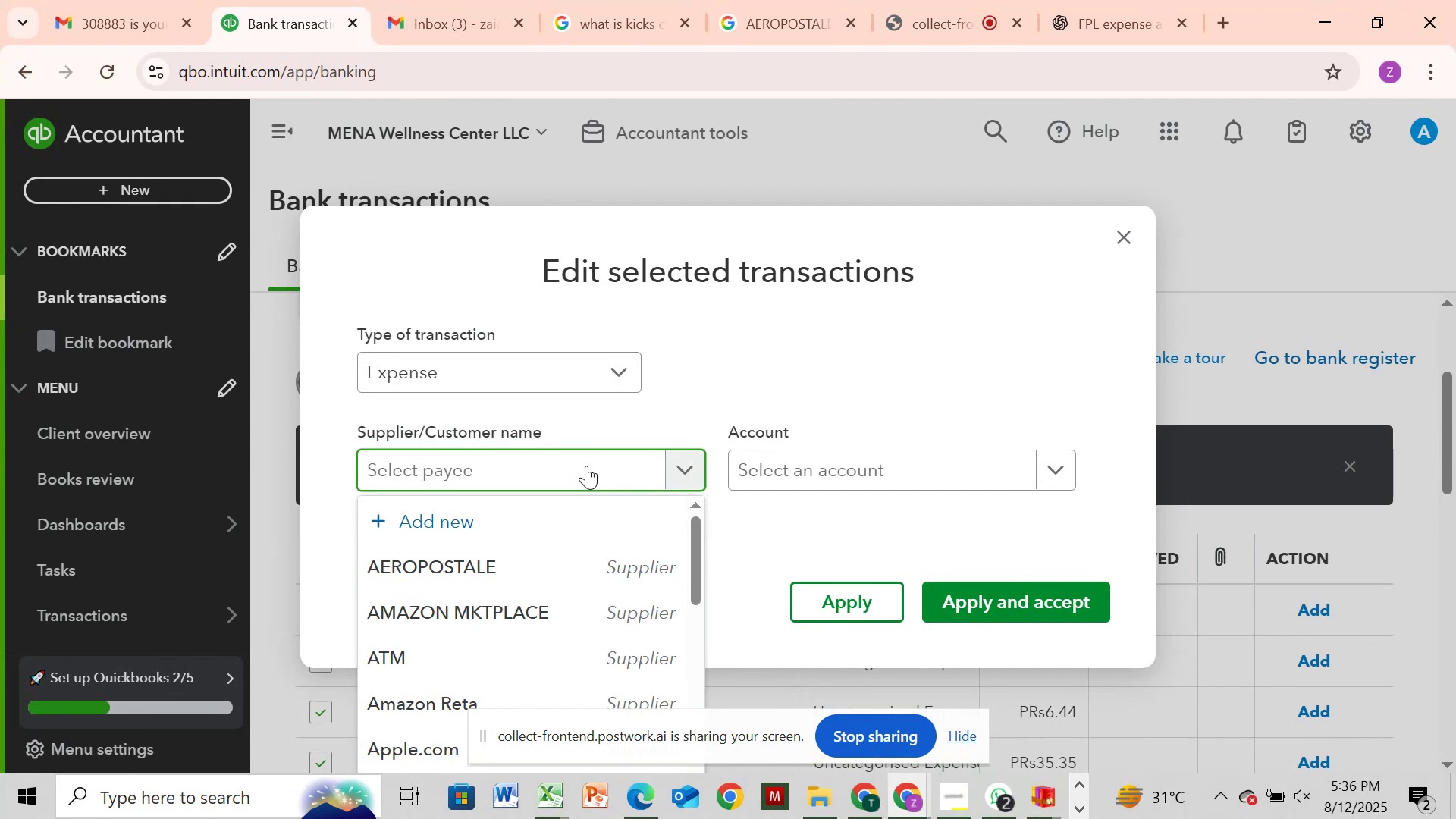 
type(shein)
 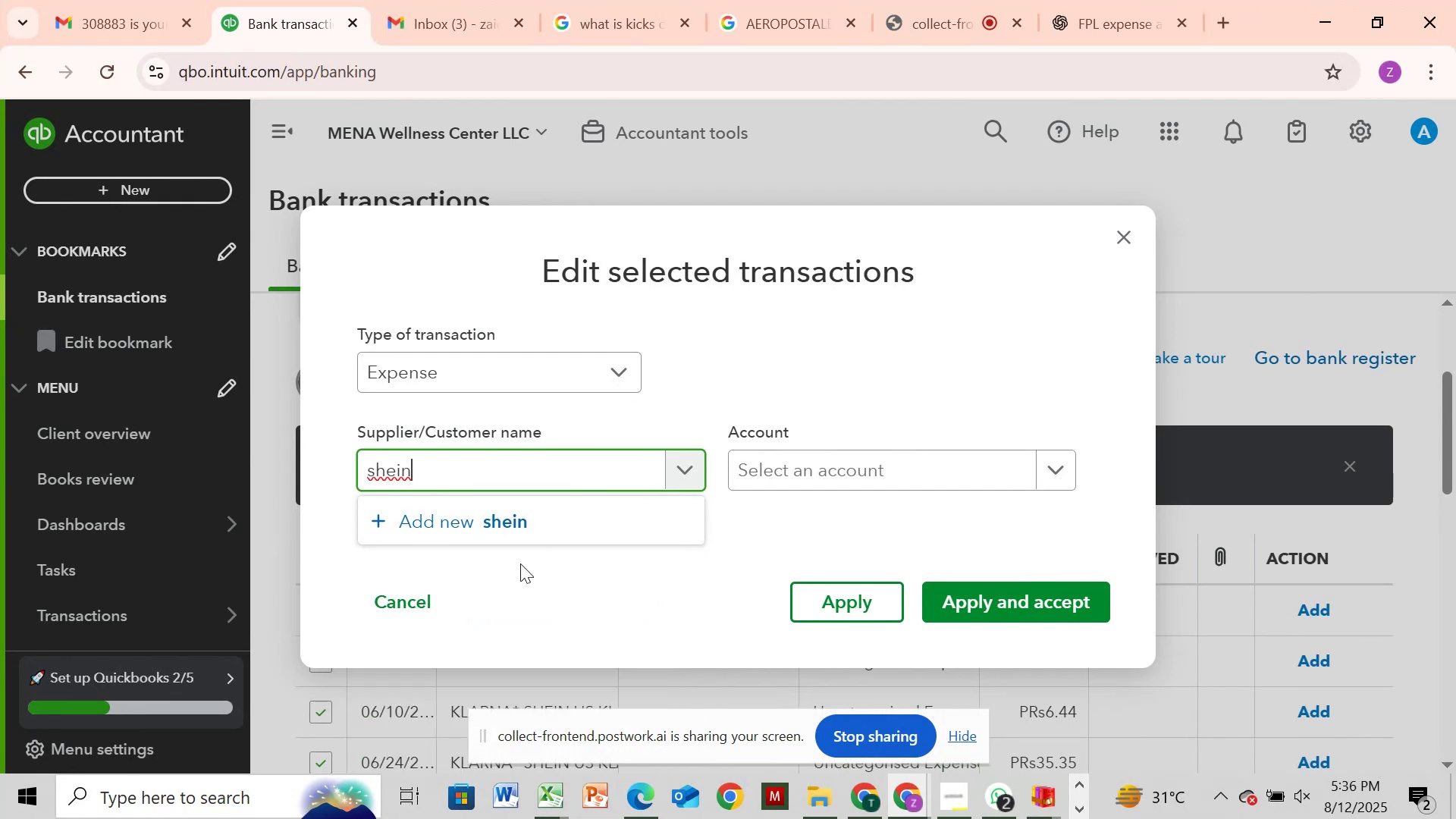 
left_click([539, 530])
 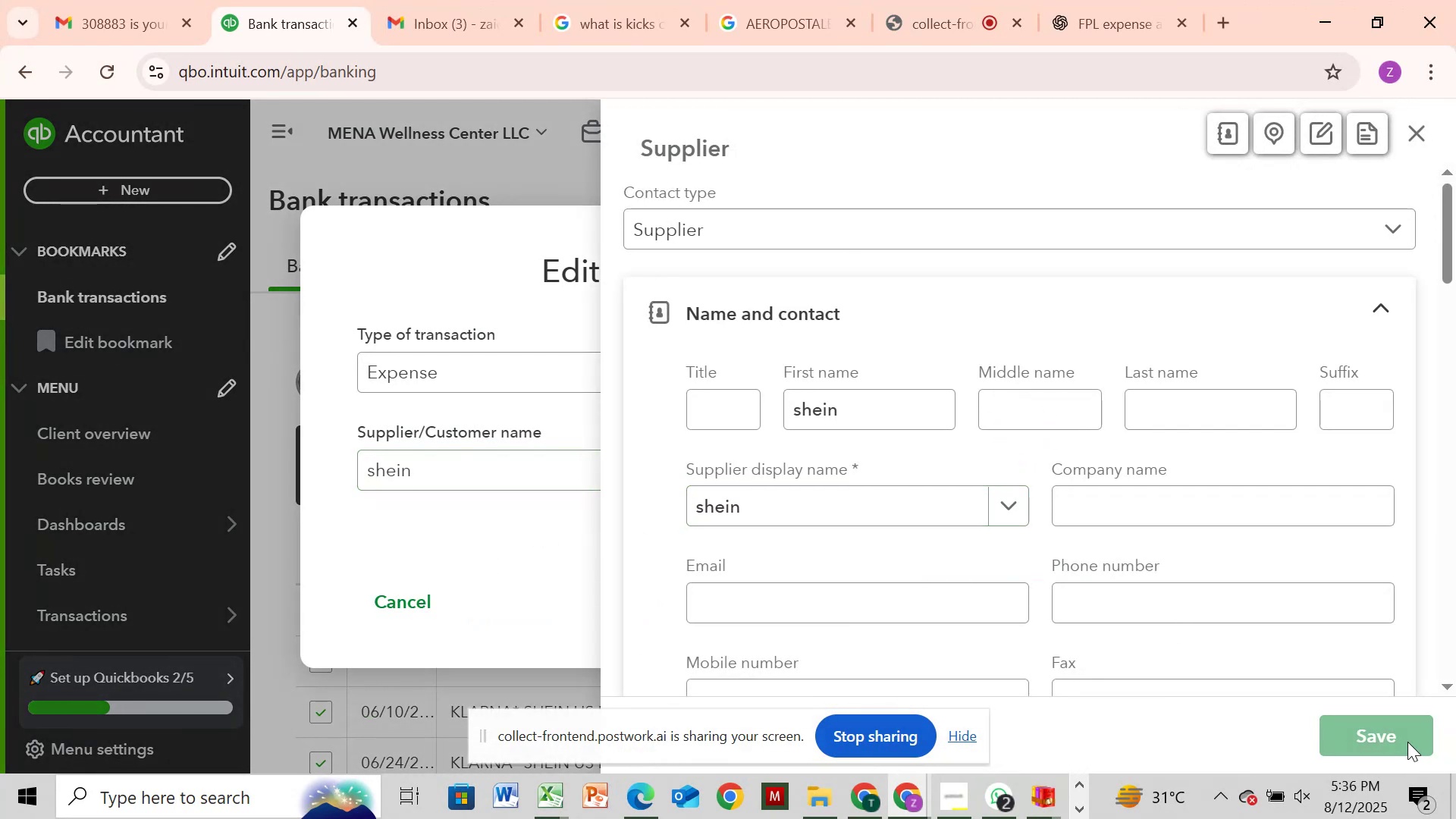 
left_click([835, 457])
 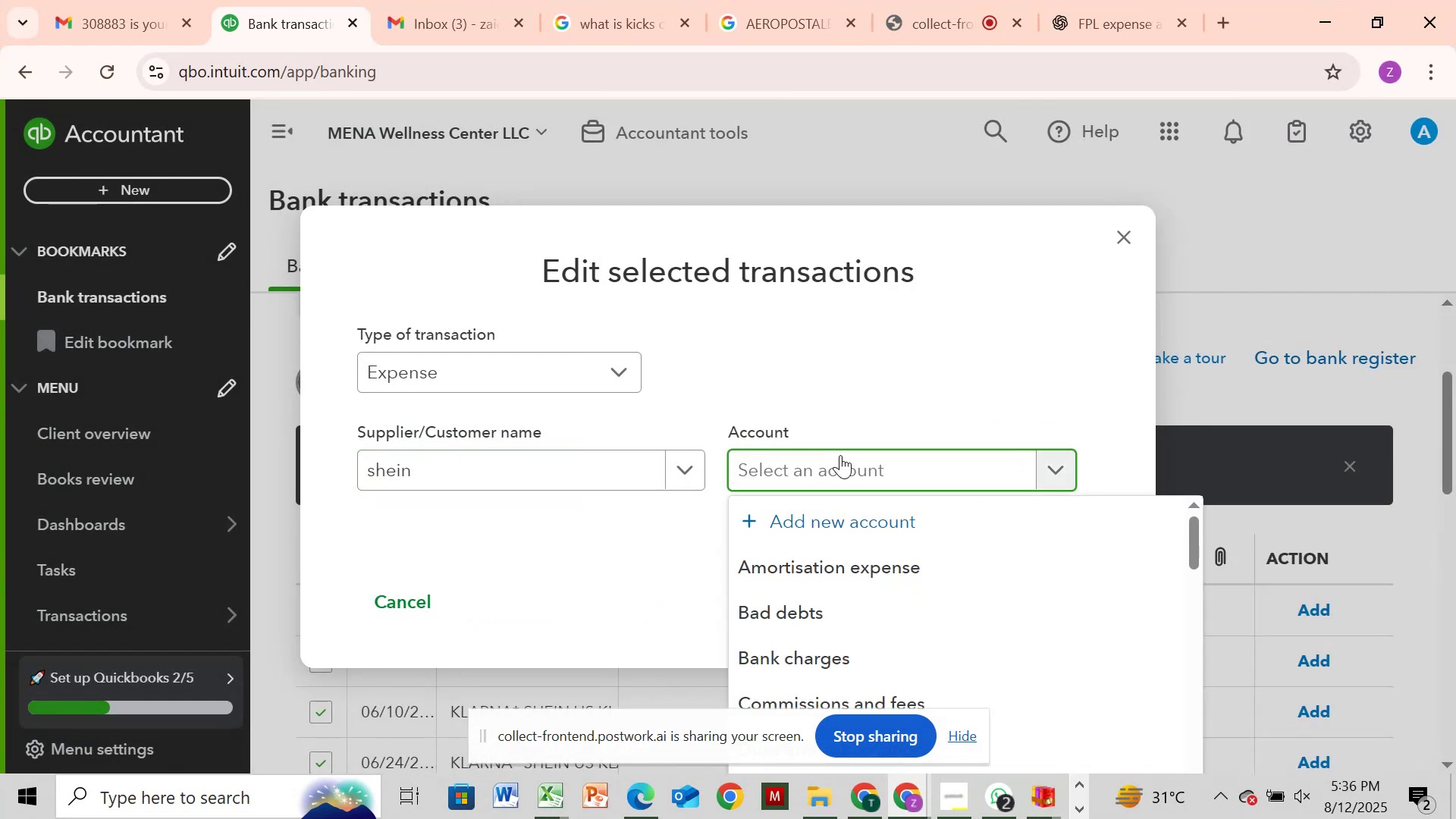 
type(shop)
 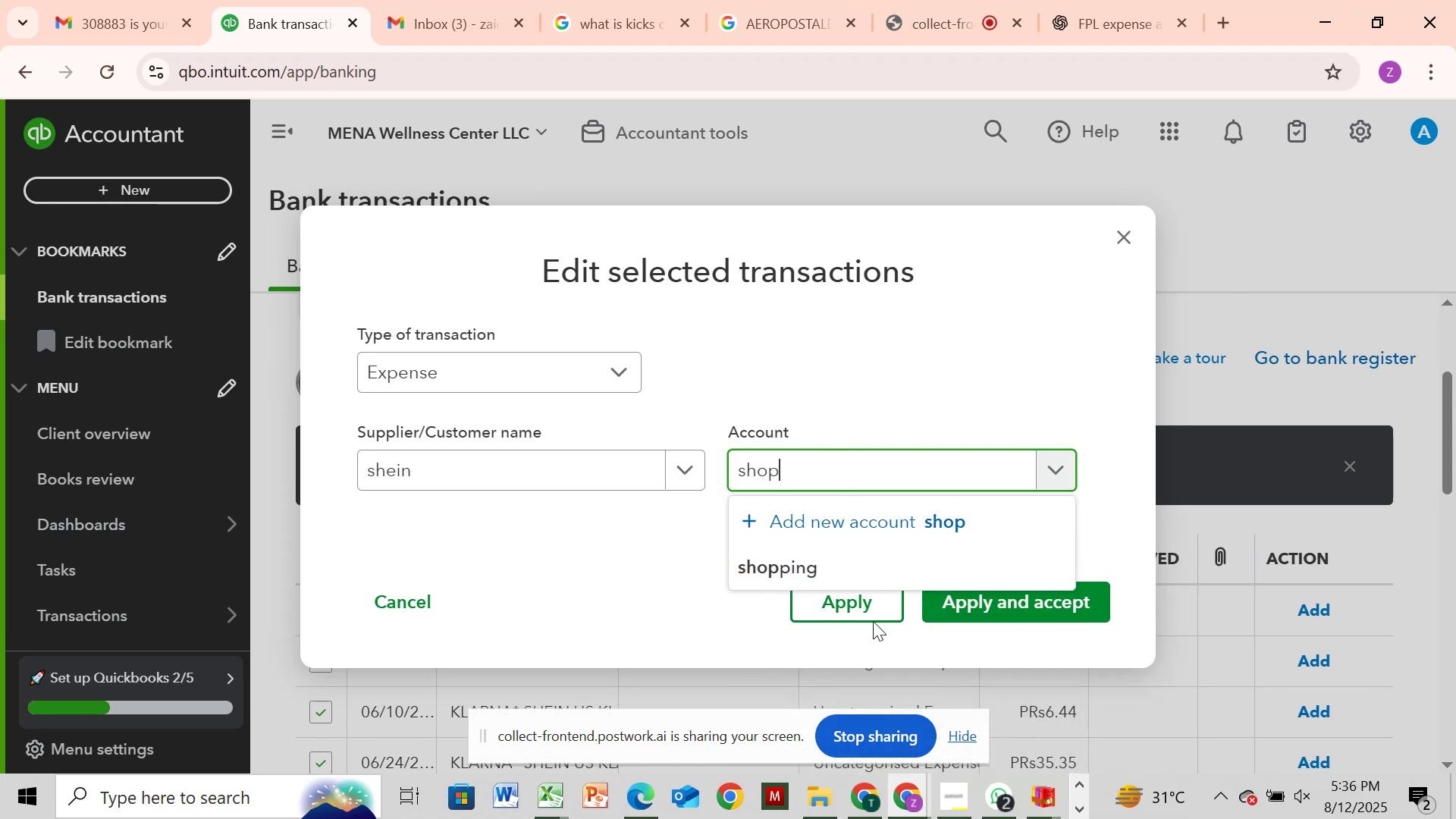 
left_click([888, 566])
 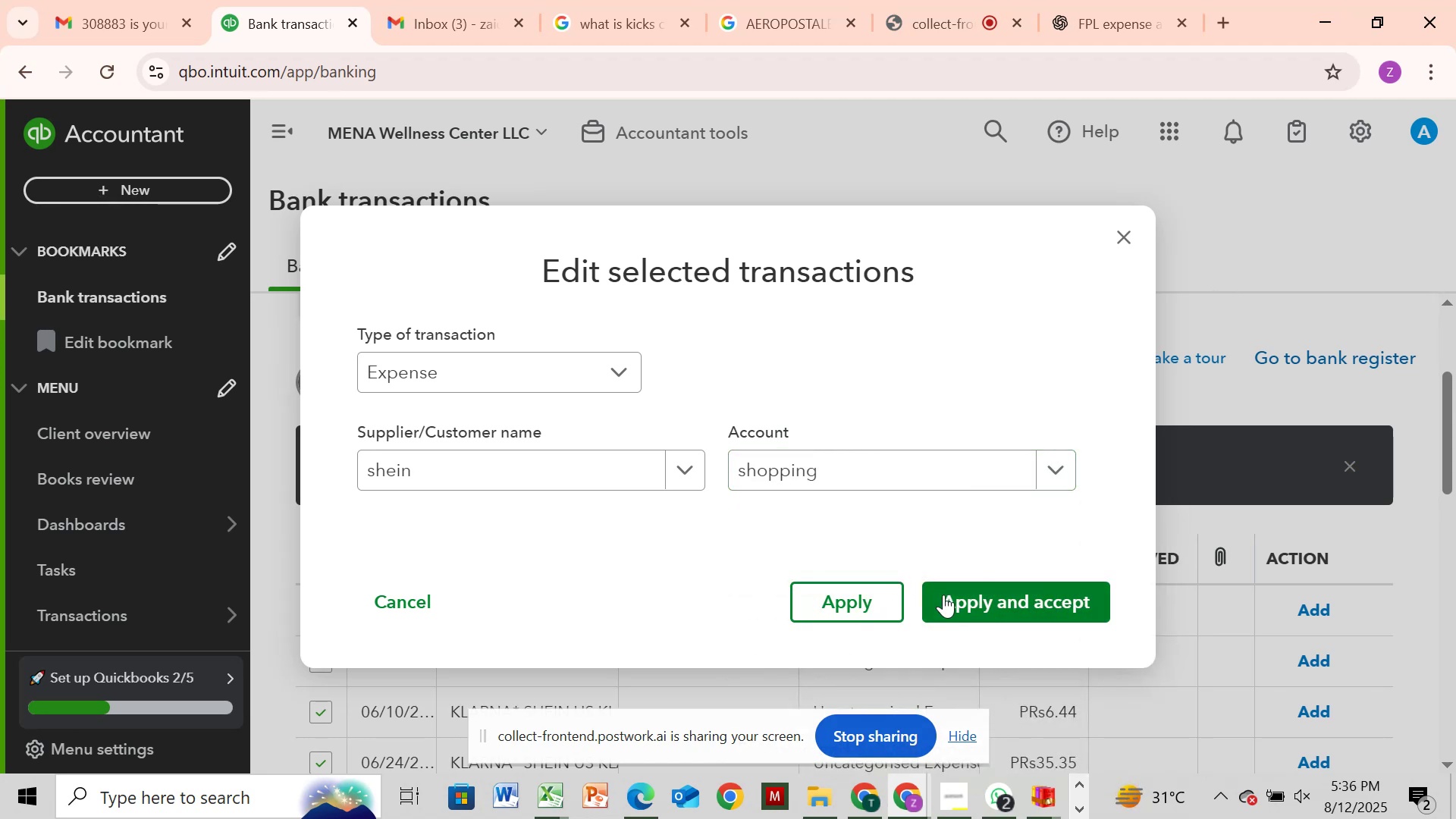 
left_click([943, 595])
 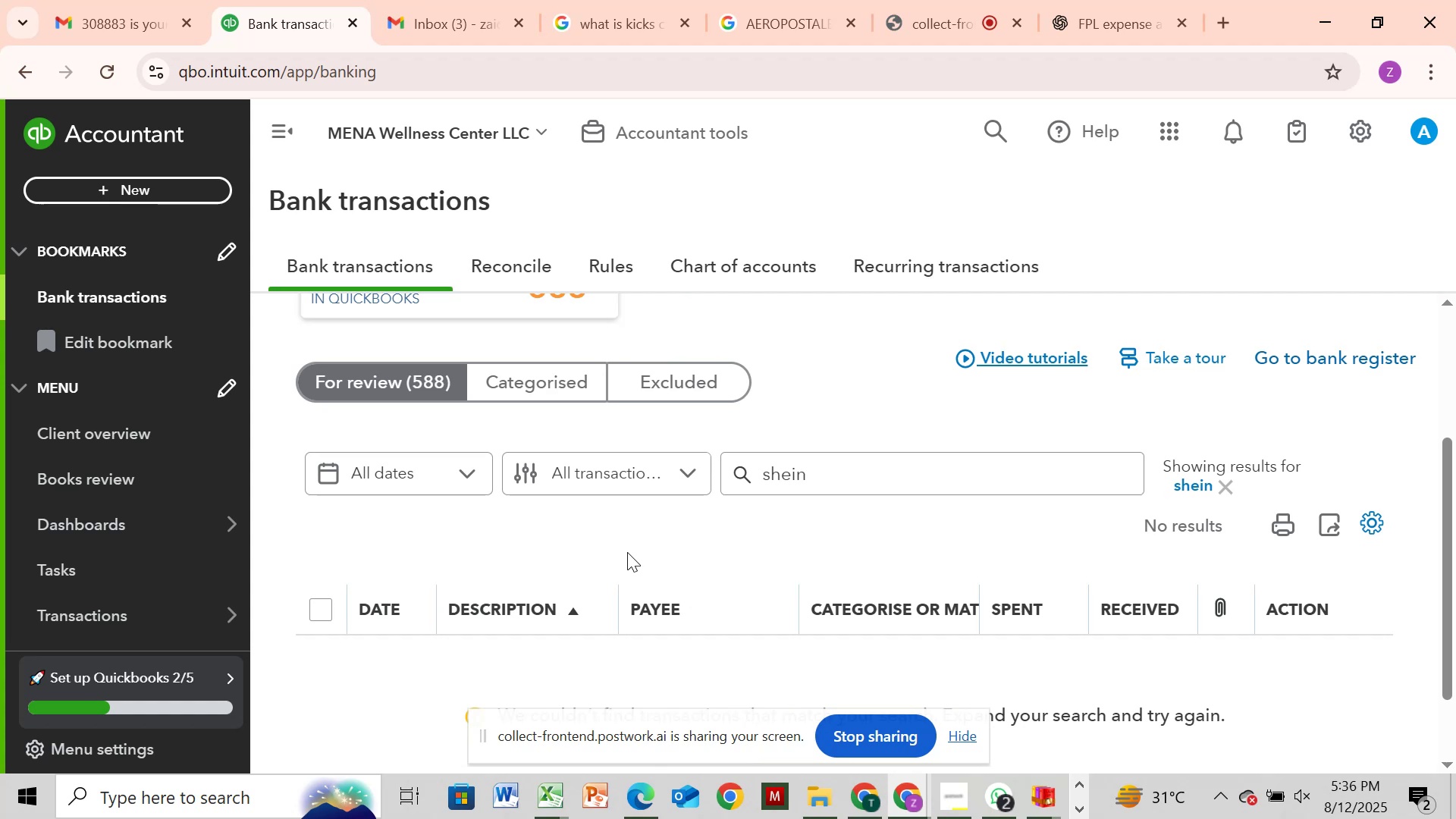 
wait(21.85)
 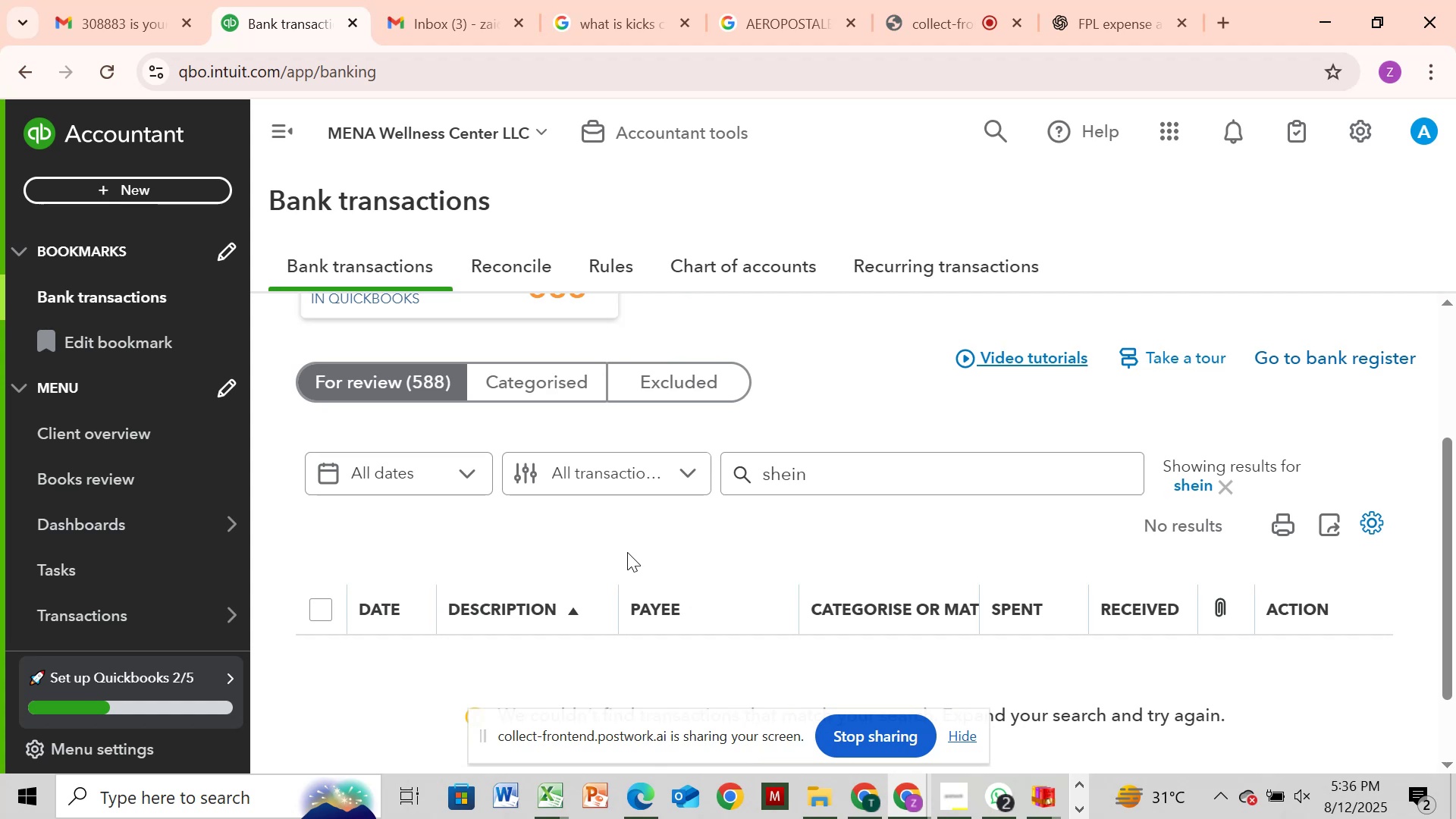 
left_click([1223, 489])
 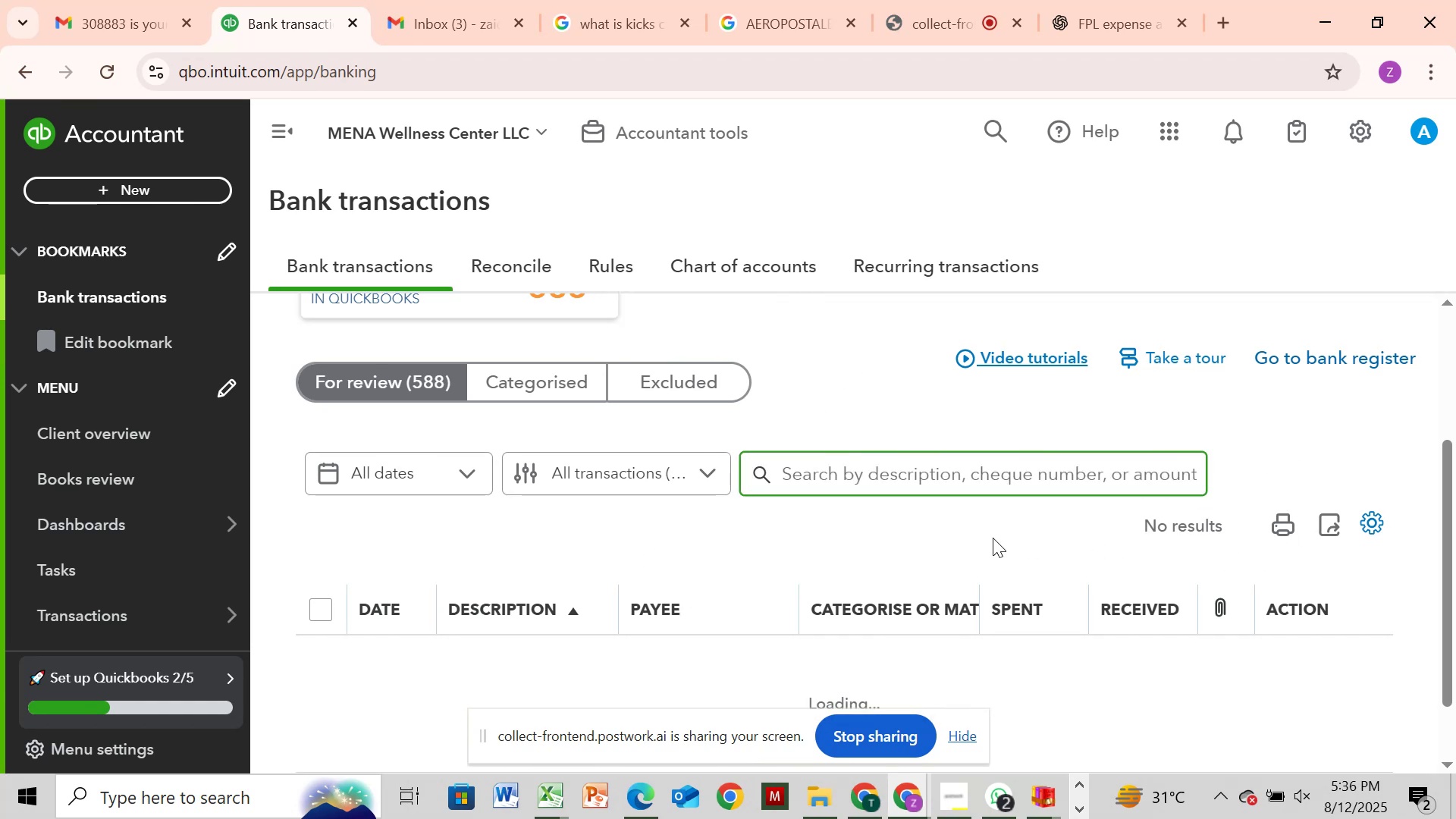 
scroll: coordinate [993, 538], scroll_direction: down, amount: 6.0
 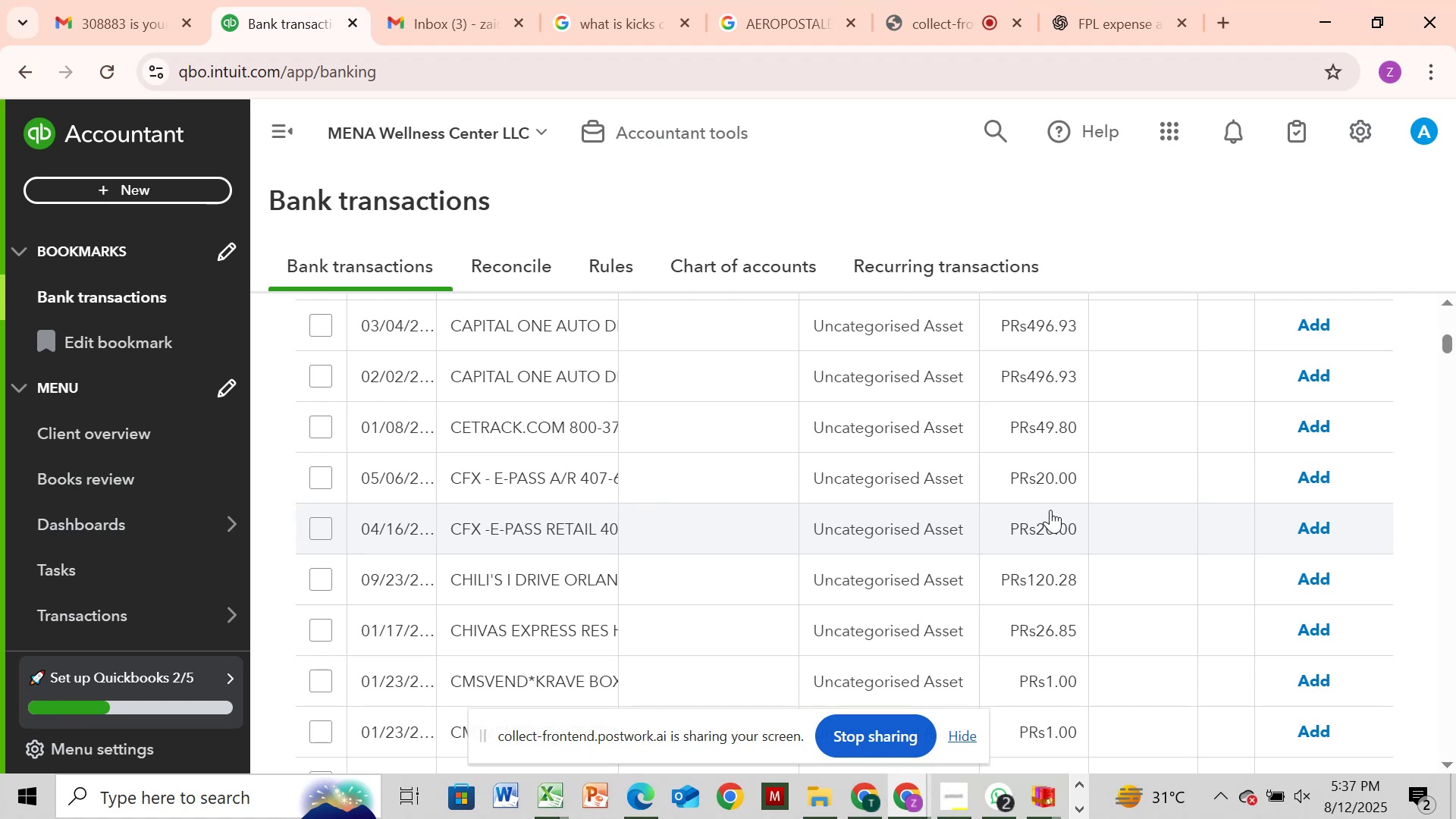 
wait(44.98)
 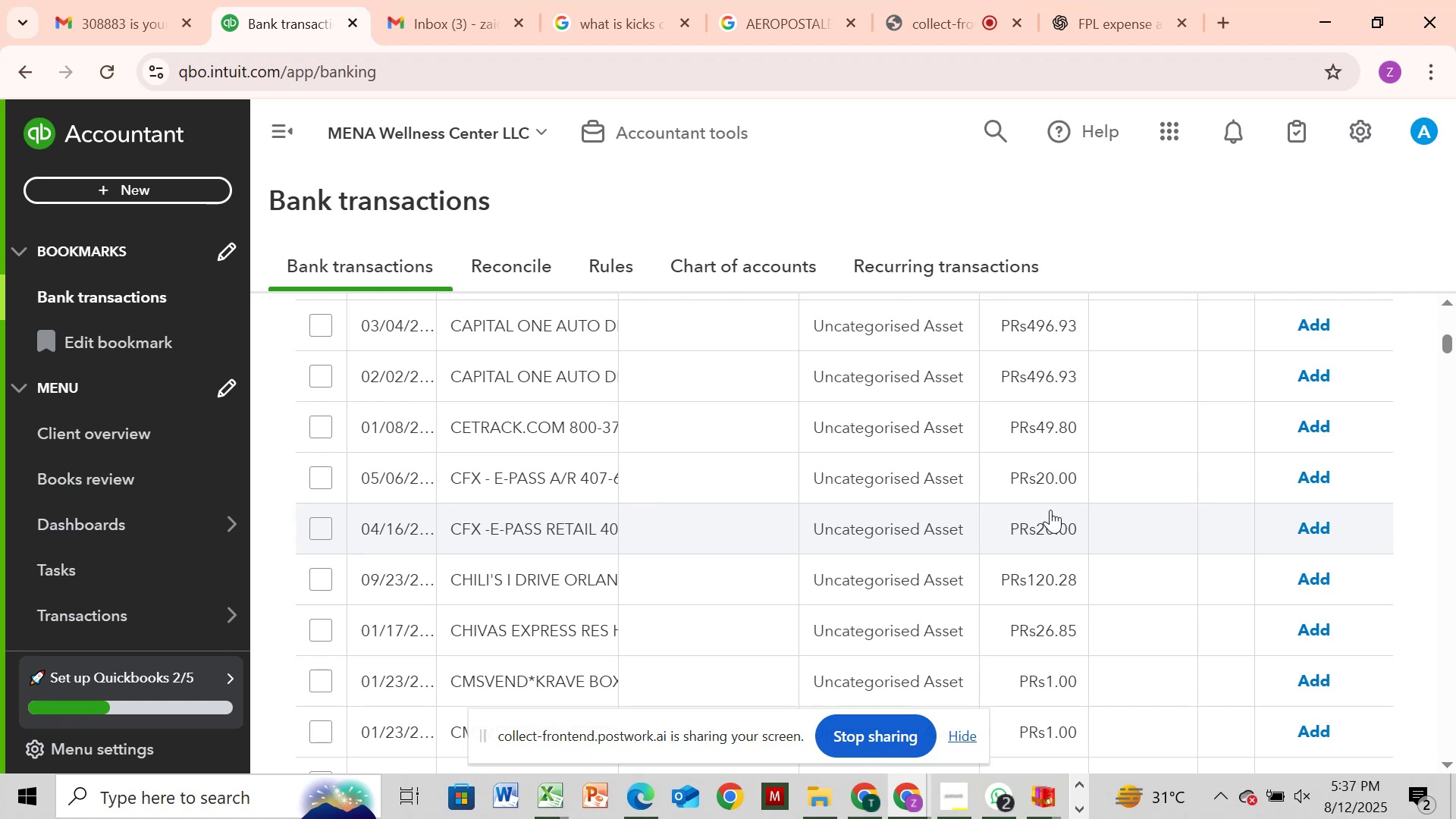 
scroll: coordinate [786, 547], scroll_direction: down, amount: 23.0
 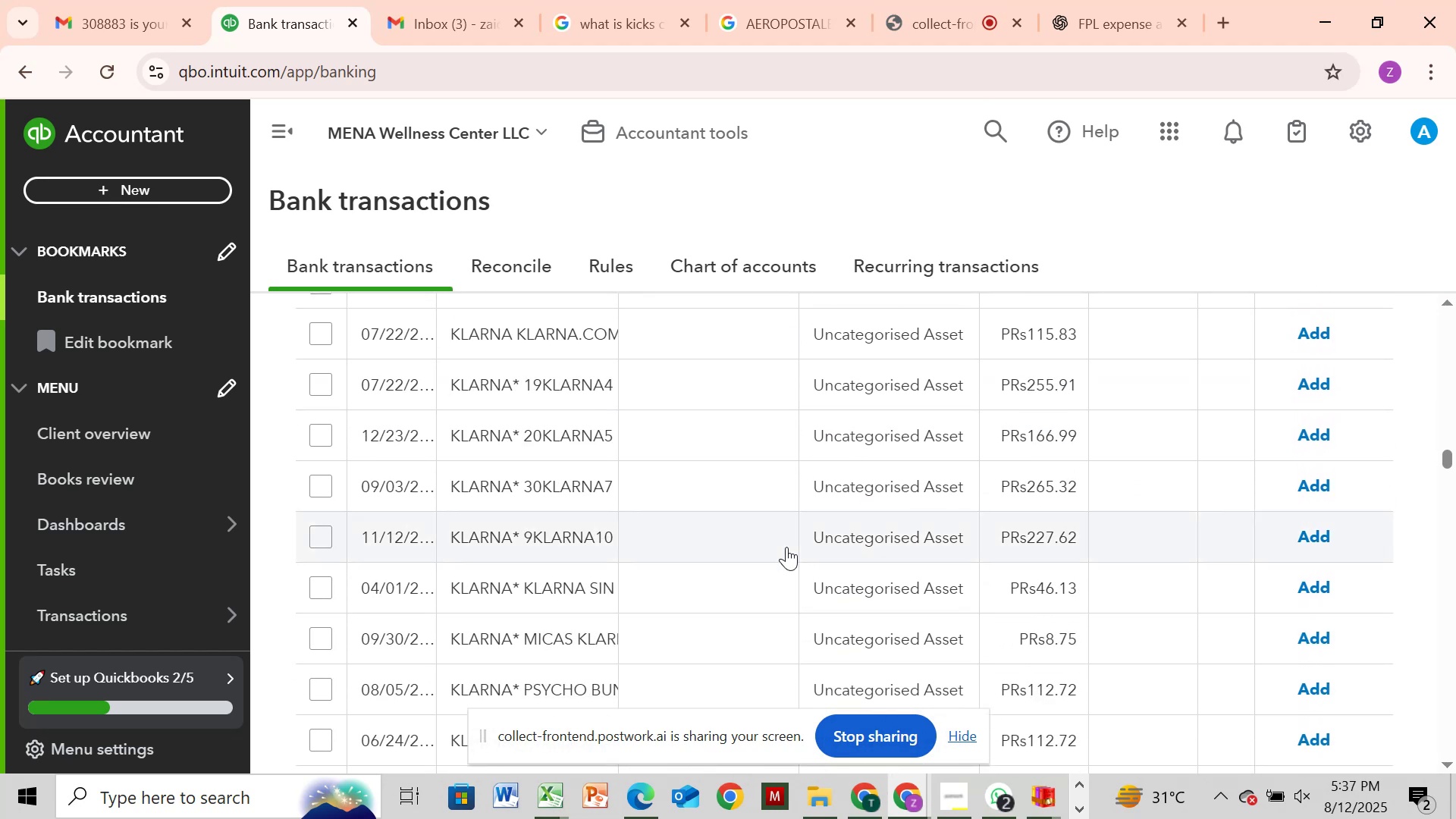 
scroll: coordinate [786, 547], scroll_direction: up, amount: 2.0
 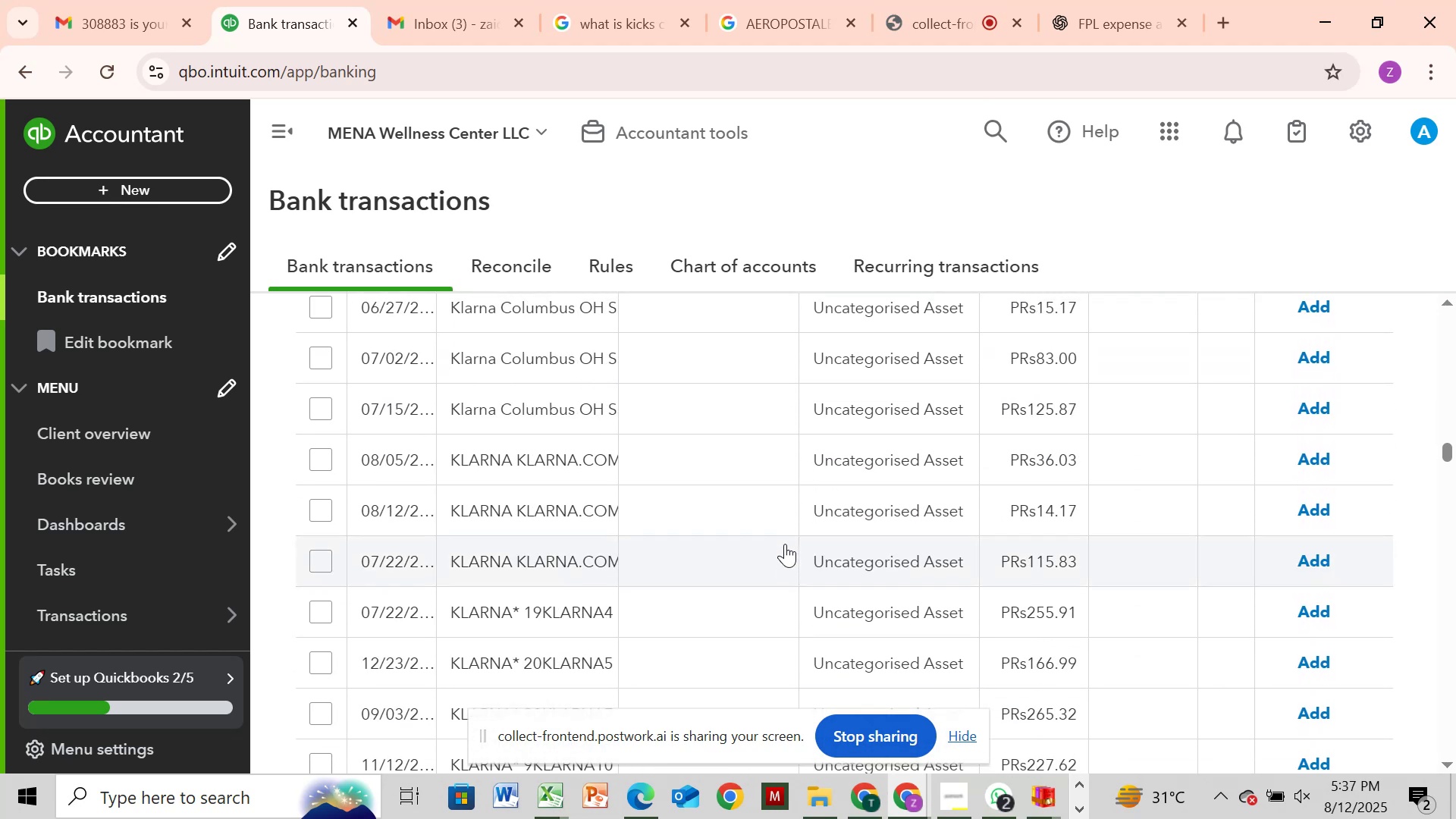 
scroll: coordinate [761, 538], scroll_direction: down, amount: 5.0
 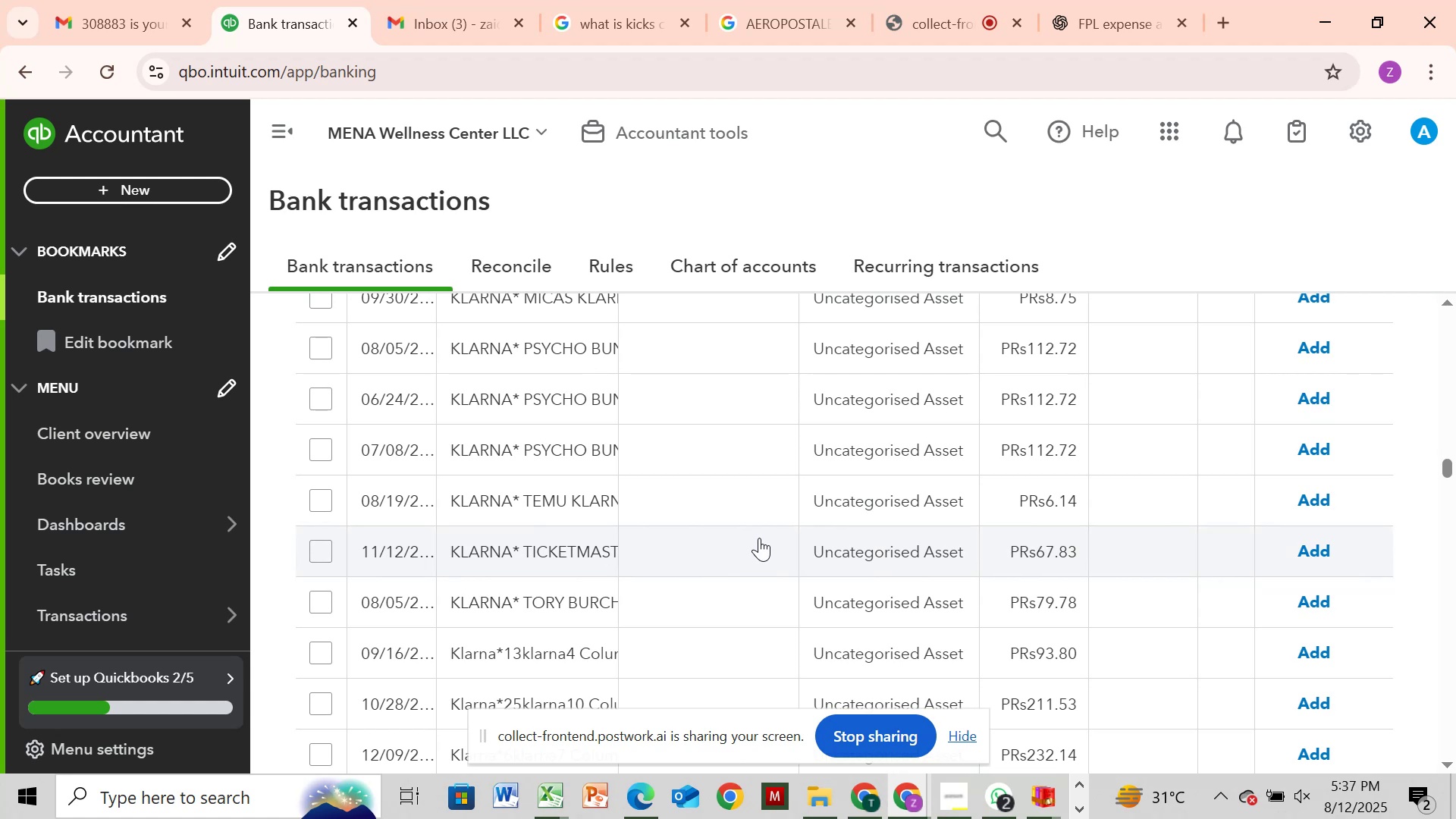 
left_click([535, 394])
 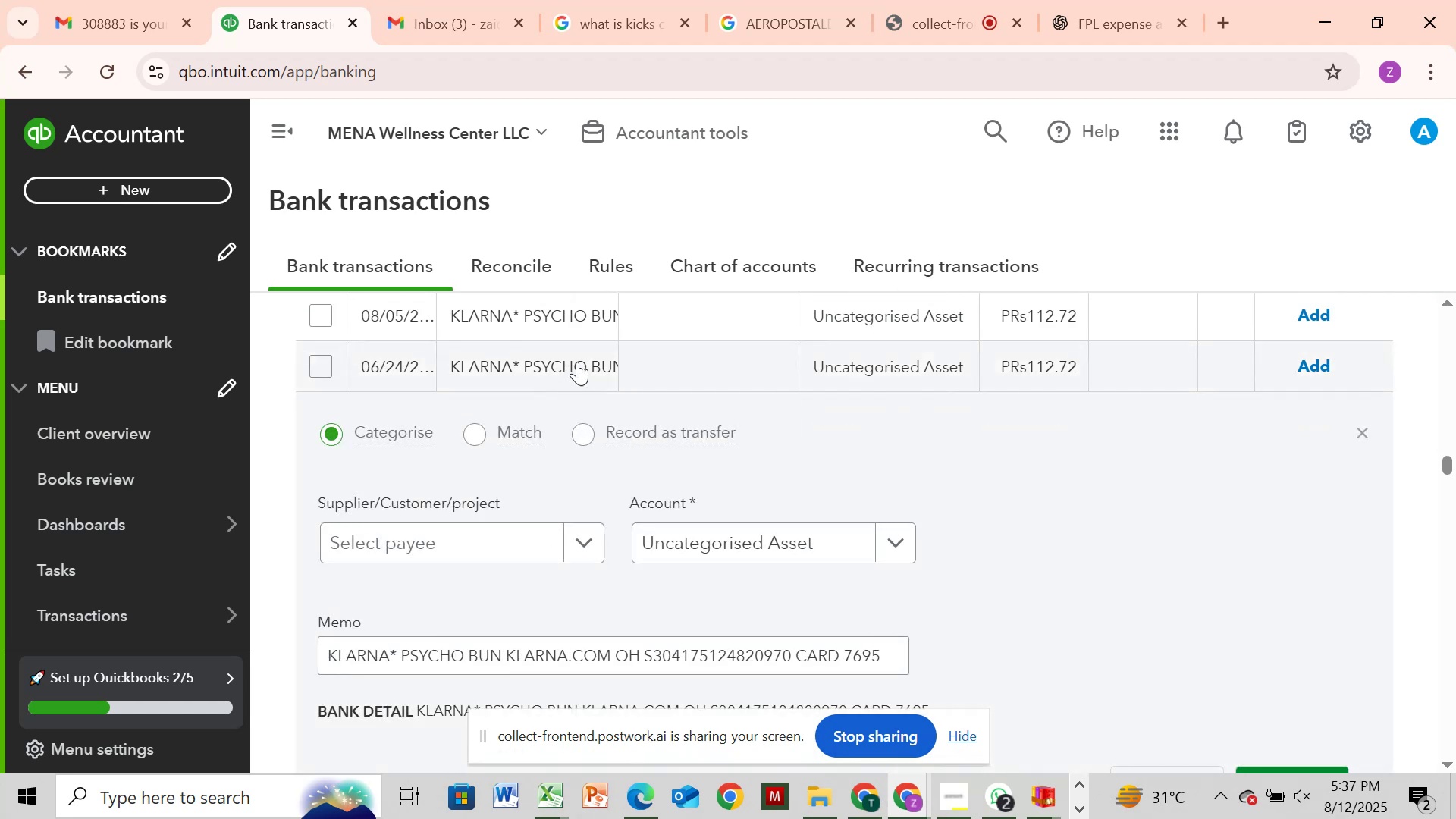 
wait(7.24)
 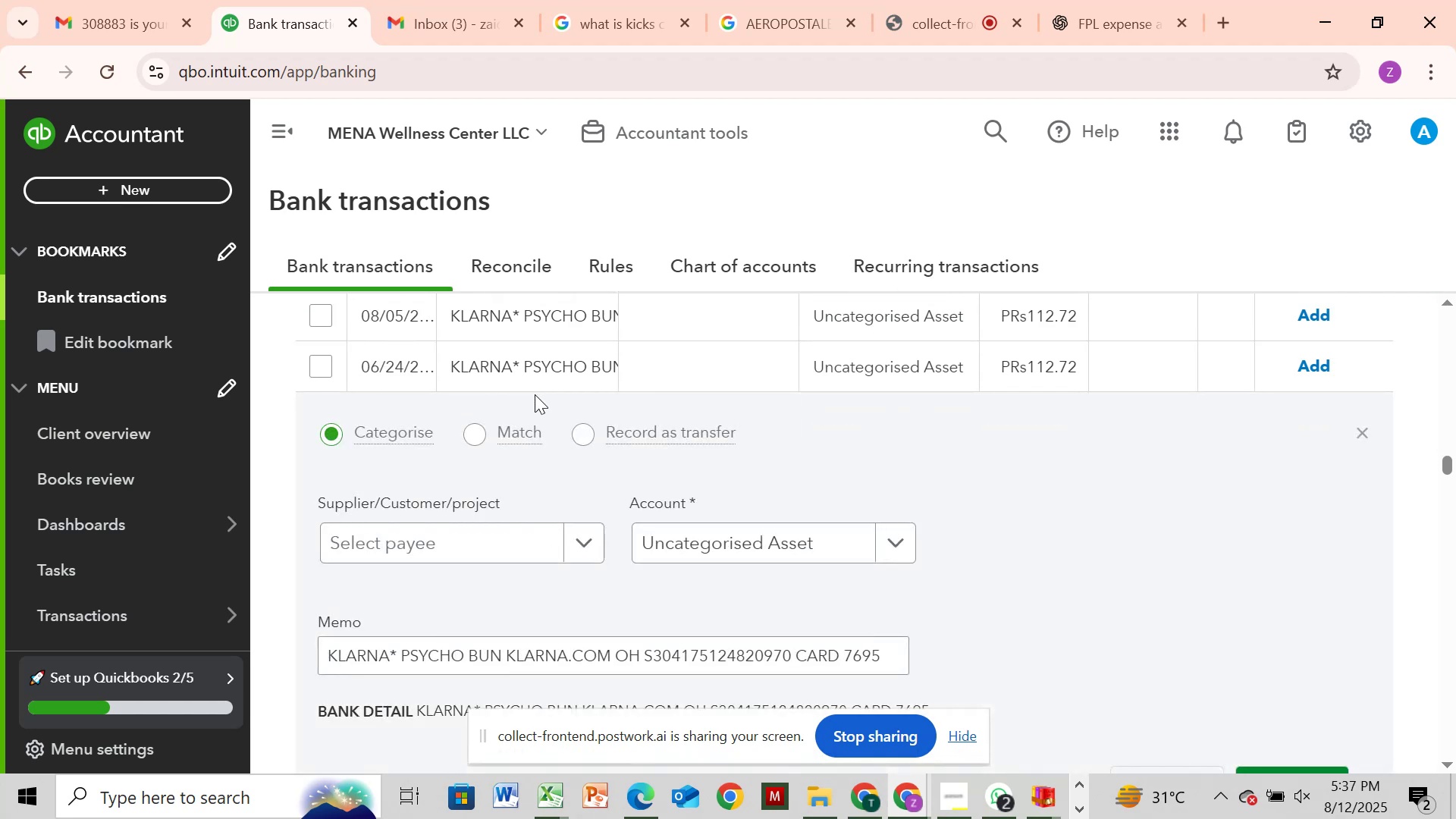 
left_click([605, 24])
 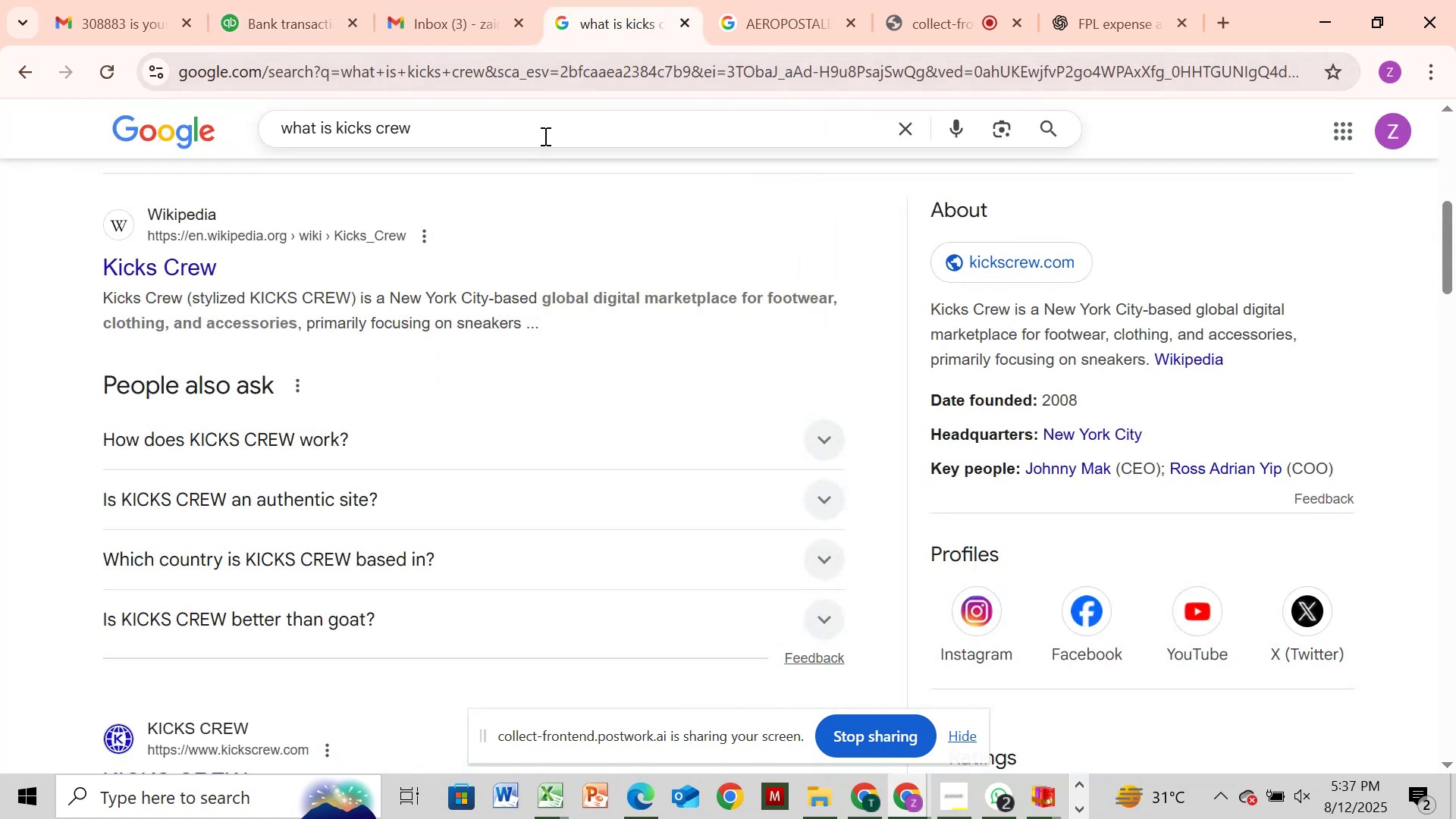 
left_click([543, 136])
 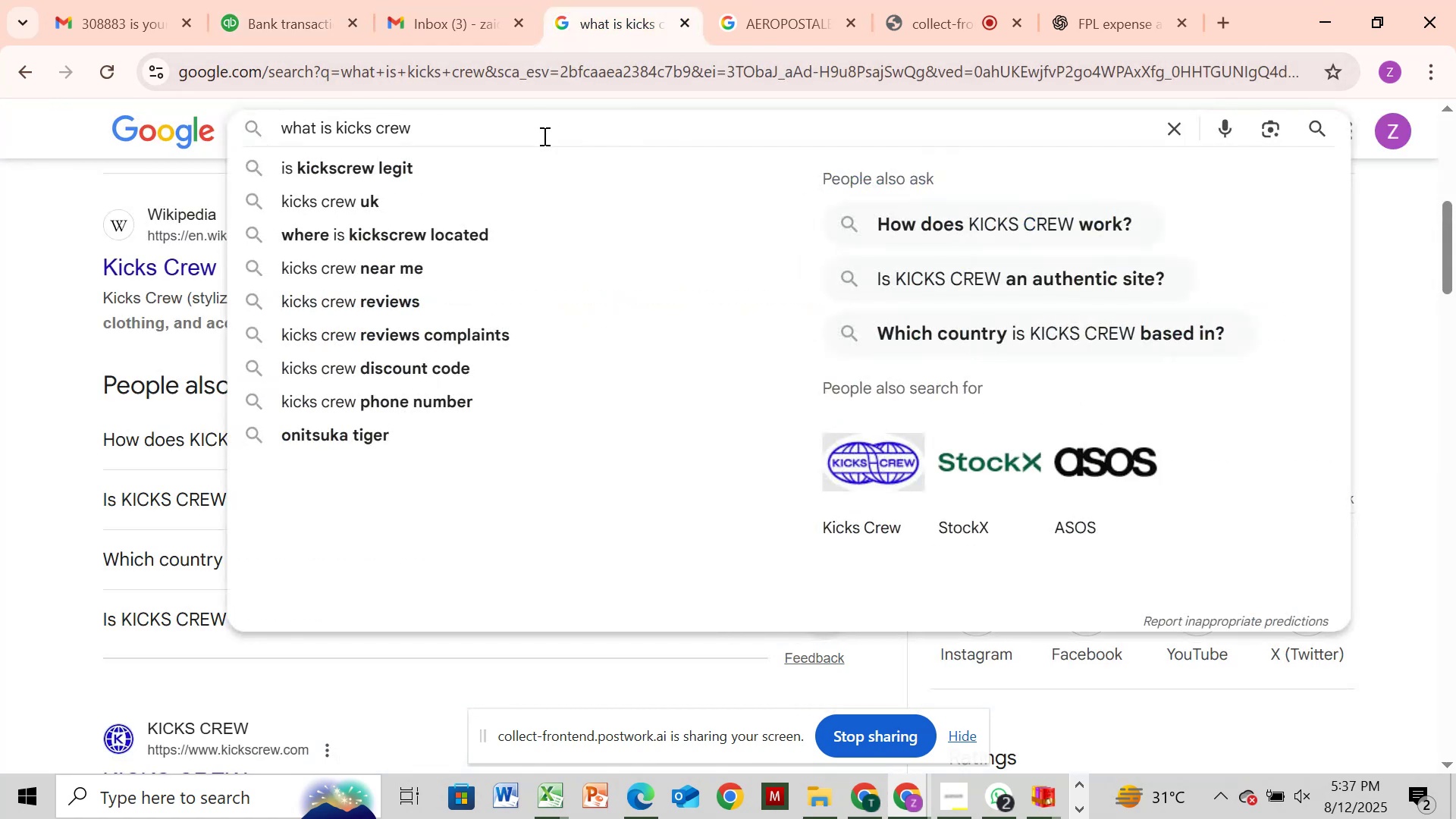 
key(Backspace)
key(Backspace)
key(Backspace)
key(Backspace)
key(Backspace)
key(Backspace)
key(Backspace)
key(Backspace)
key(Backspace)
key(Backspace)
type(physco bun)
 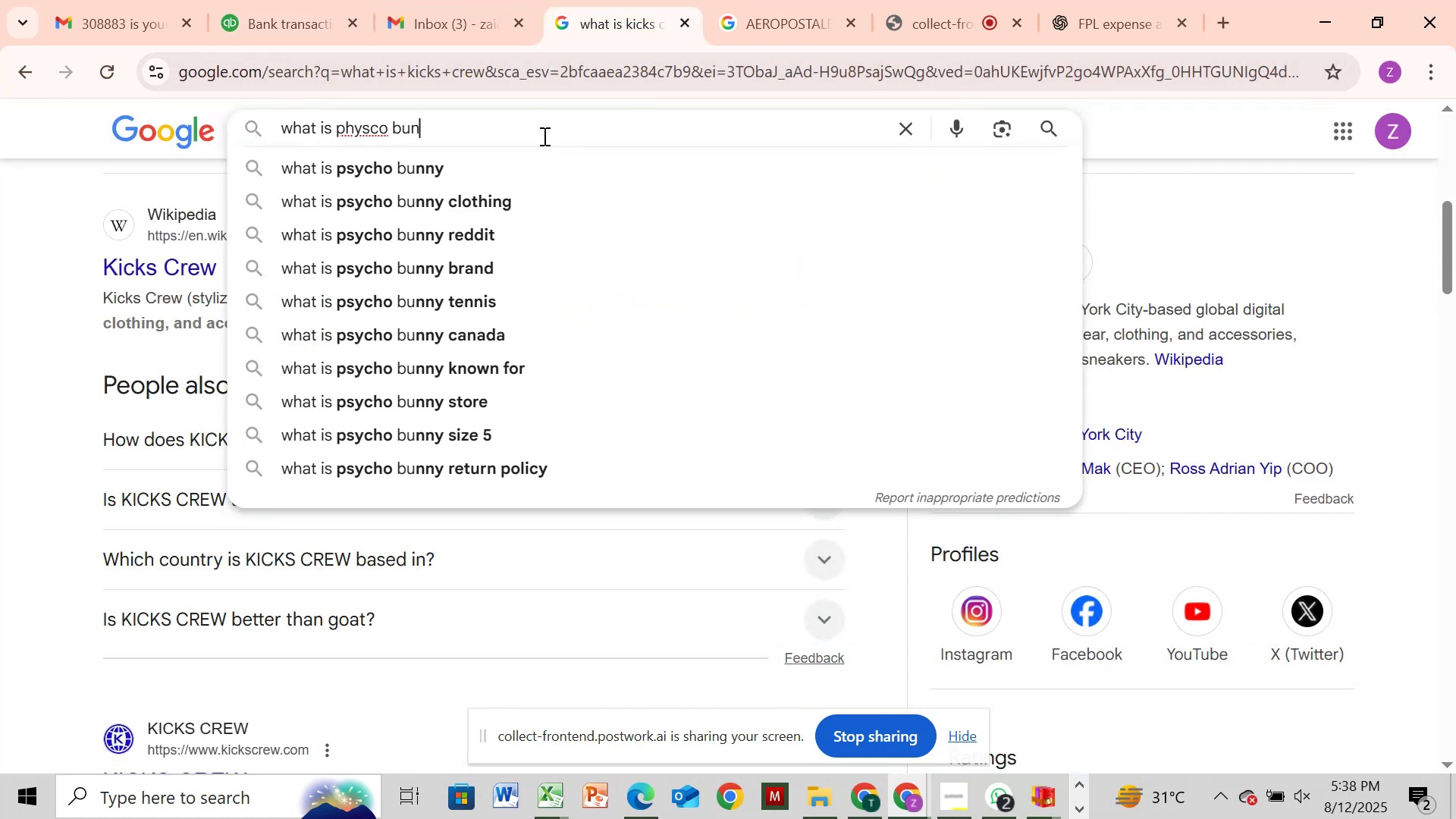 
key(Enter)
 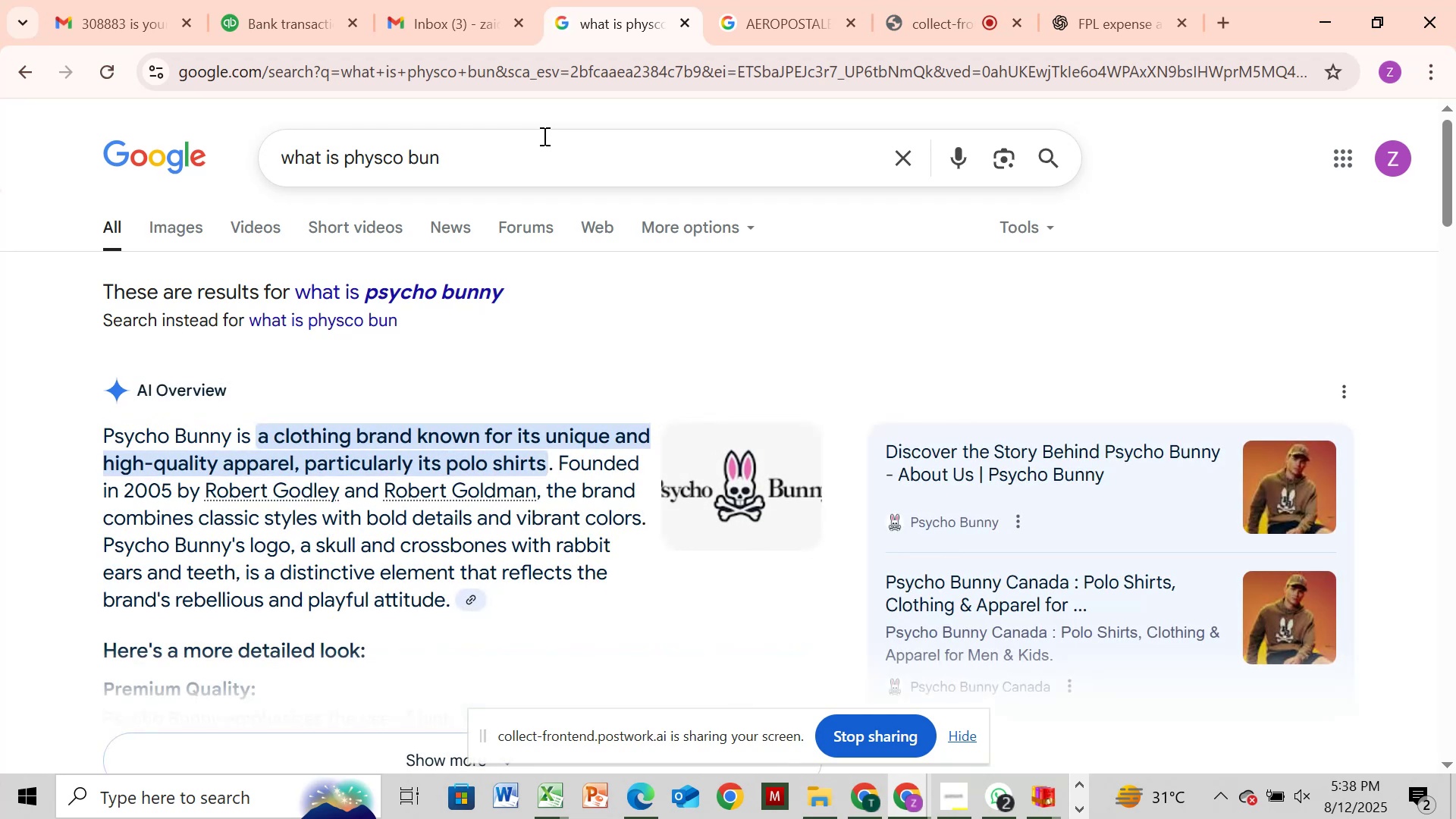 
mouse_move([442, 7])
 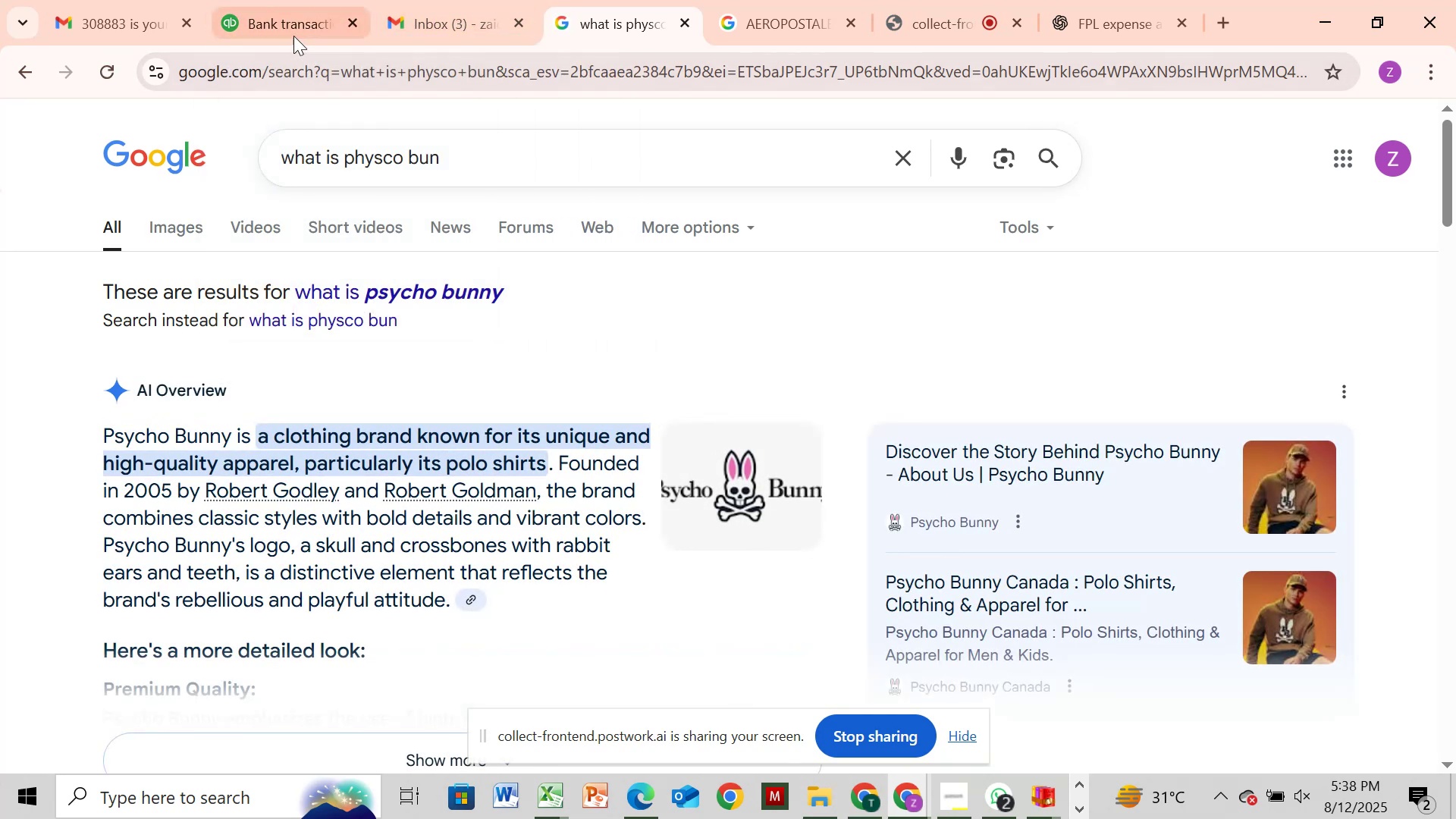 
left_click([297, 24])
 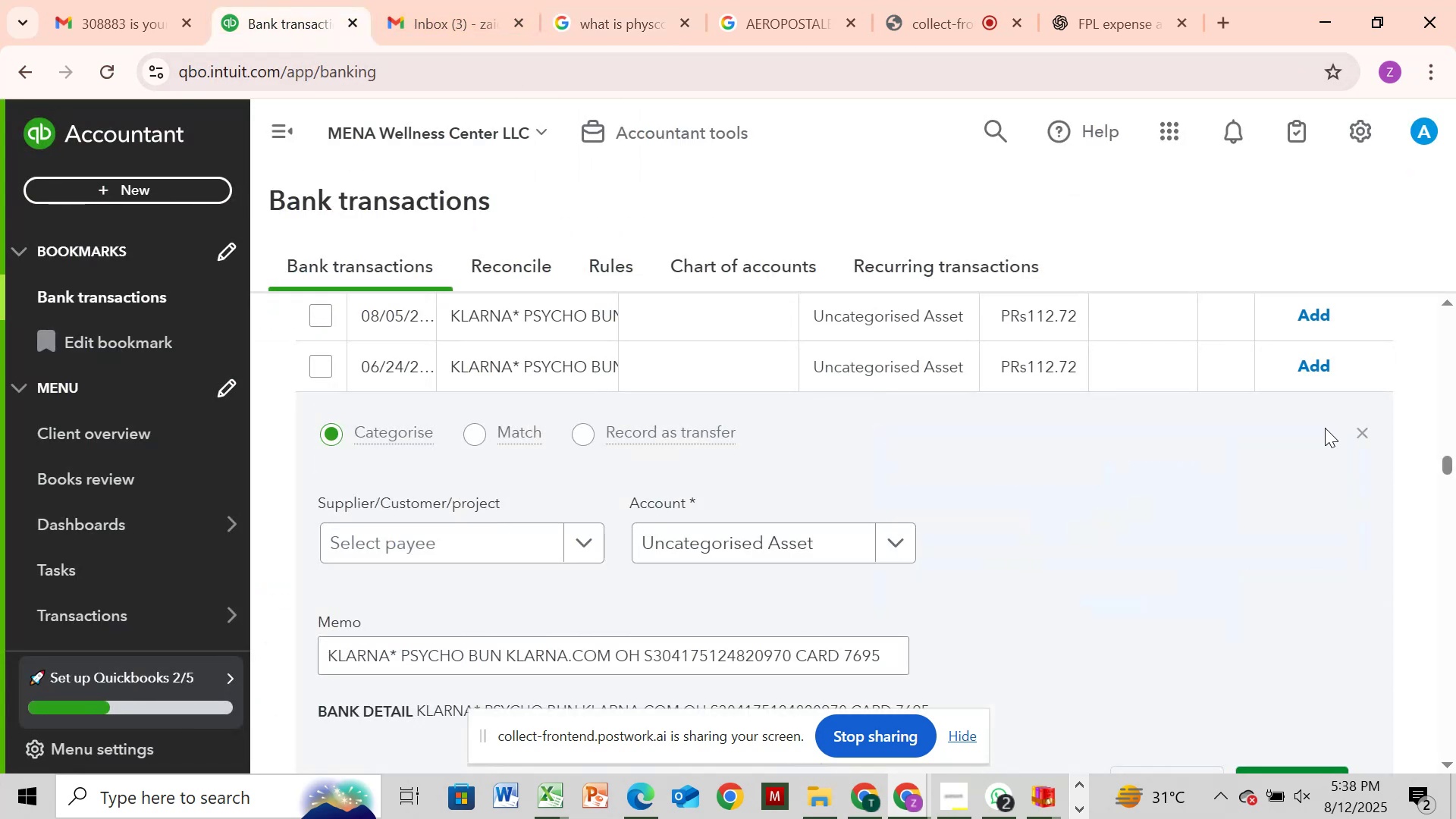 
left_click([1362, 425])
 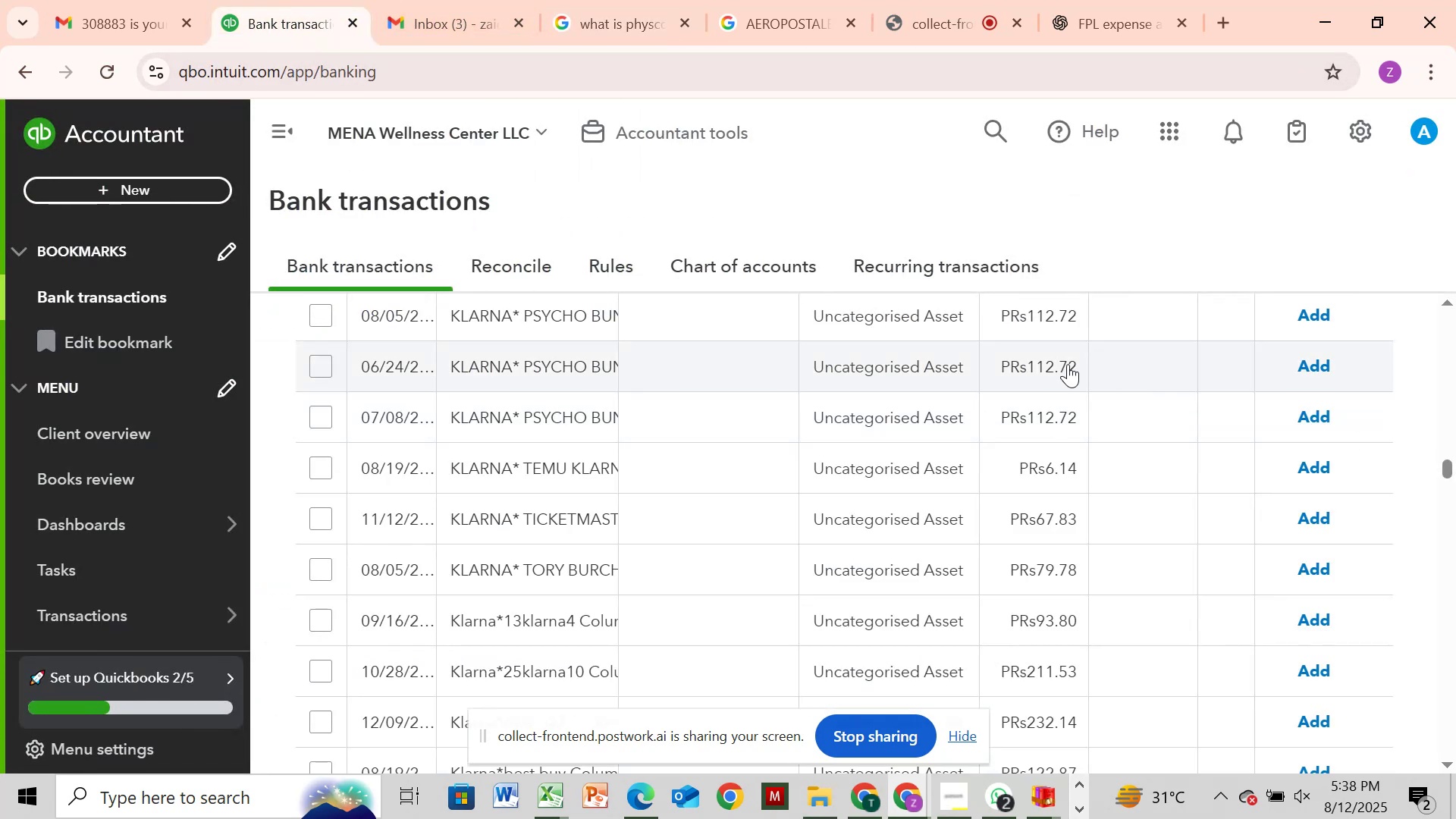 
scroll: coordinate [1037, 345], scroll_direction: up, amount: 52.0
 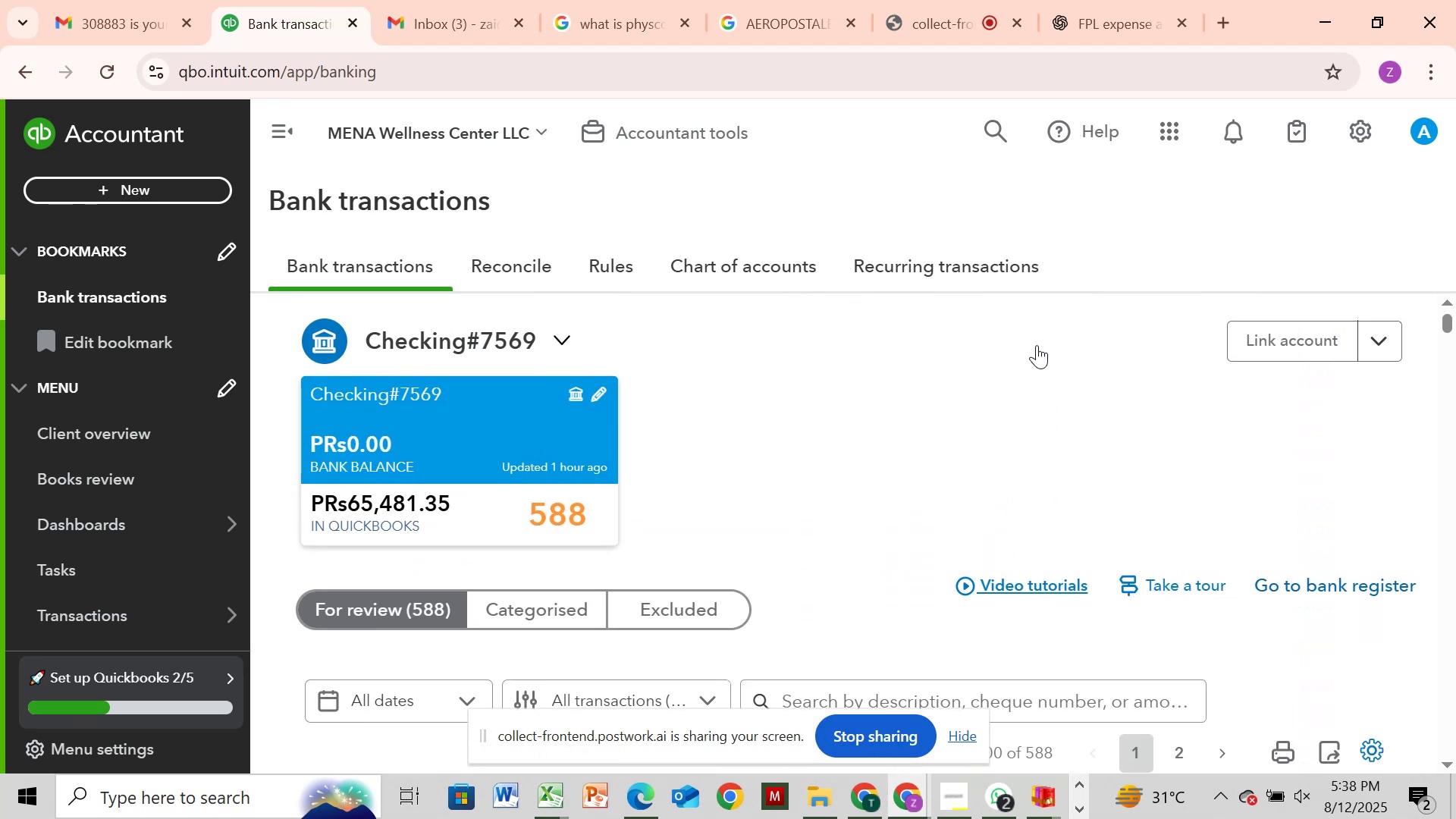 
scroll: coordinate [1037, 345], scroll_direction: down, amount: 3.0
 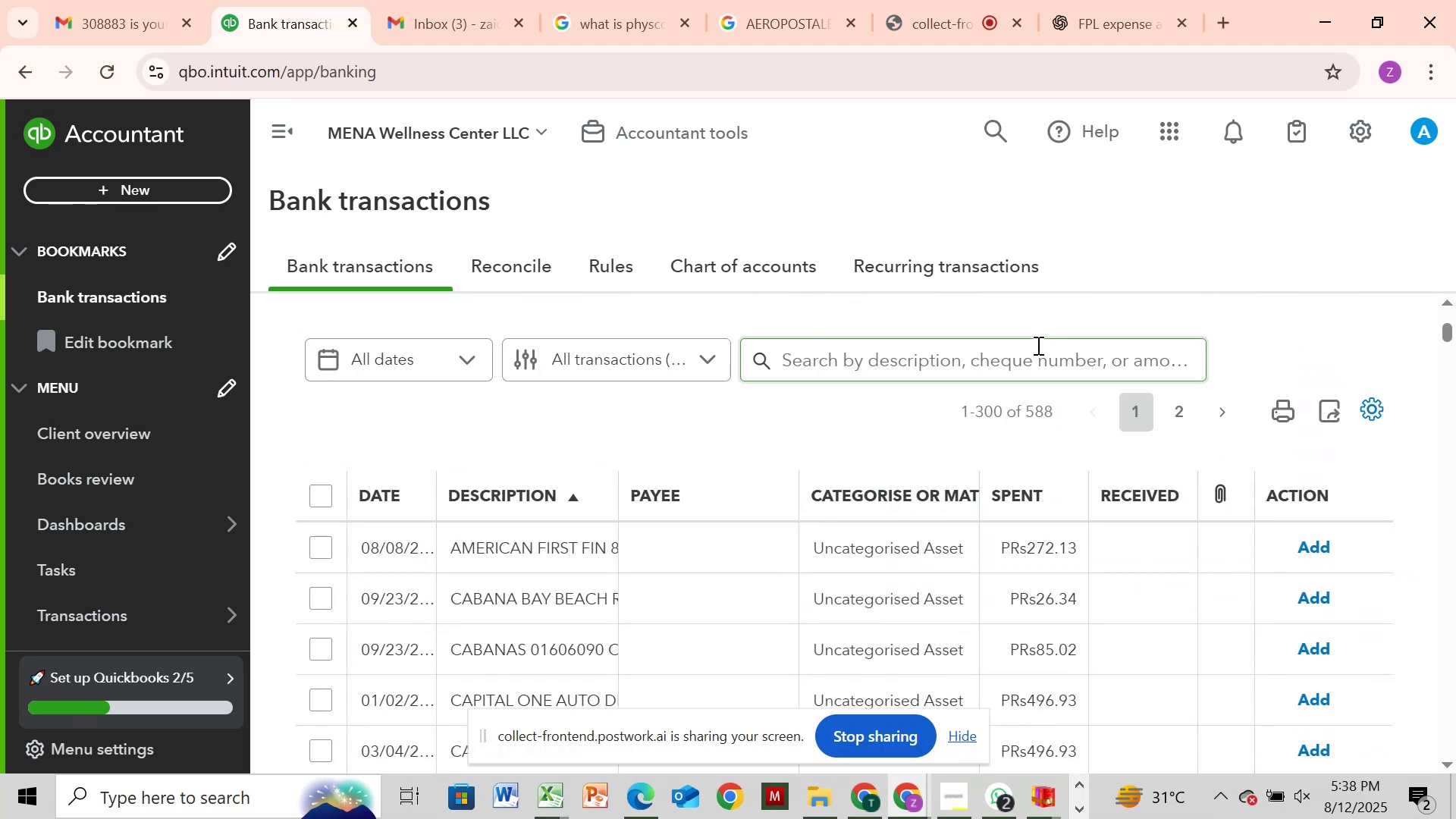 
left_click([1037, 345])
 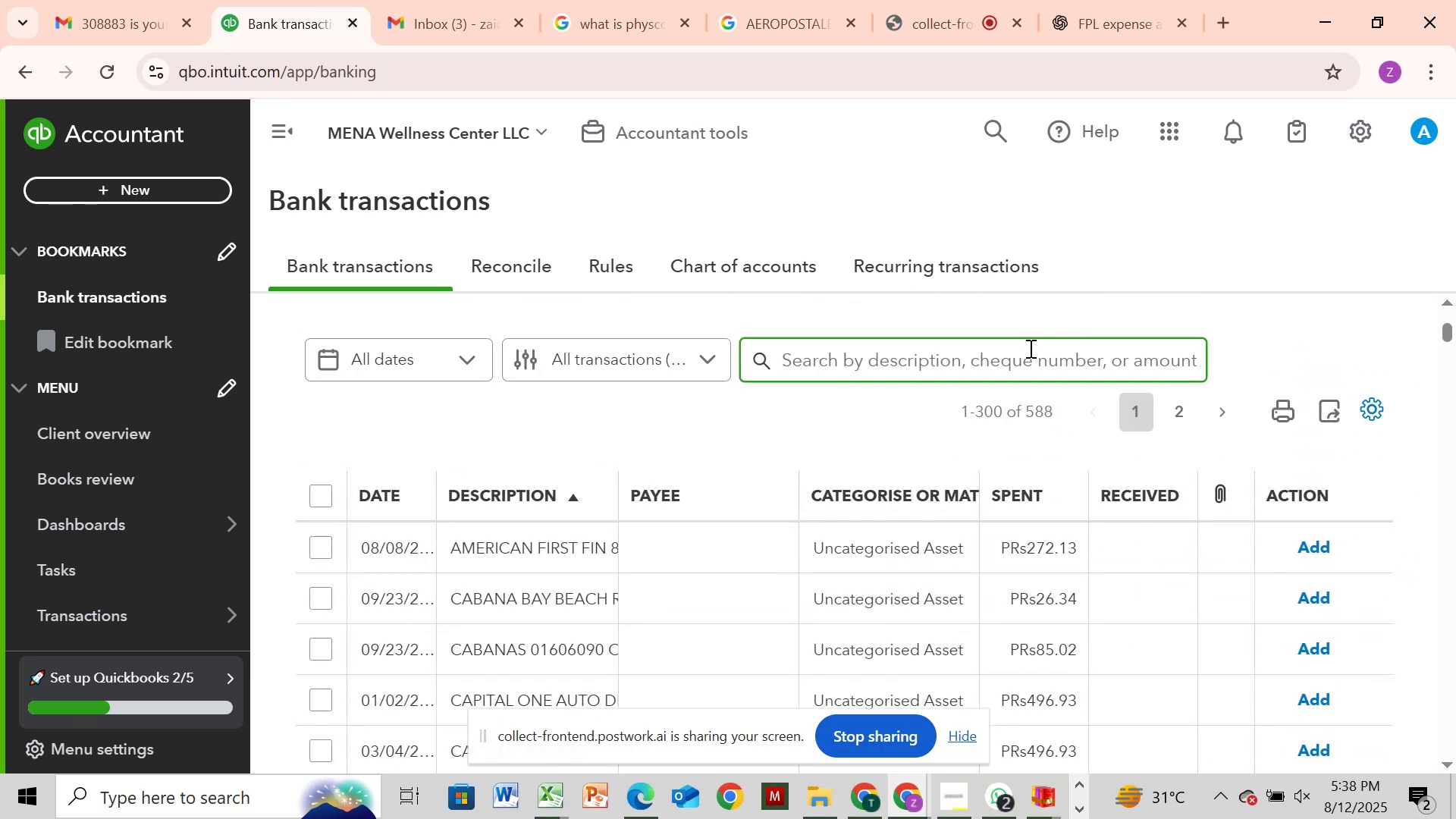 
type(kla)
 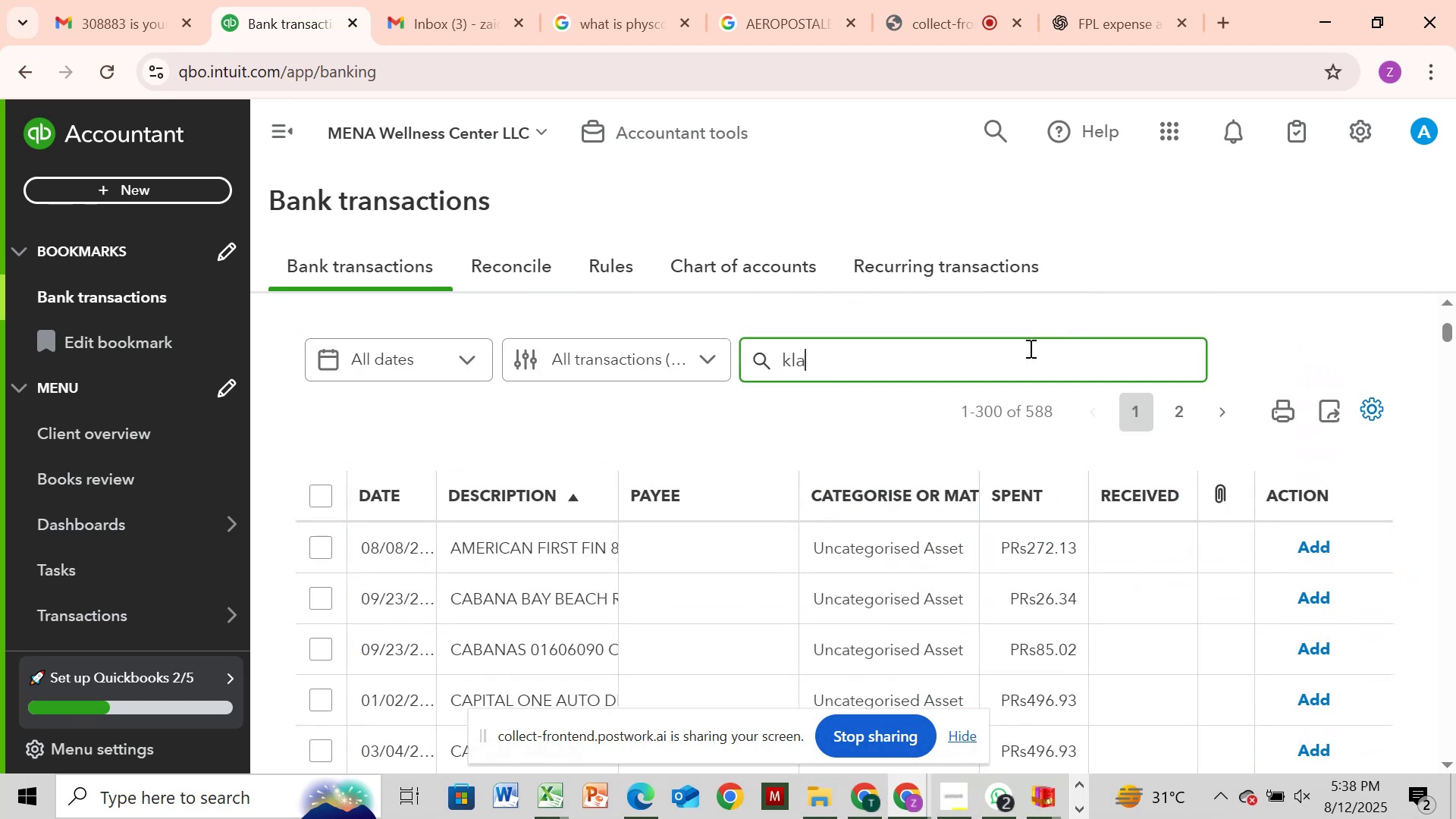 
key(Enter)
 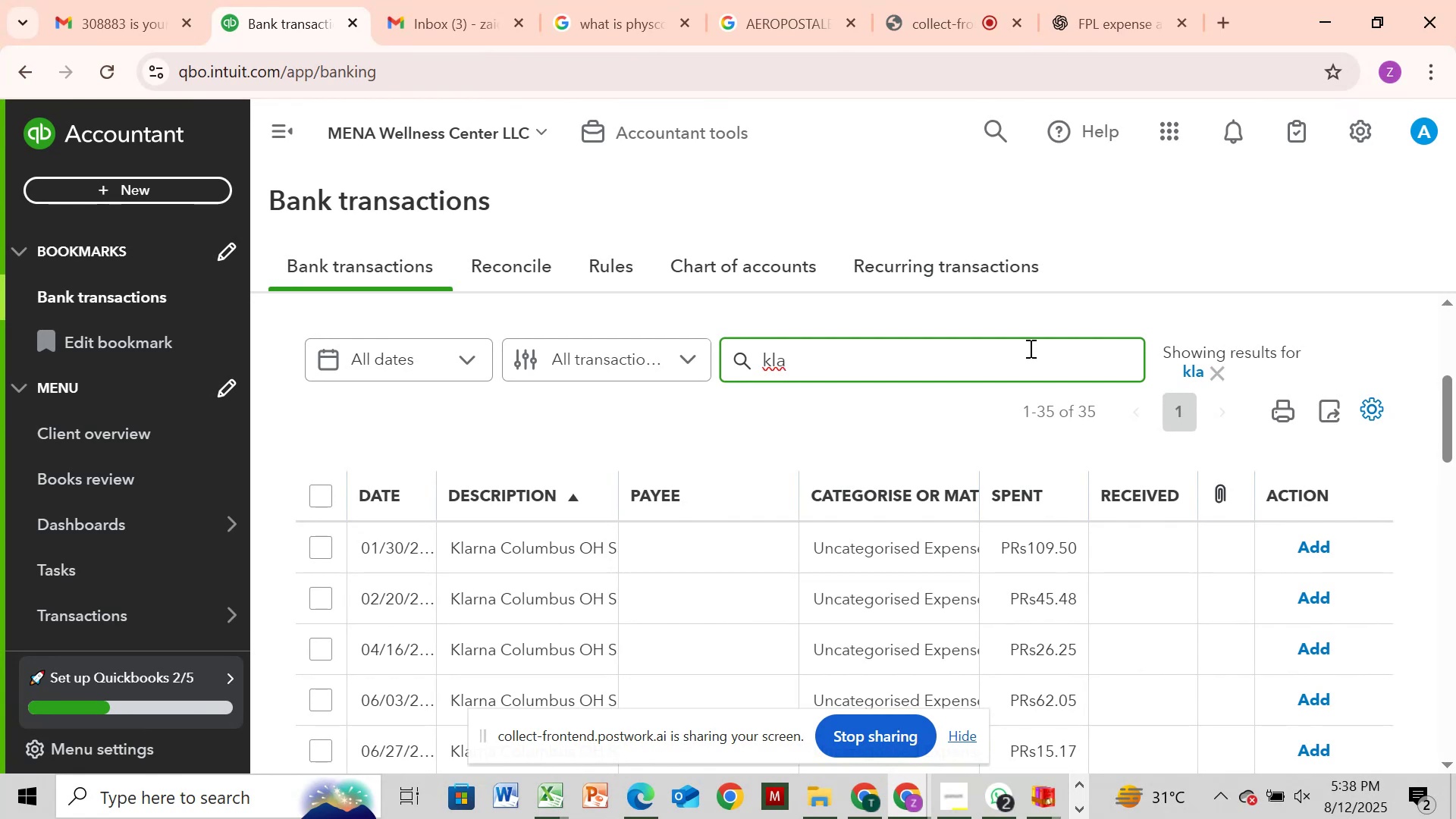 
wait(7.15)
 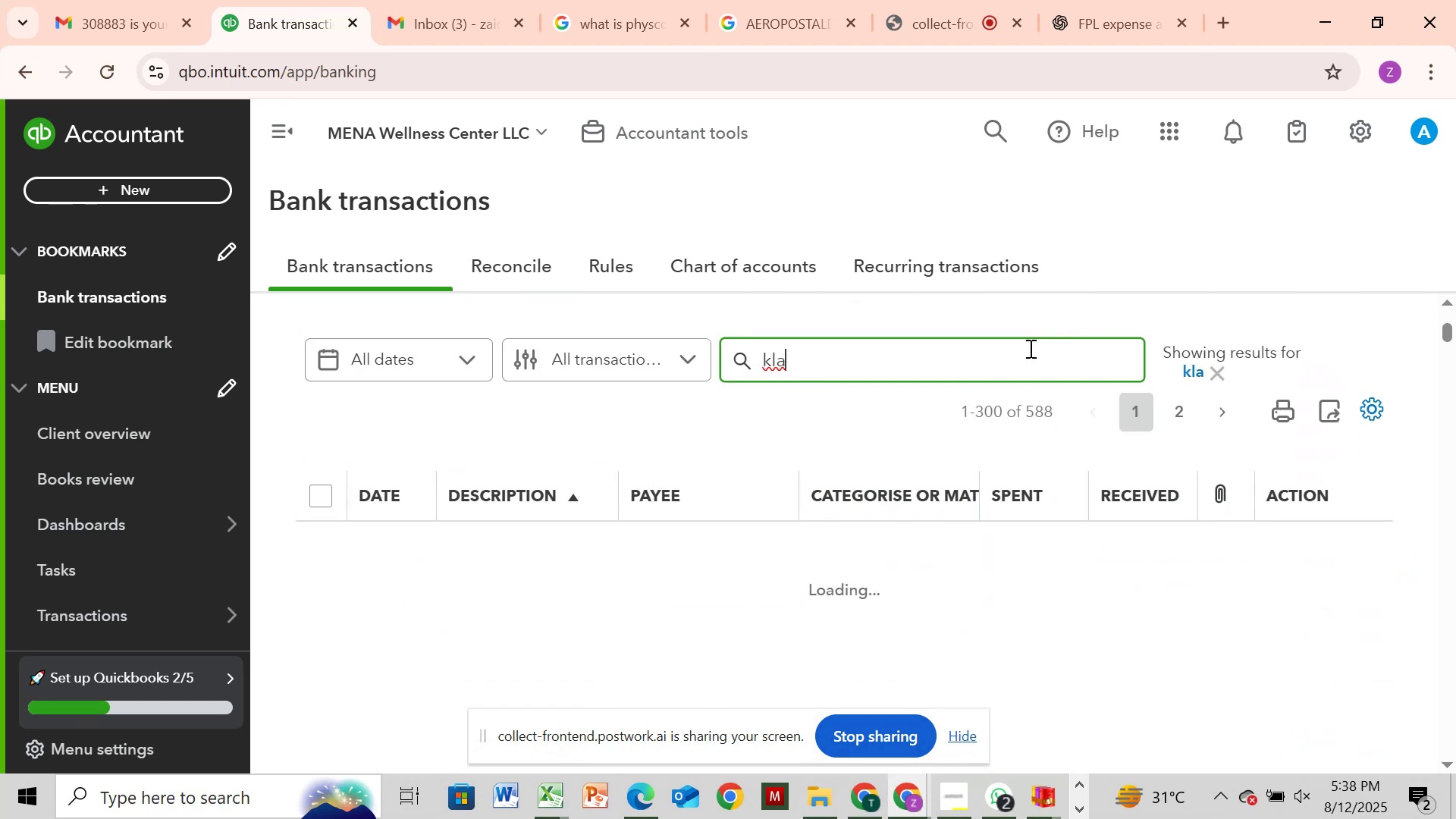 
scroll: coordinate [1028, 348], scroll_direction: down, amount: 4.0
 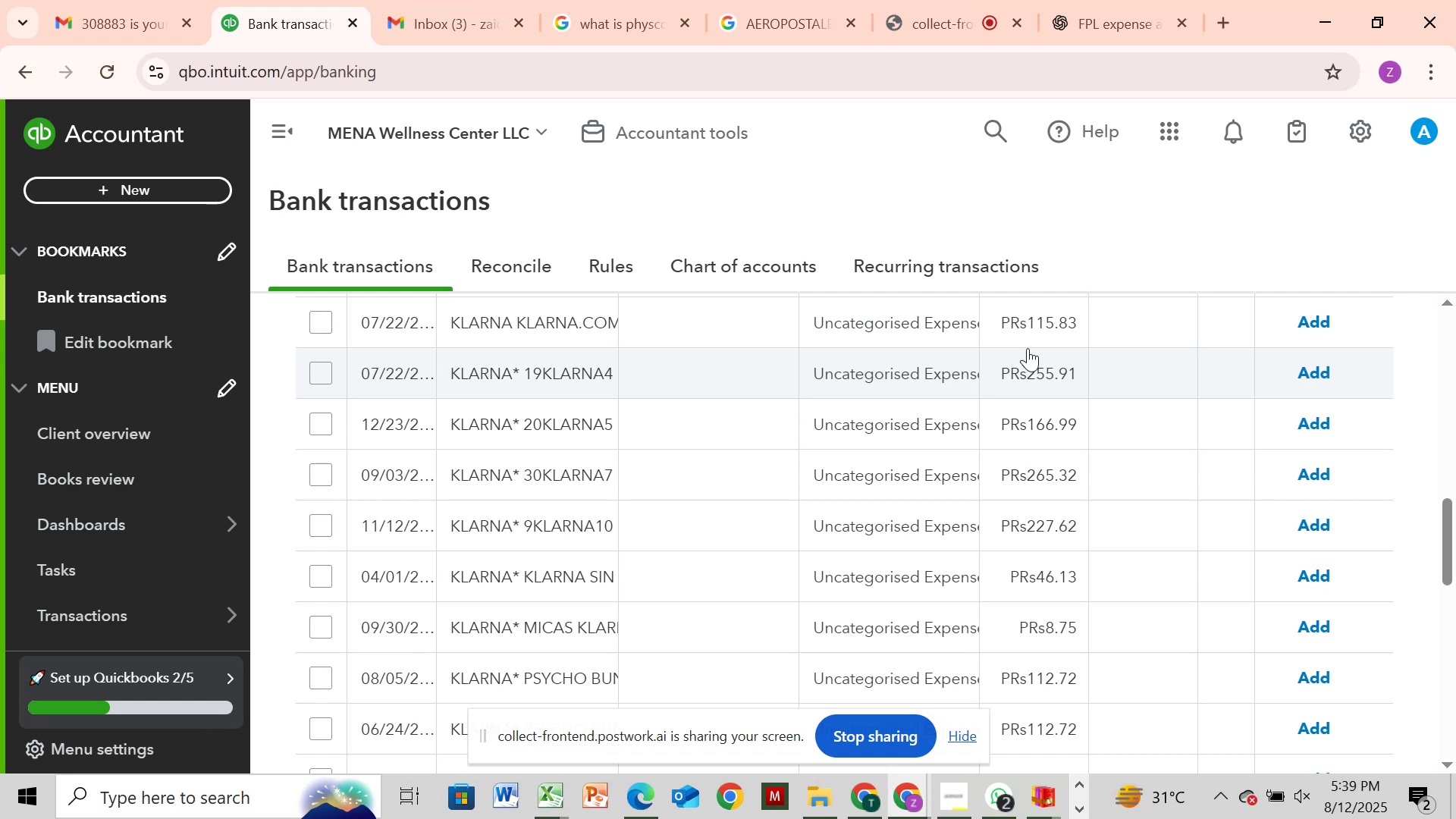 
wait(53.85)
 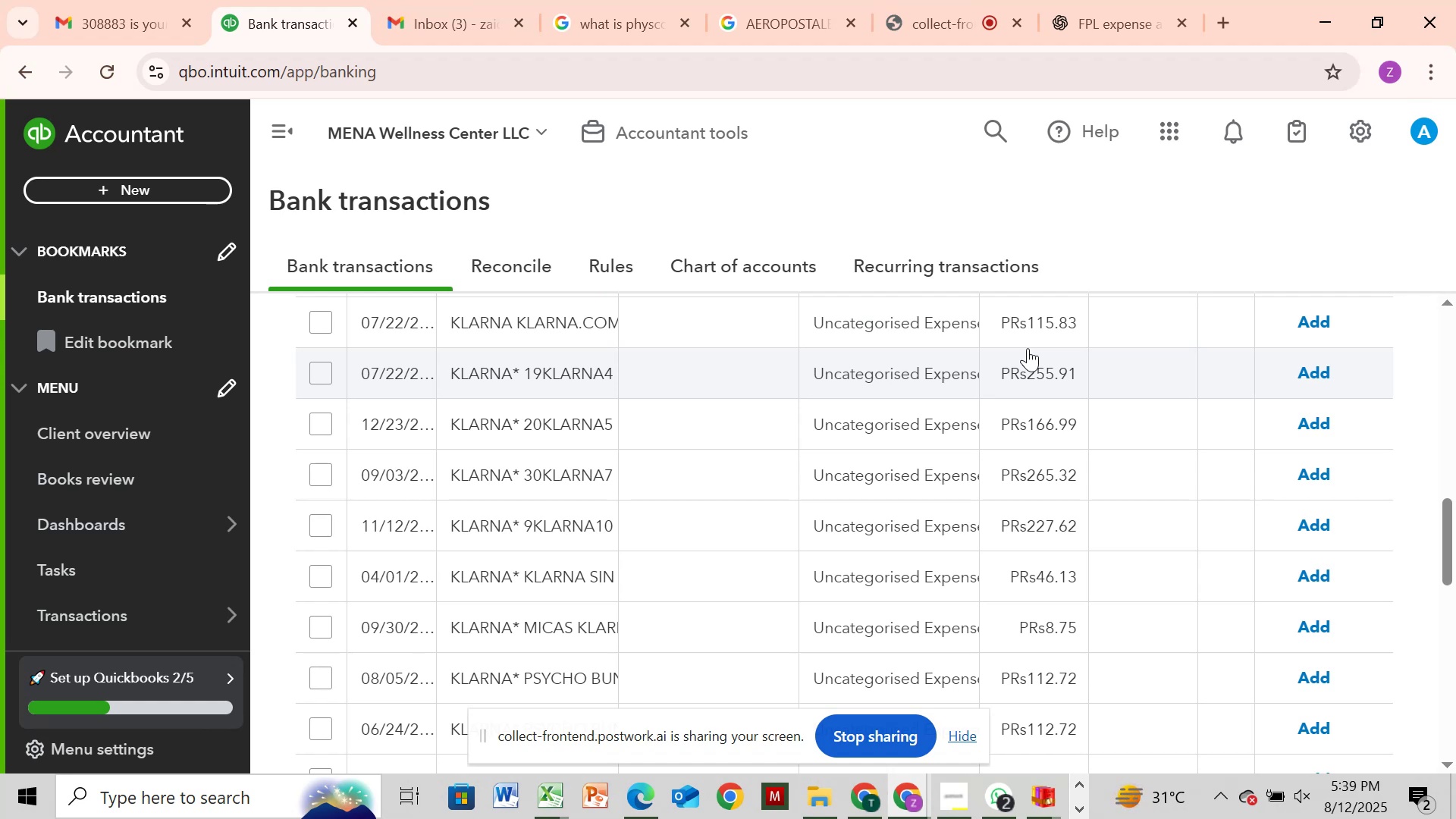 
scroll: coordinate [1028, 348], scroll_direction: down, amount: 10.0
 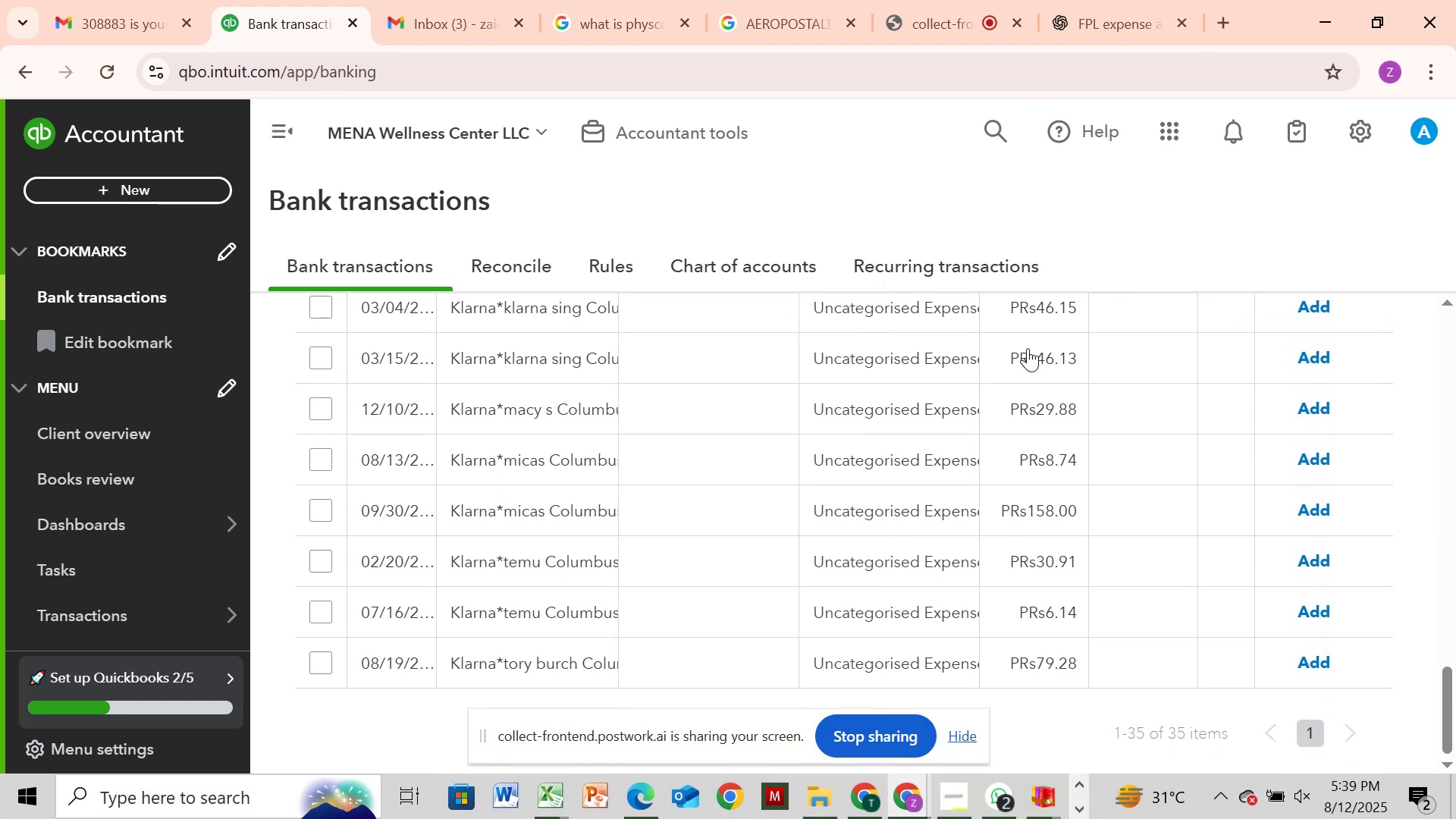 
scroll: coordinate [1028, 348], scroll_direction: up, amount: 1.0
 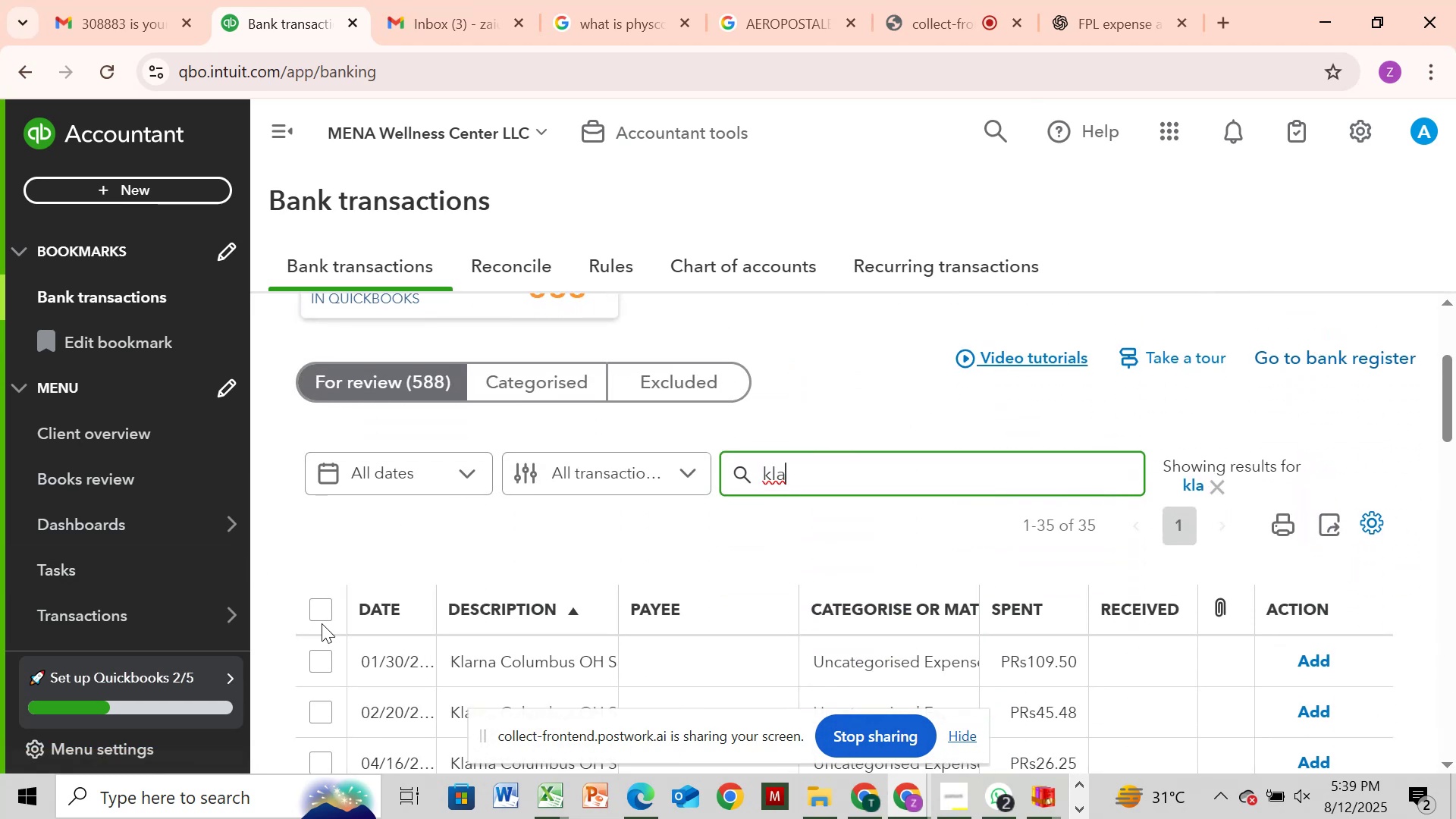 
left_click_drag(start_coordinate=[323, 622], to_coordinate=[329, 620])
 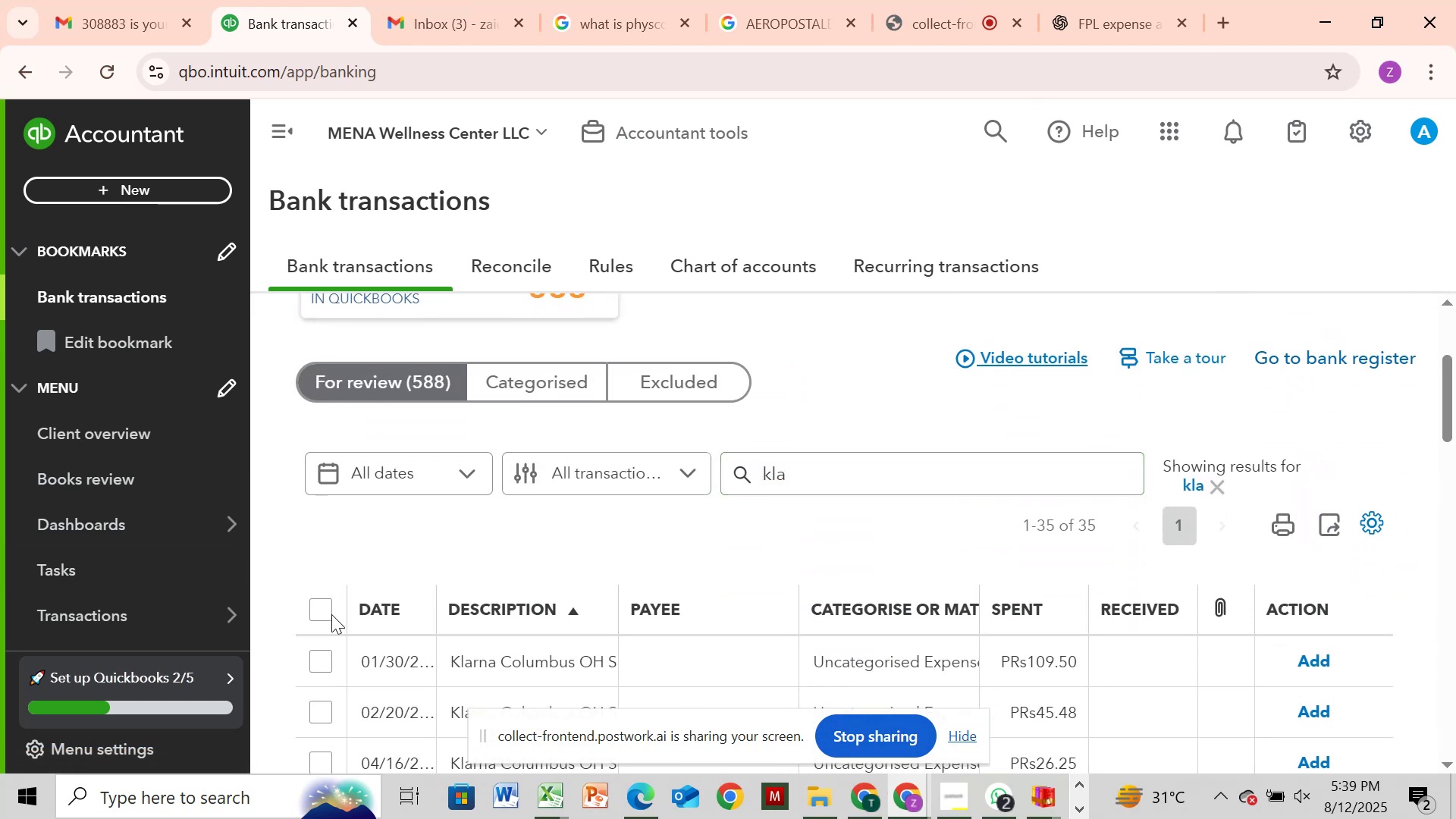 
left_click([325, 613])
 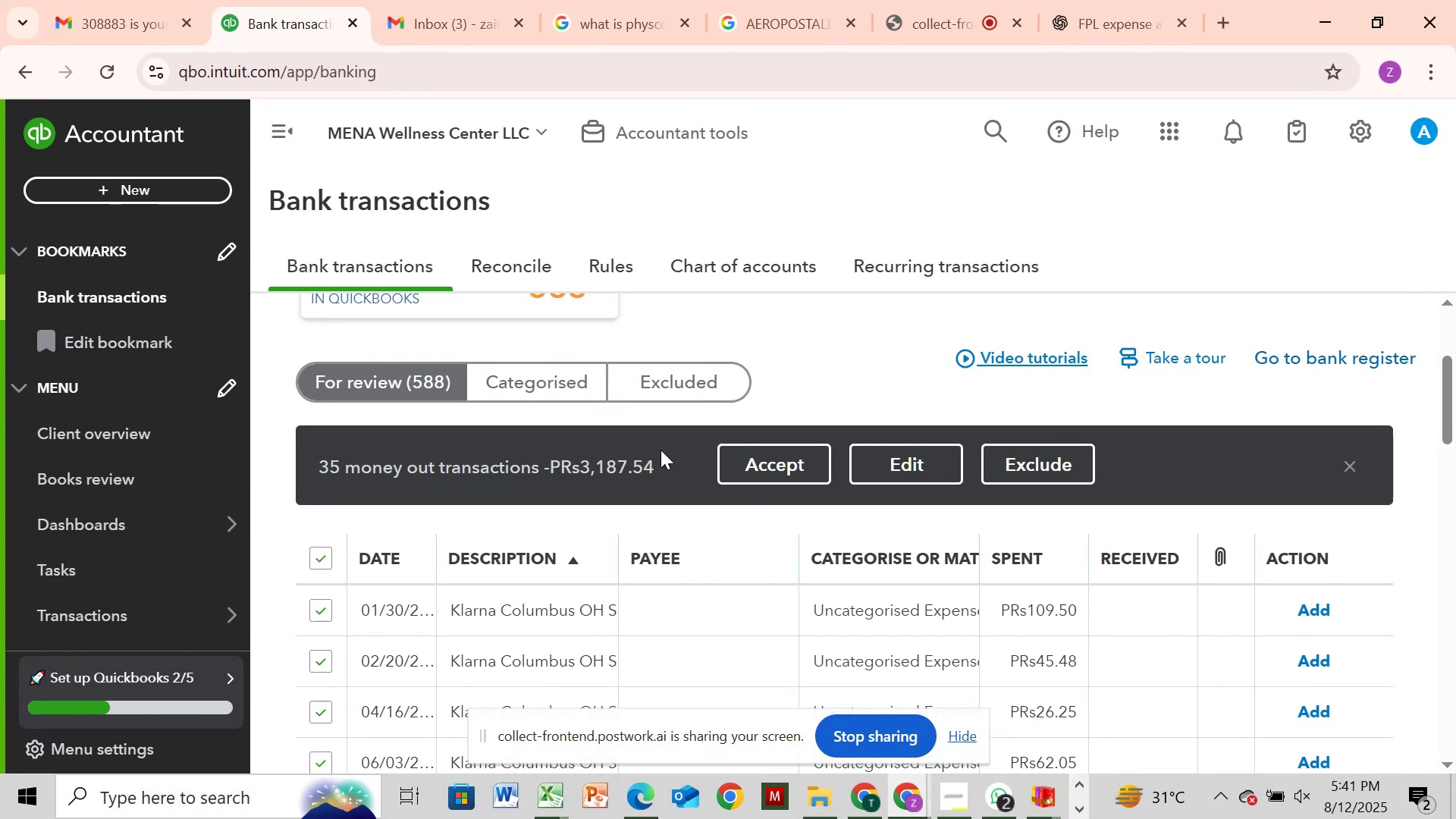 
wait(107.47)
 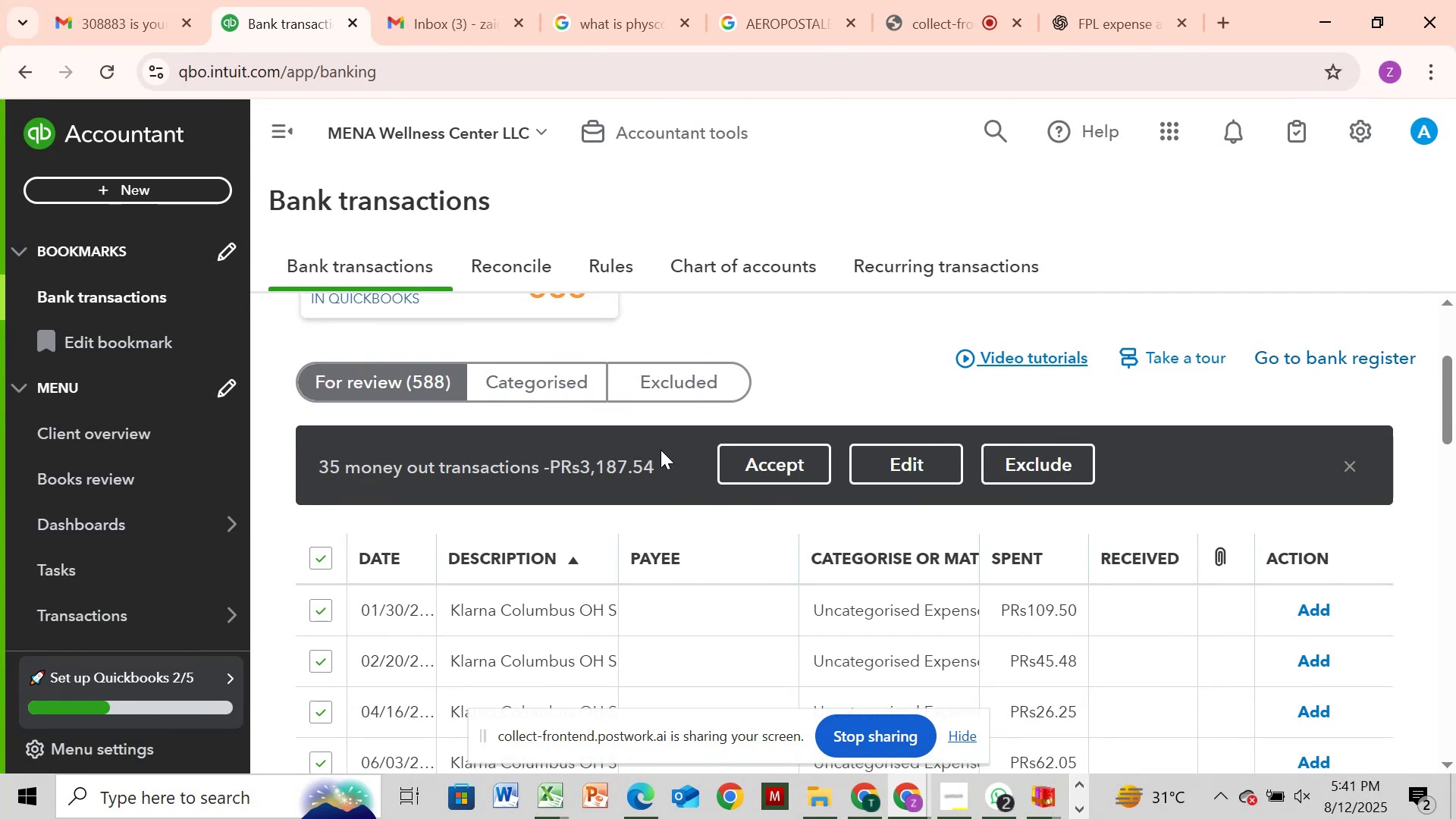 
left_click([854, 465])
 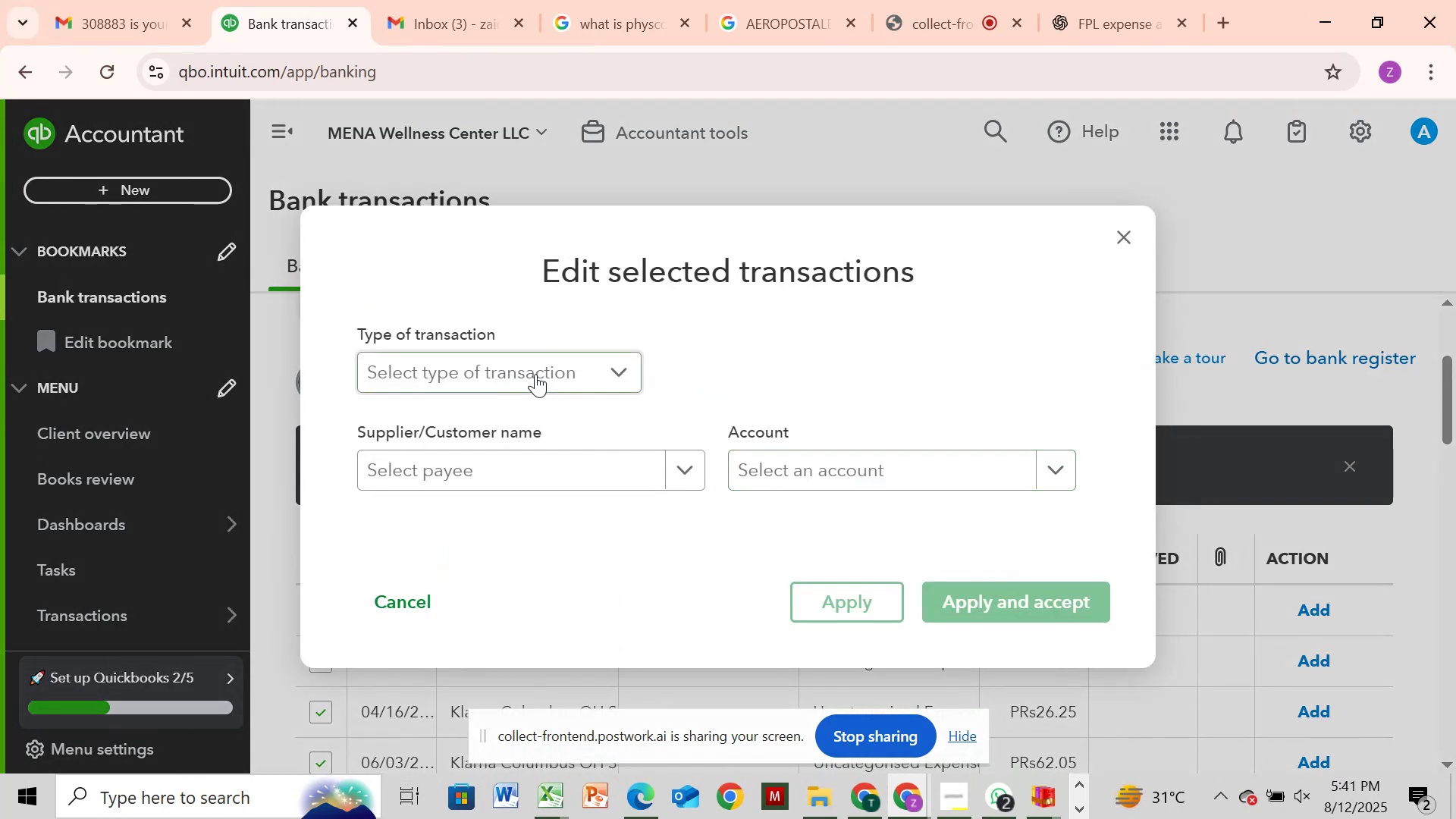 
left_click([535, 374])
 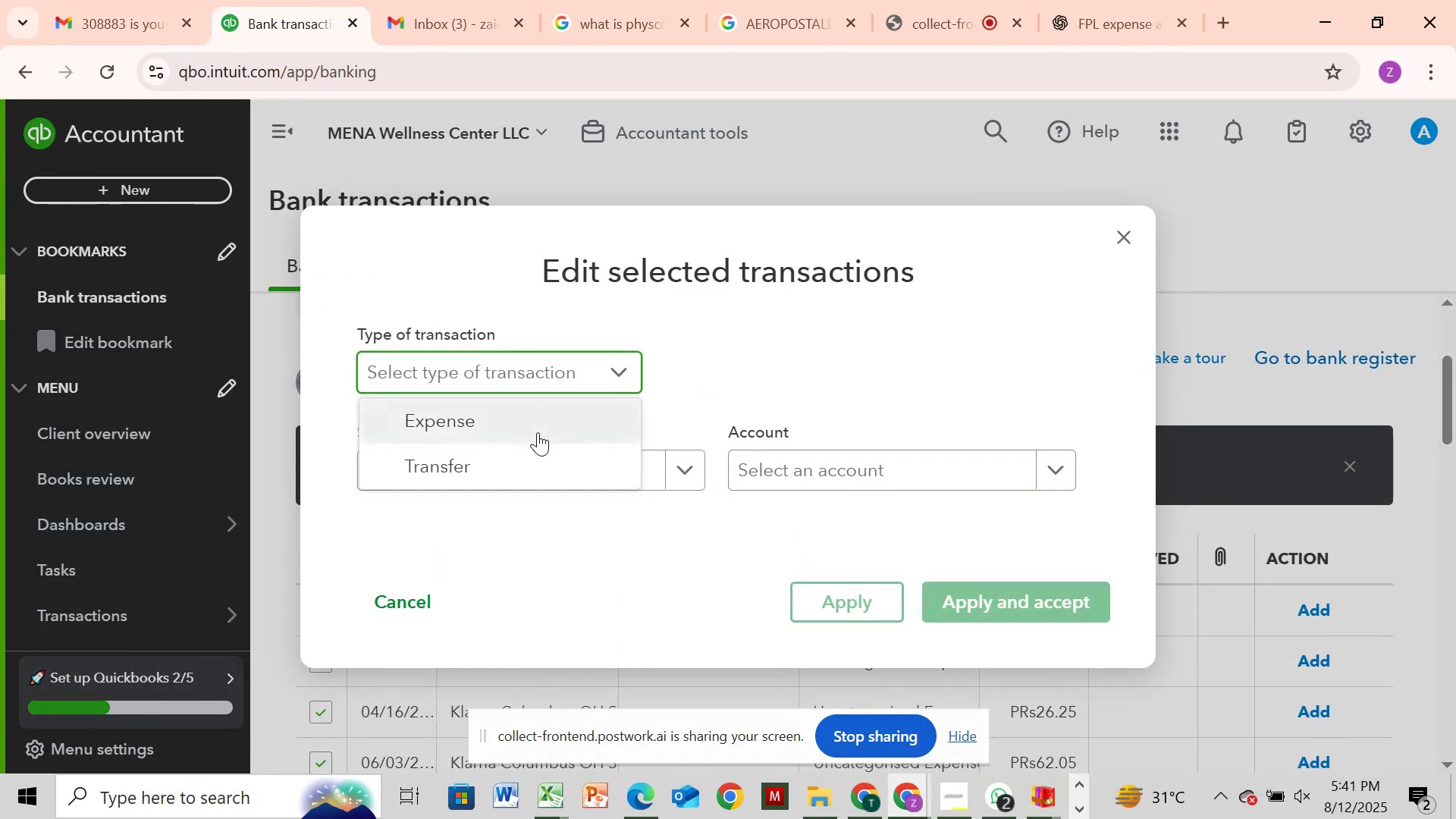 
left_click([538, 432])
 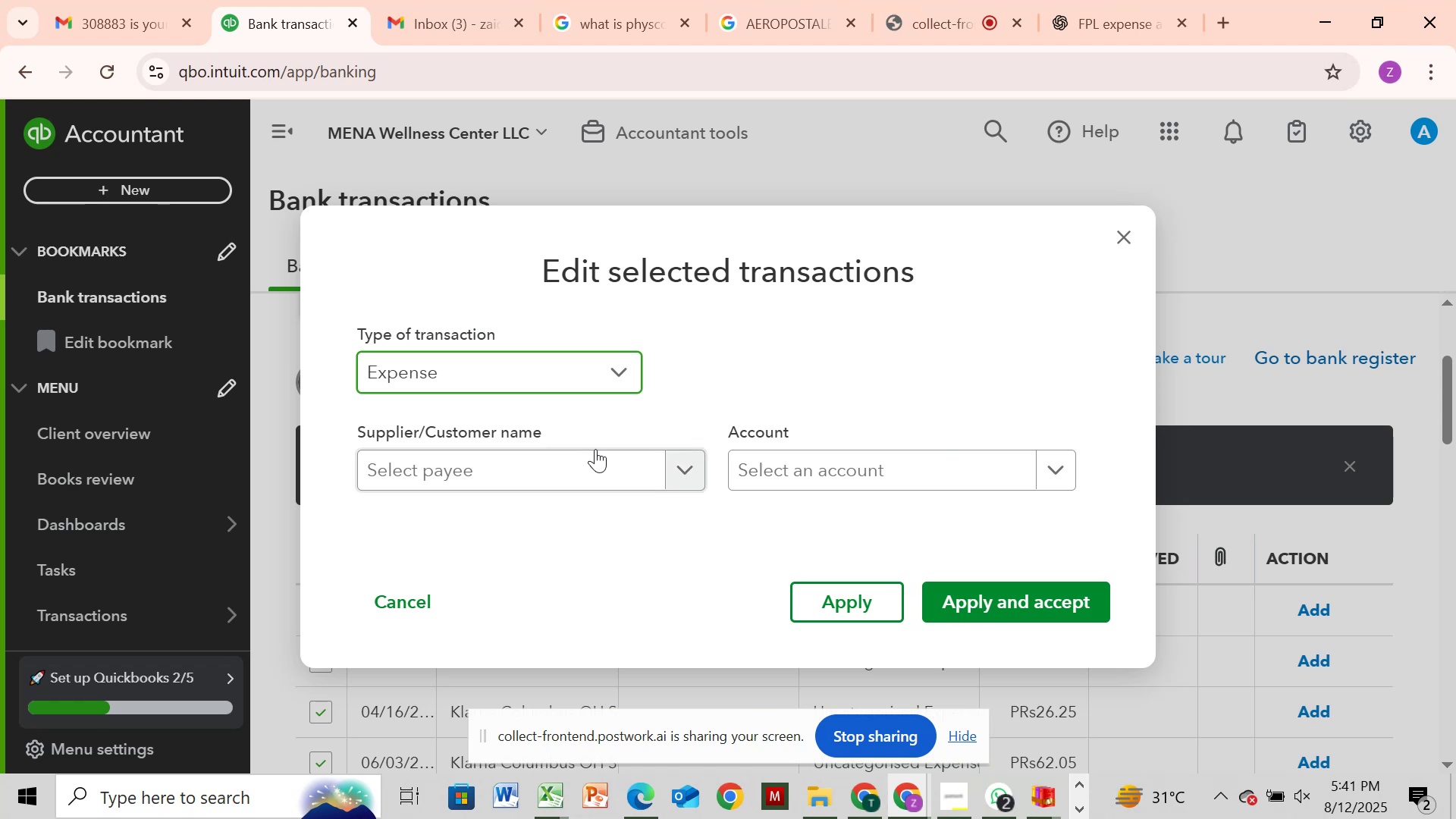 
left_click([595, 449])
 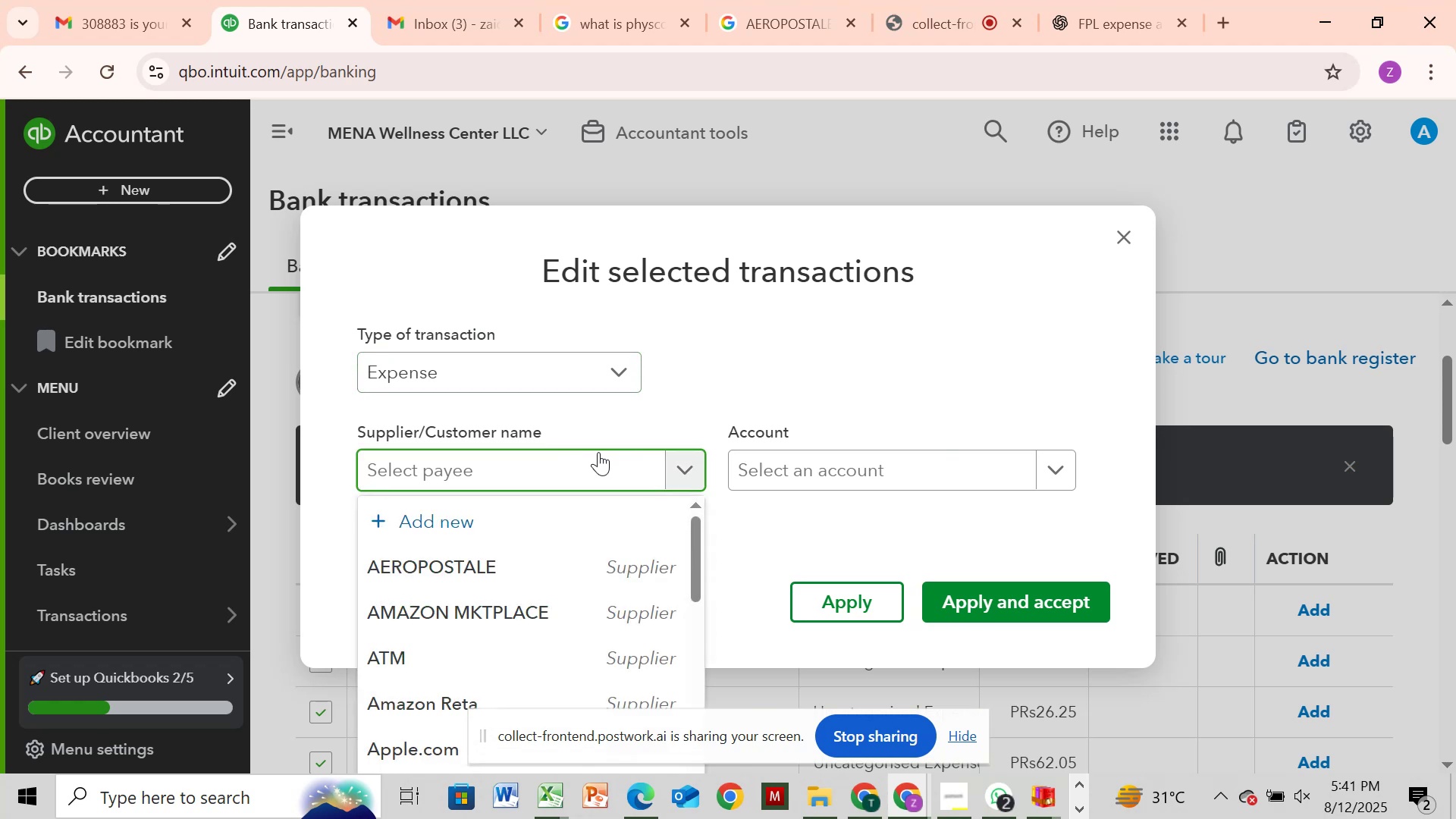 
type(kl)
 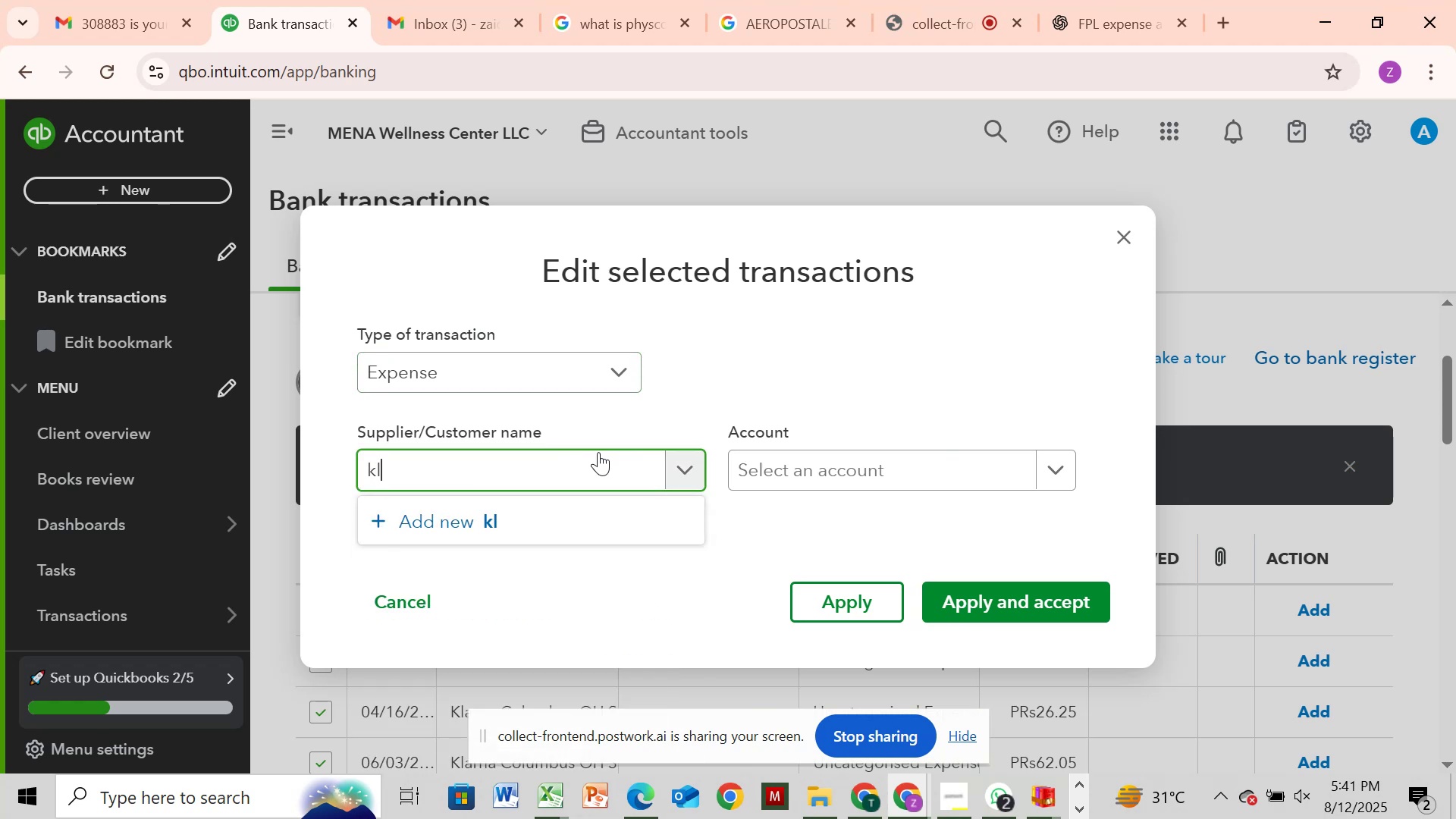 
type(arna)
 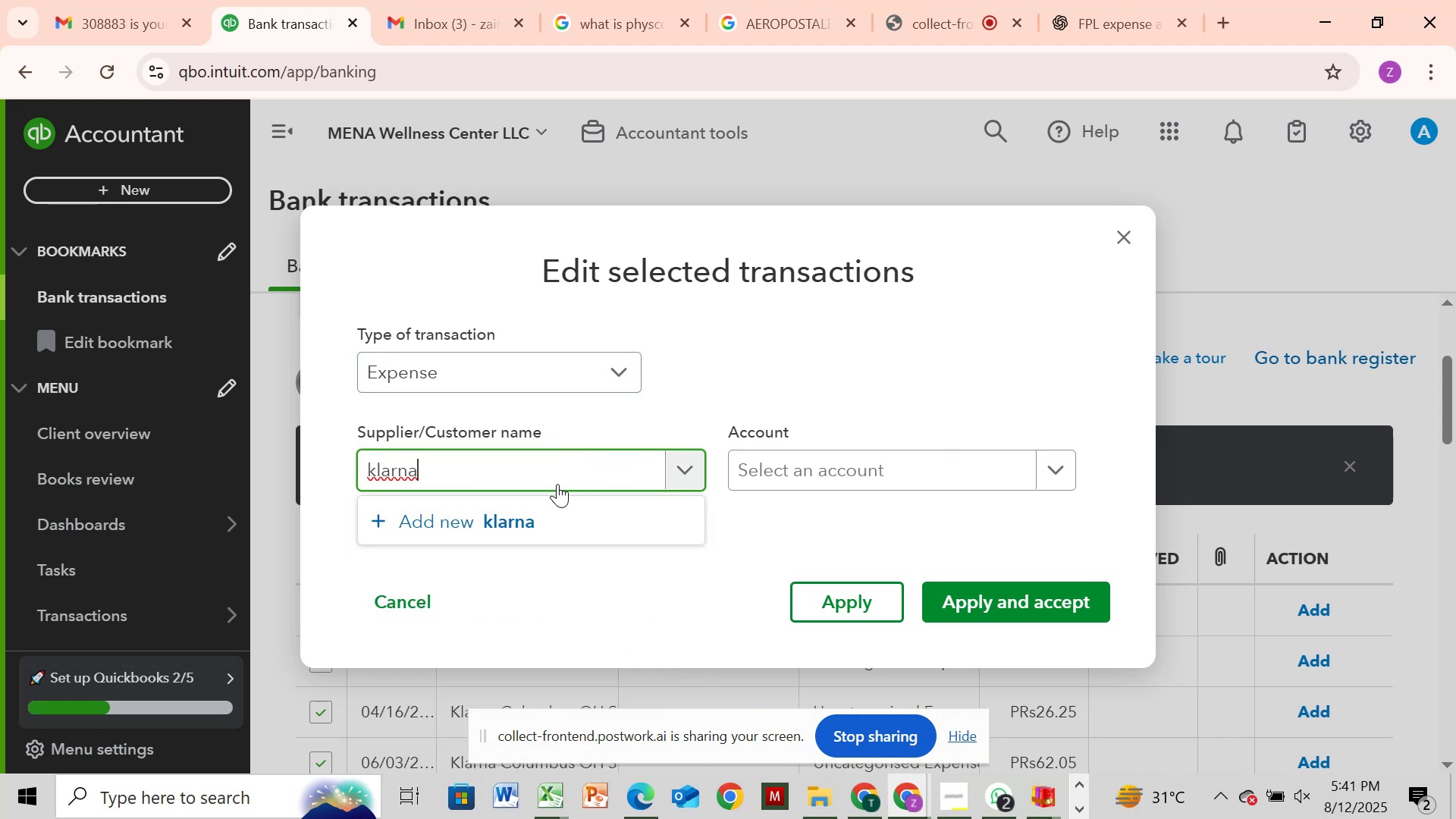 
left_click([519, 528])
 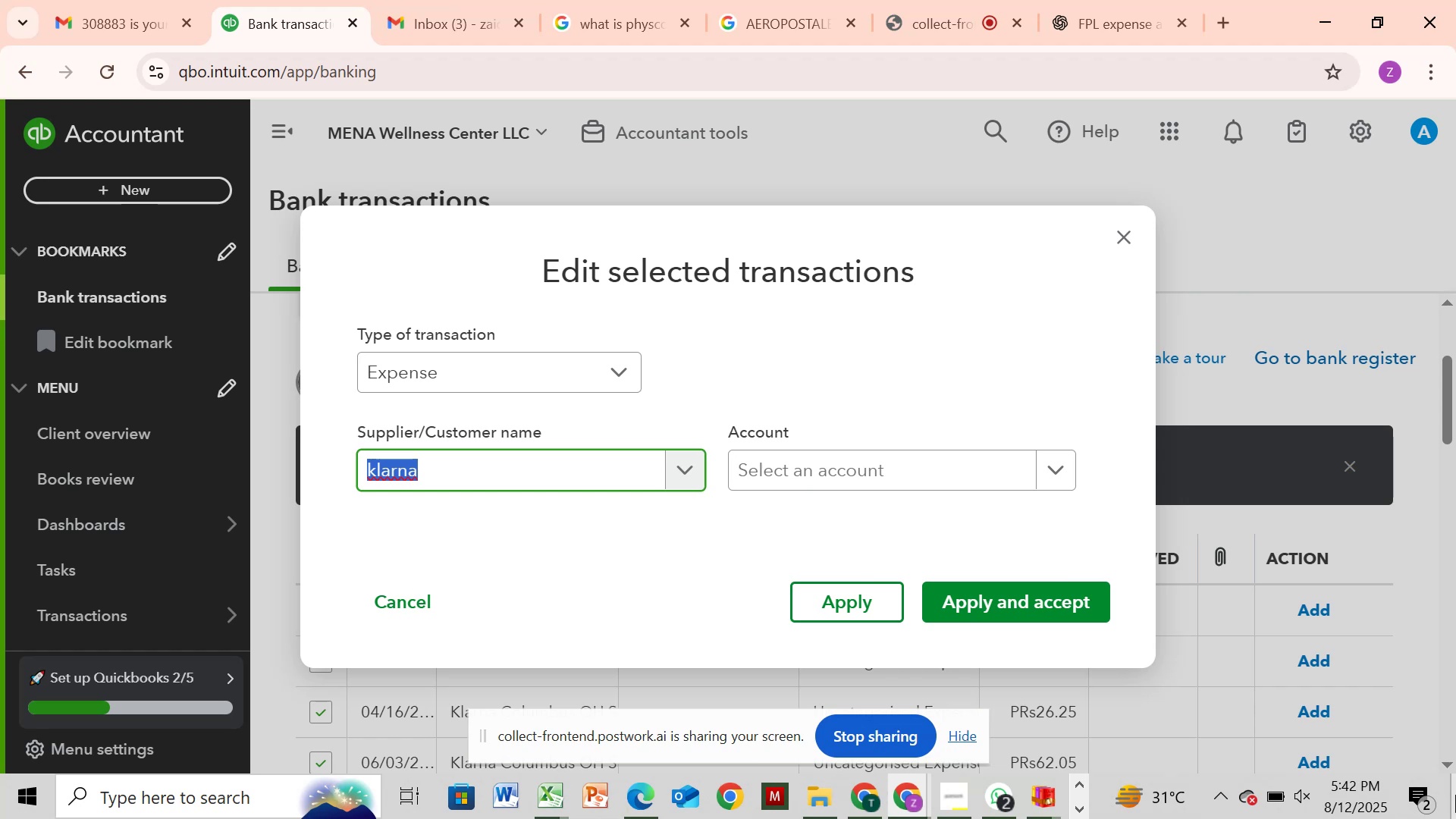 
wait(23.67)
 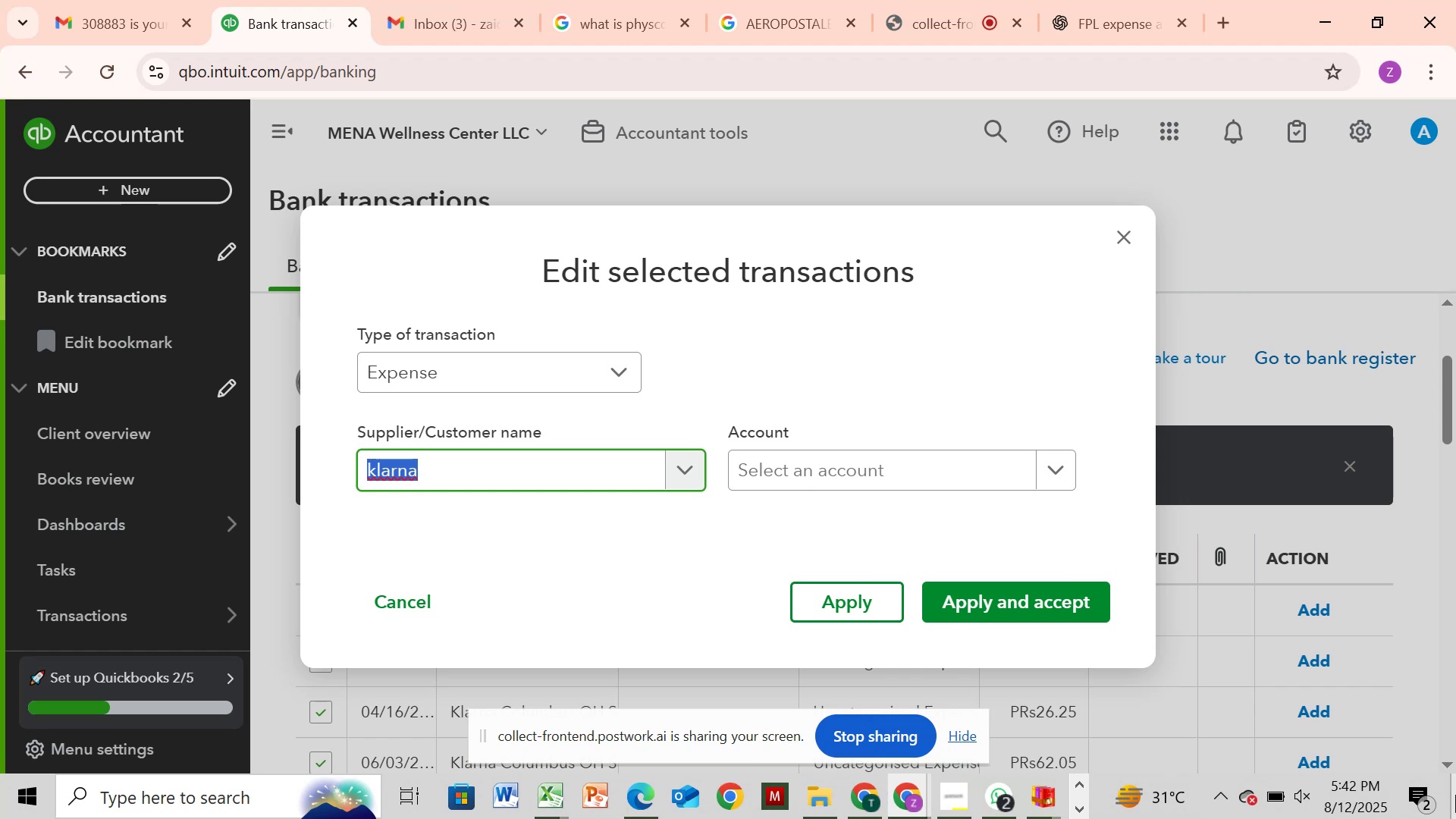 
left_click([924, 484])
 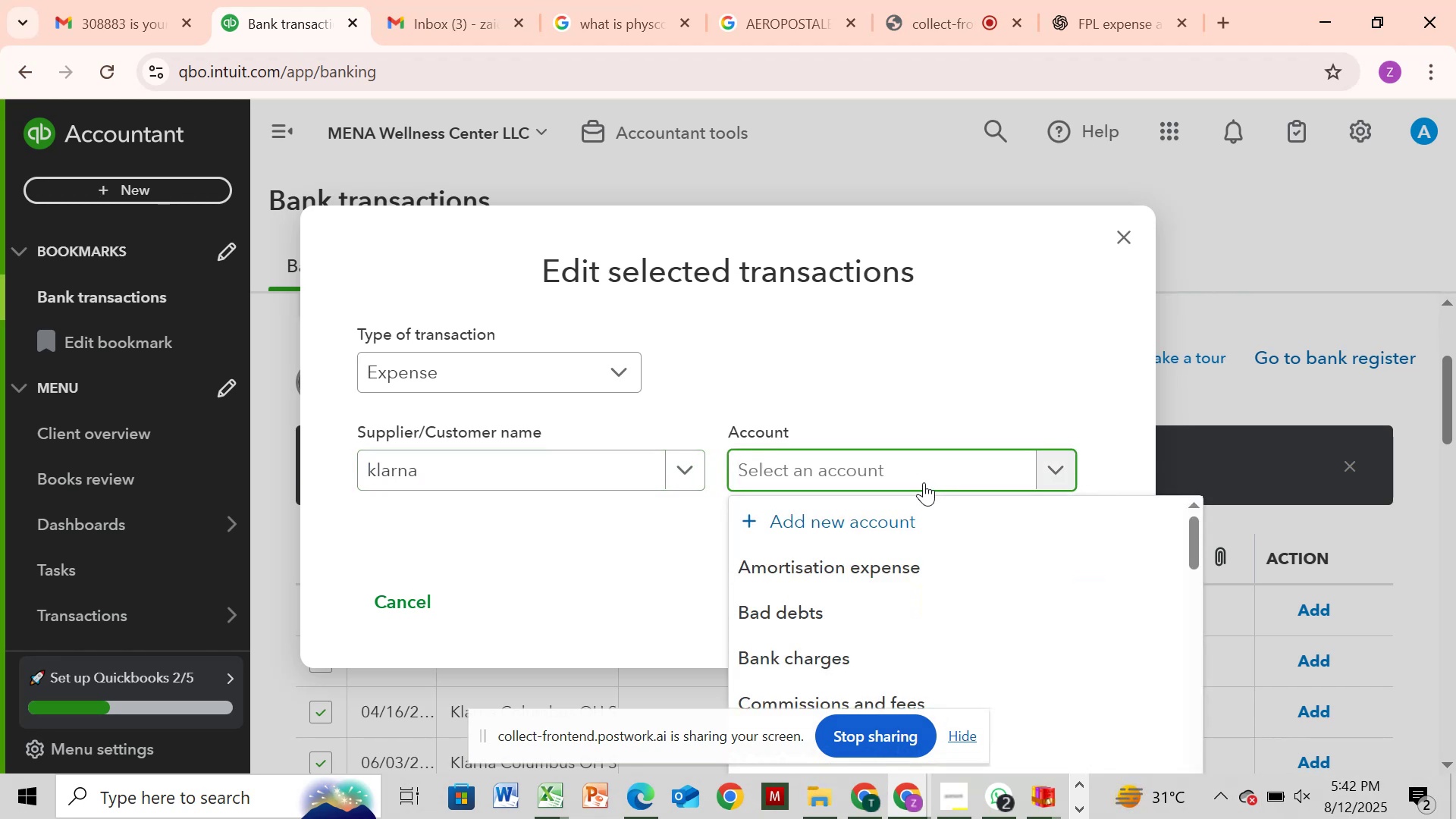 
type(shopp)
 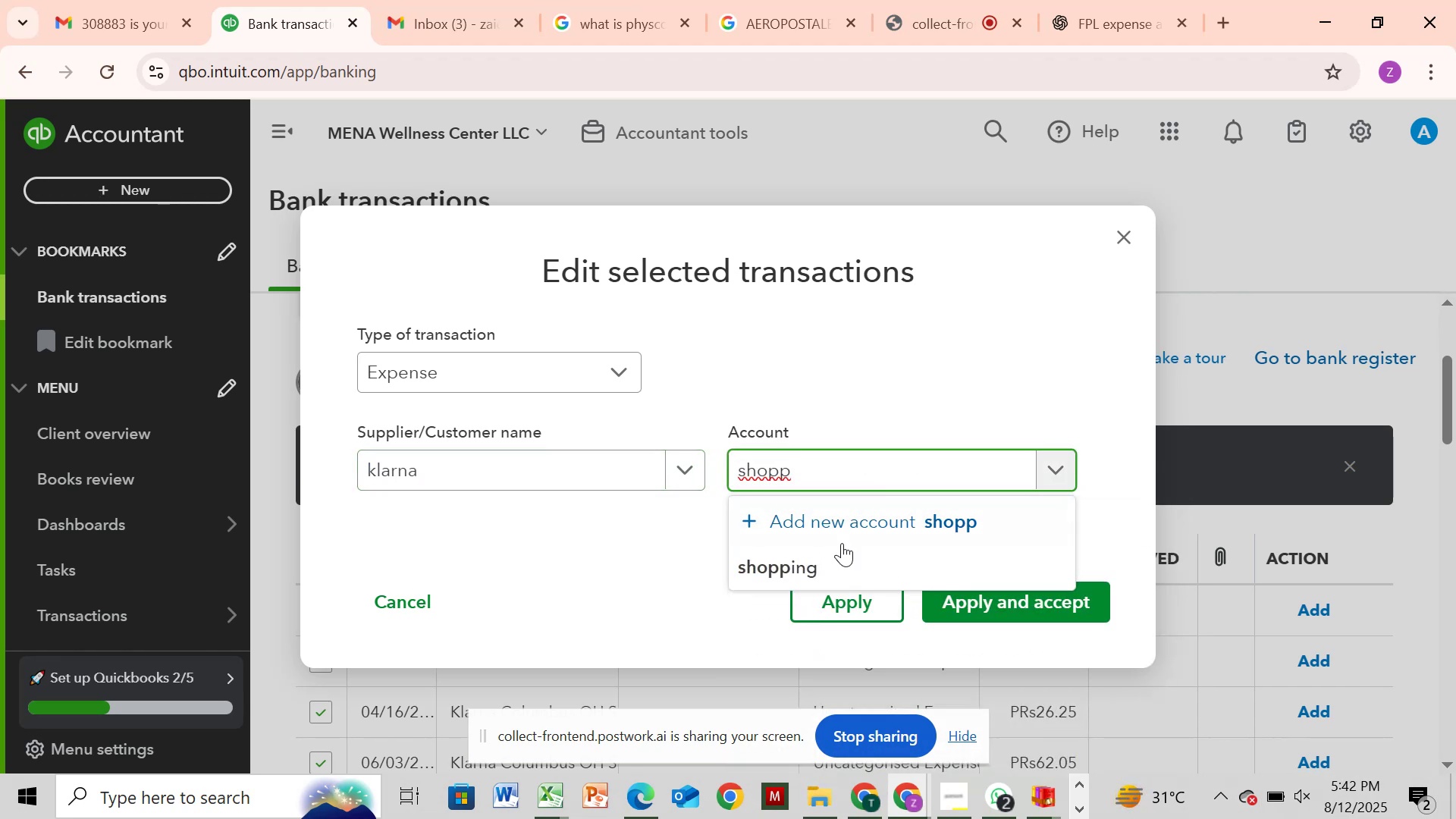 
left_click([833, 560])
 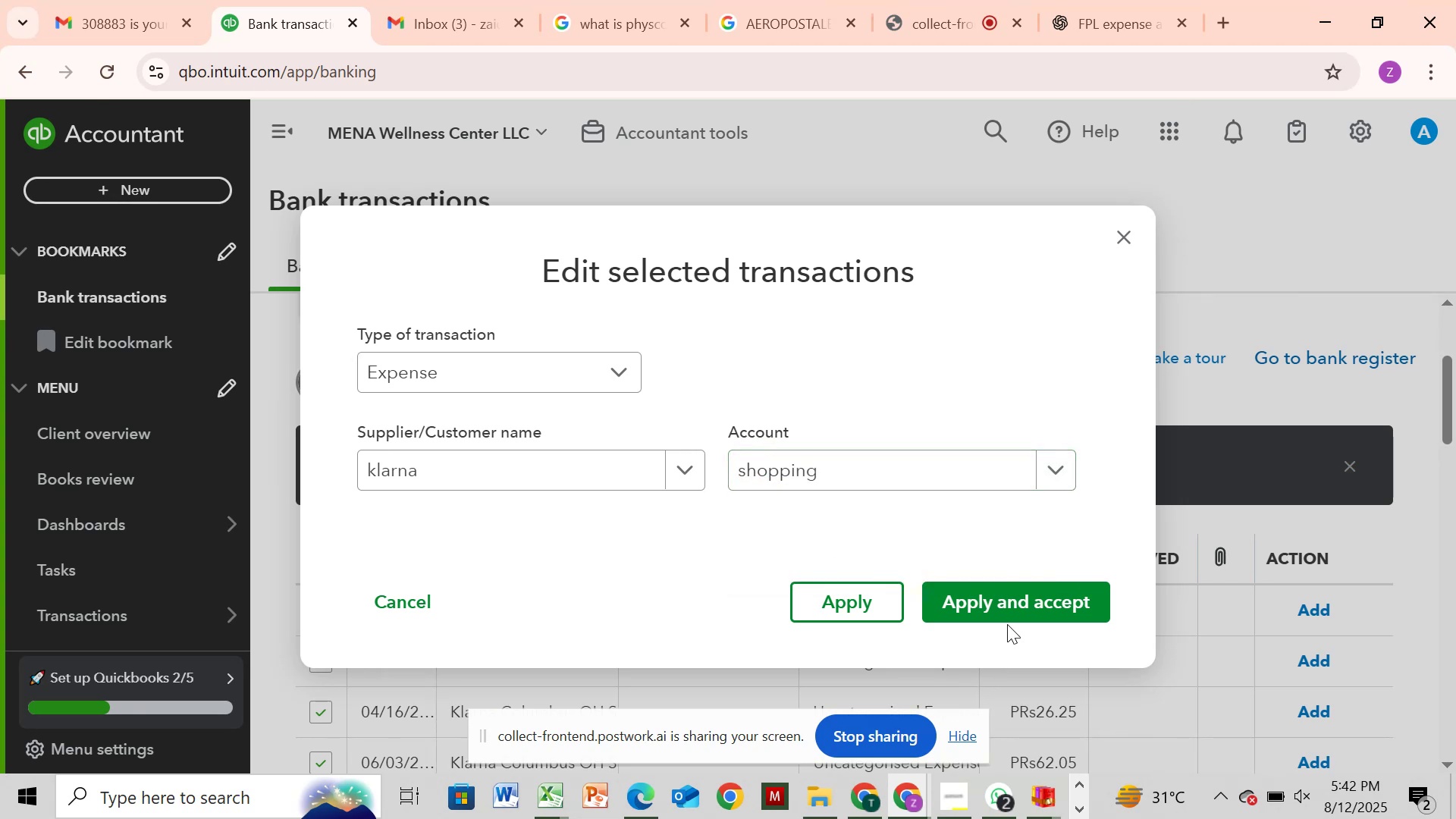 
left_click_drag(start_coordinate=[1021, 607], to_coordinate=[1026, 604])
 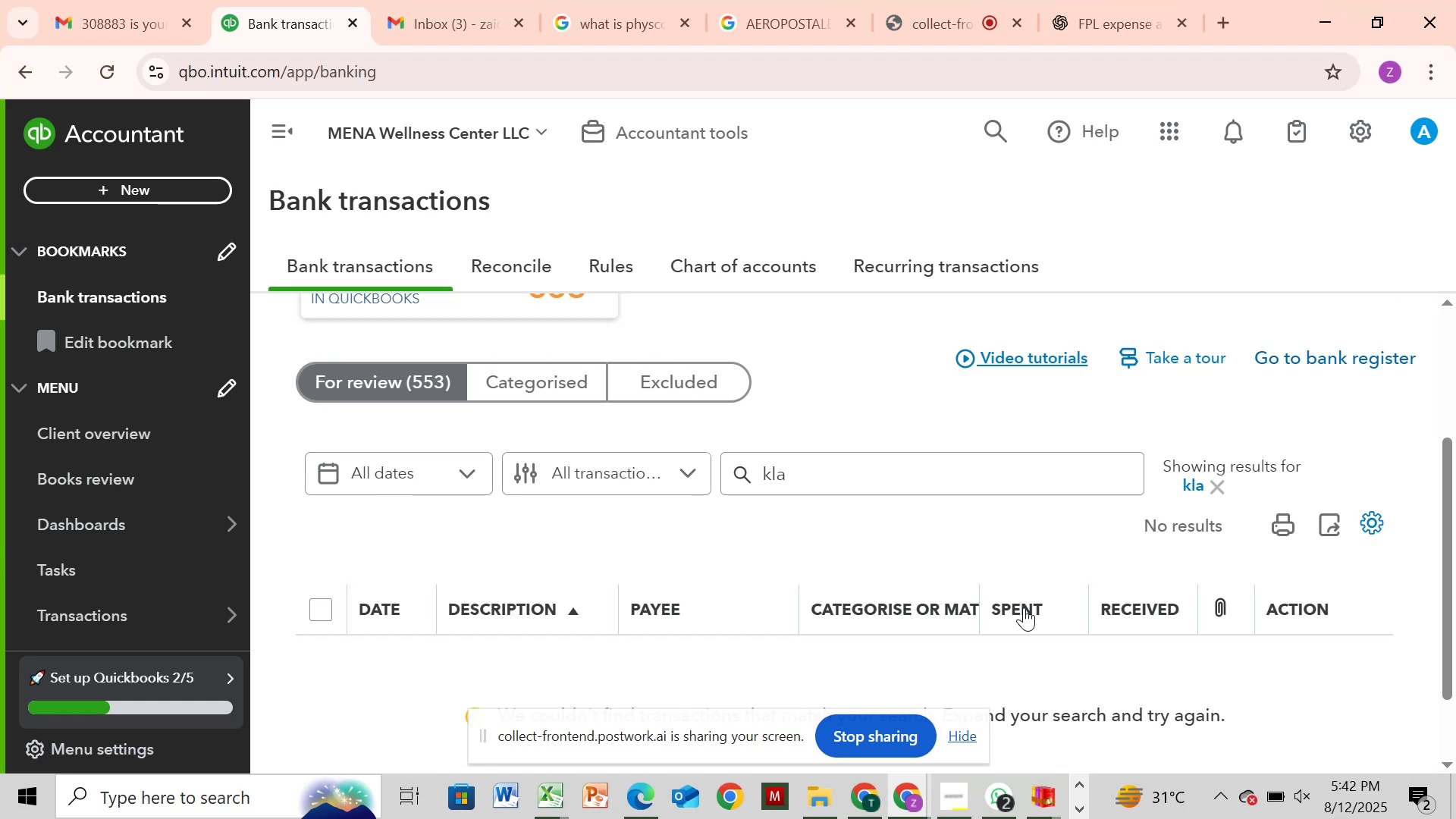 
wait(40.72)
 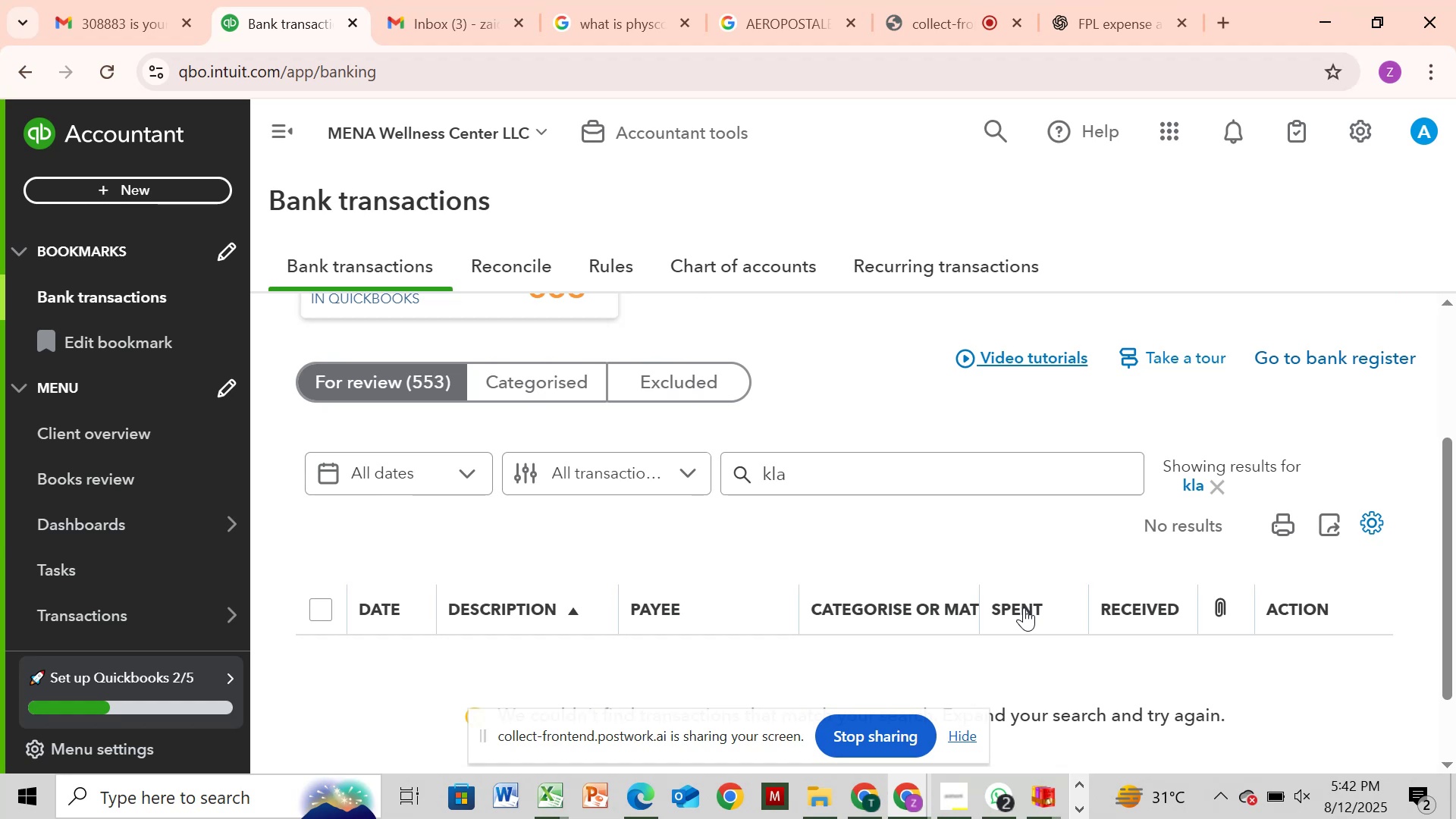 
scroll: coordinate [215, 450], scroll_direction: down, amount: 21.0
 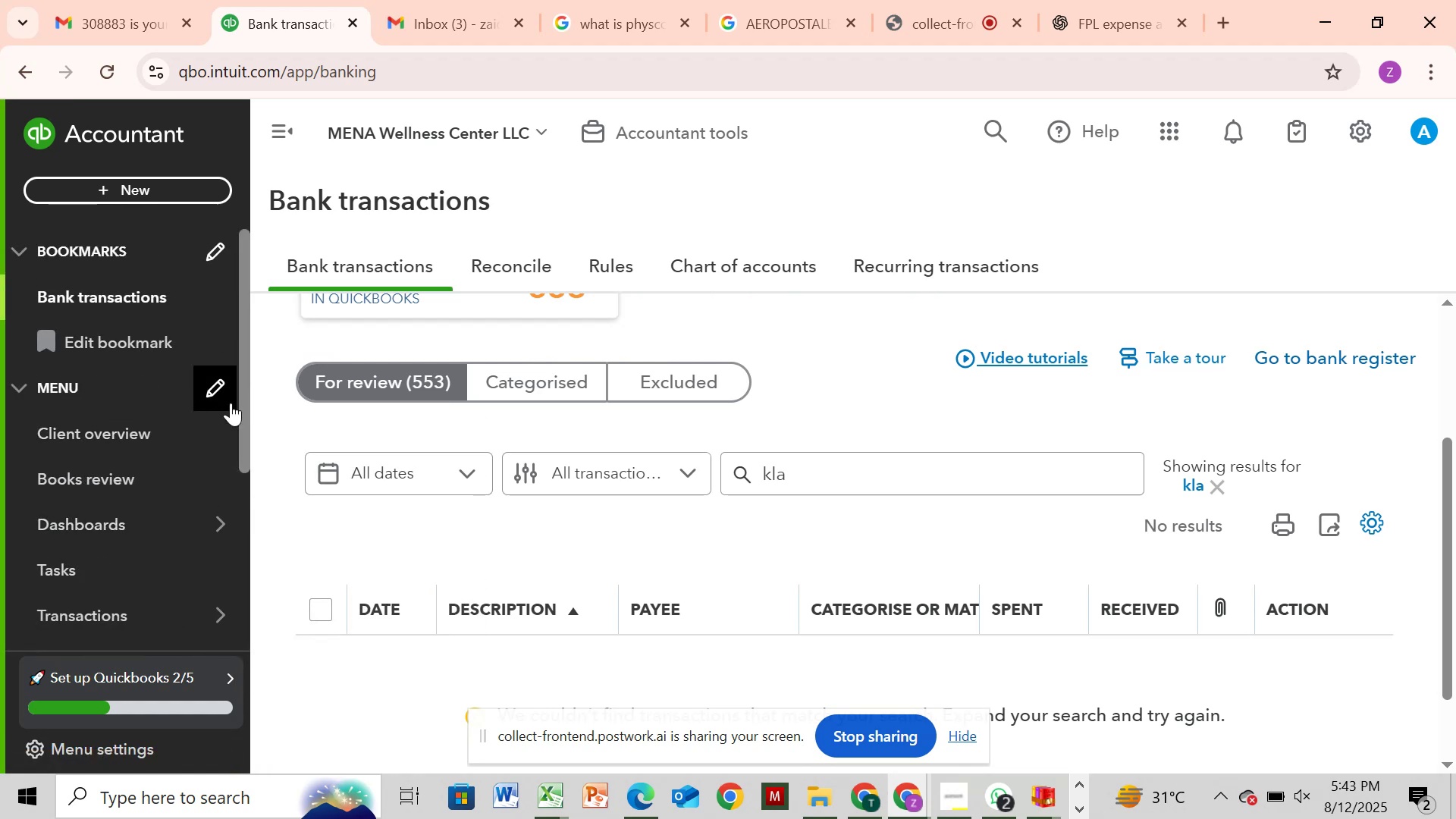 
scroll: coordinate [231, 403], scroll_direction: down, amount: 5.0
 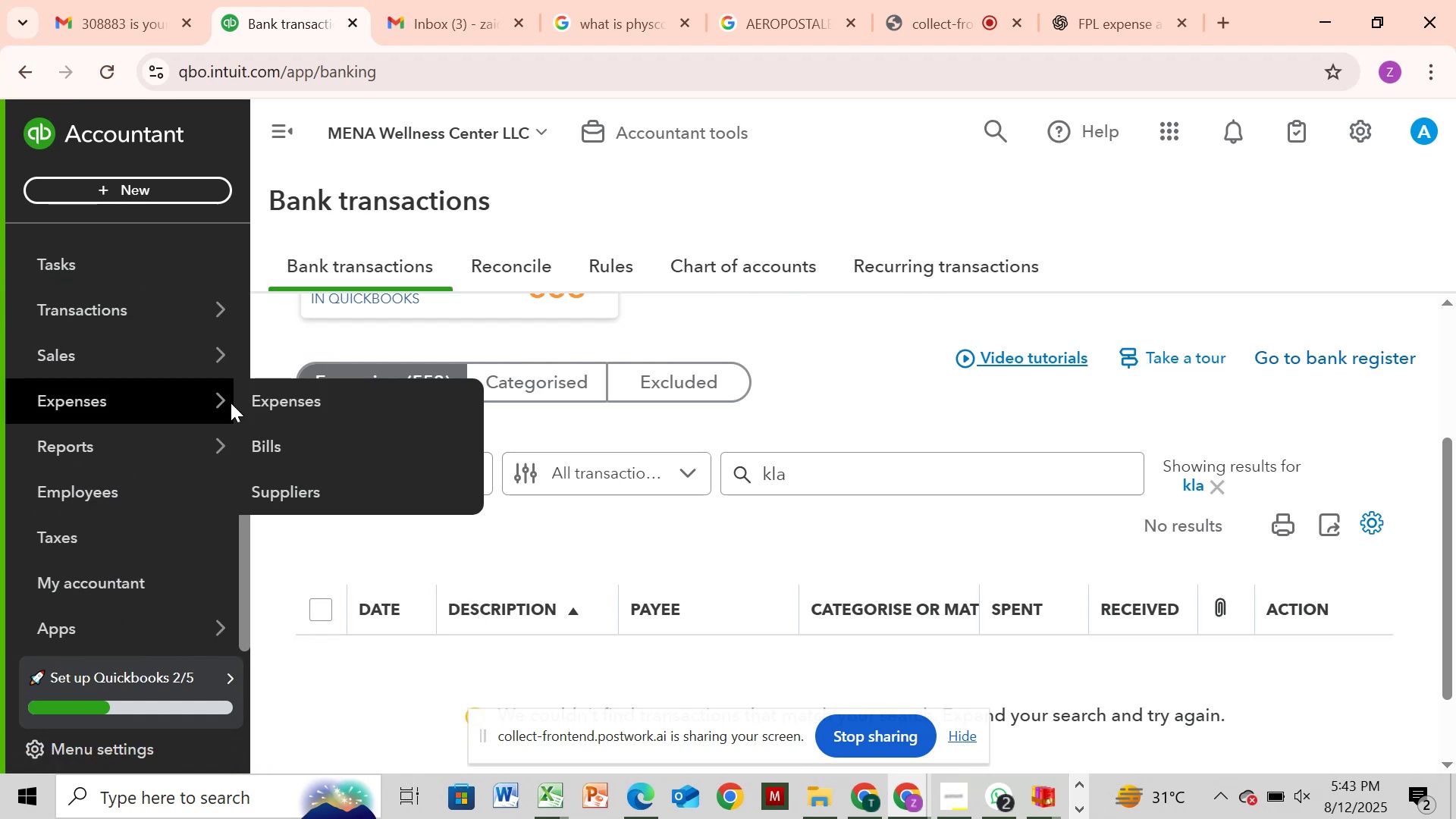 
scroll: coordinate [231, 403], scroll_direction: up, amount: 1.0
 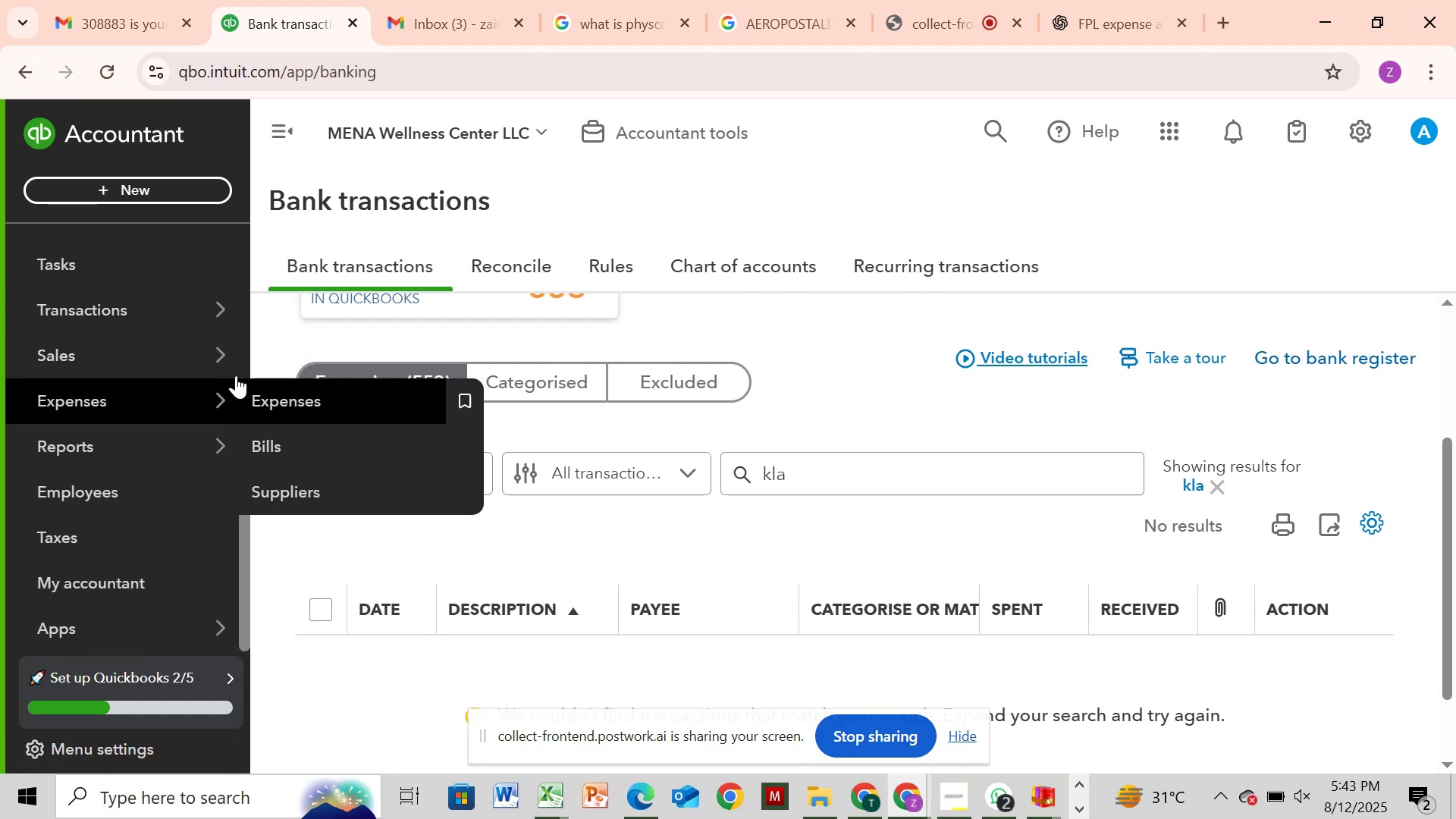 
mouse_move([221, 301])
 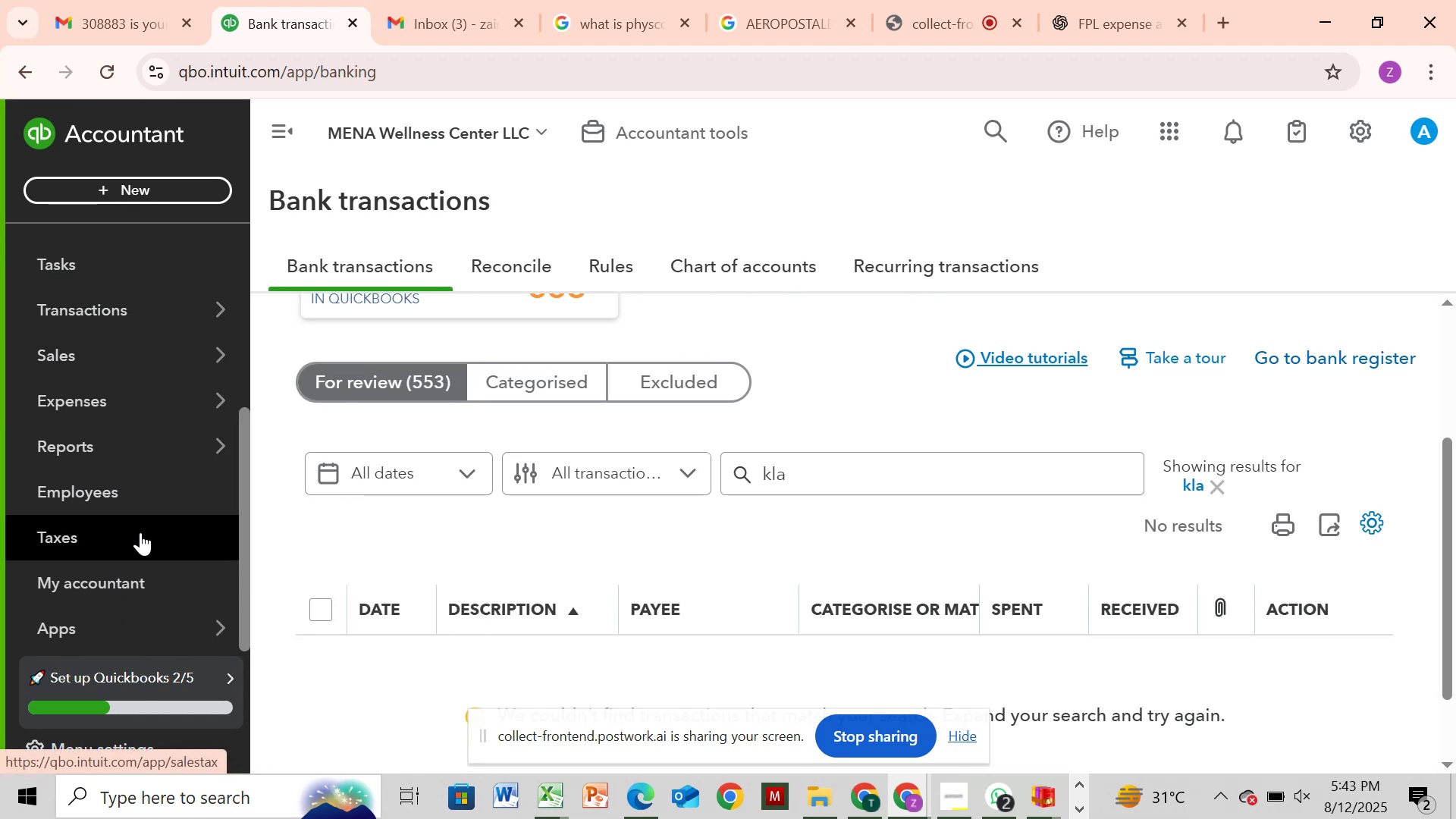 
scroll: coordinate [165, 499], scroll_direction: up, amount: 4.0
 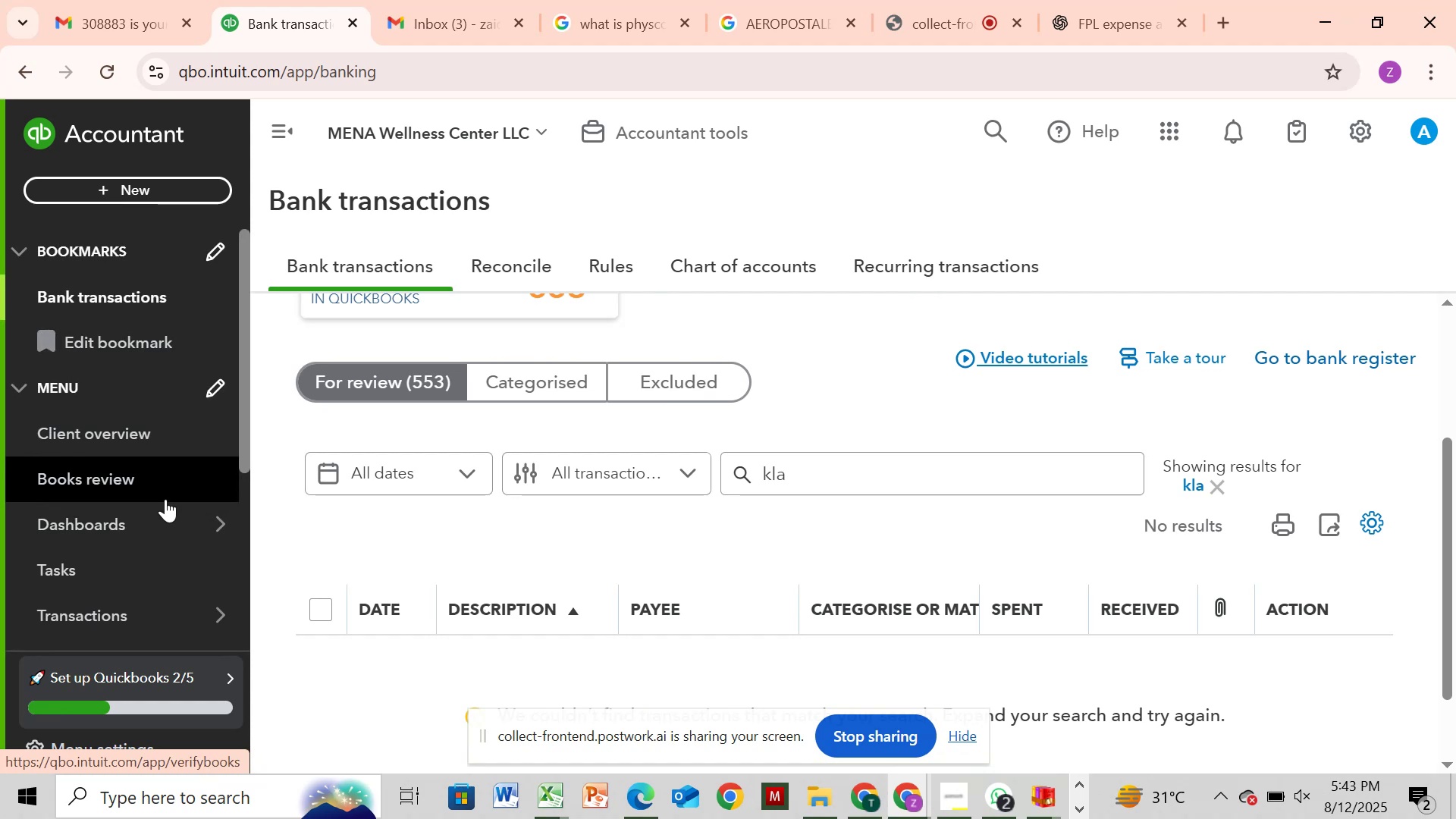 
scroll: coordinate [165, 499], scroll_direction: down, amount: 10.0
 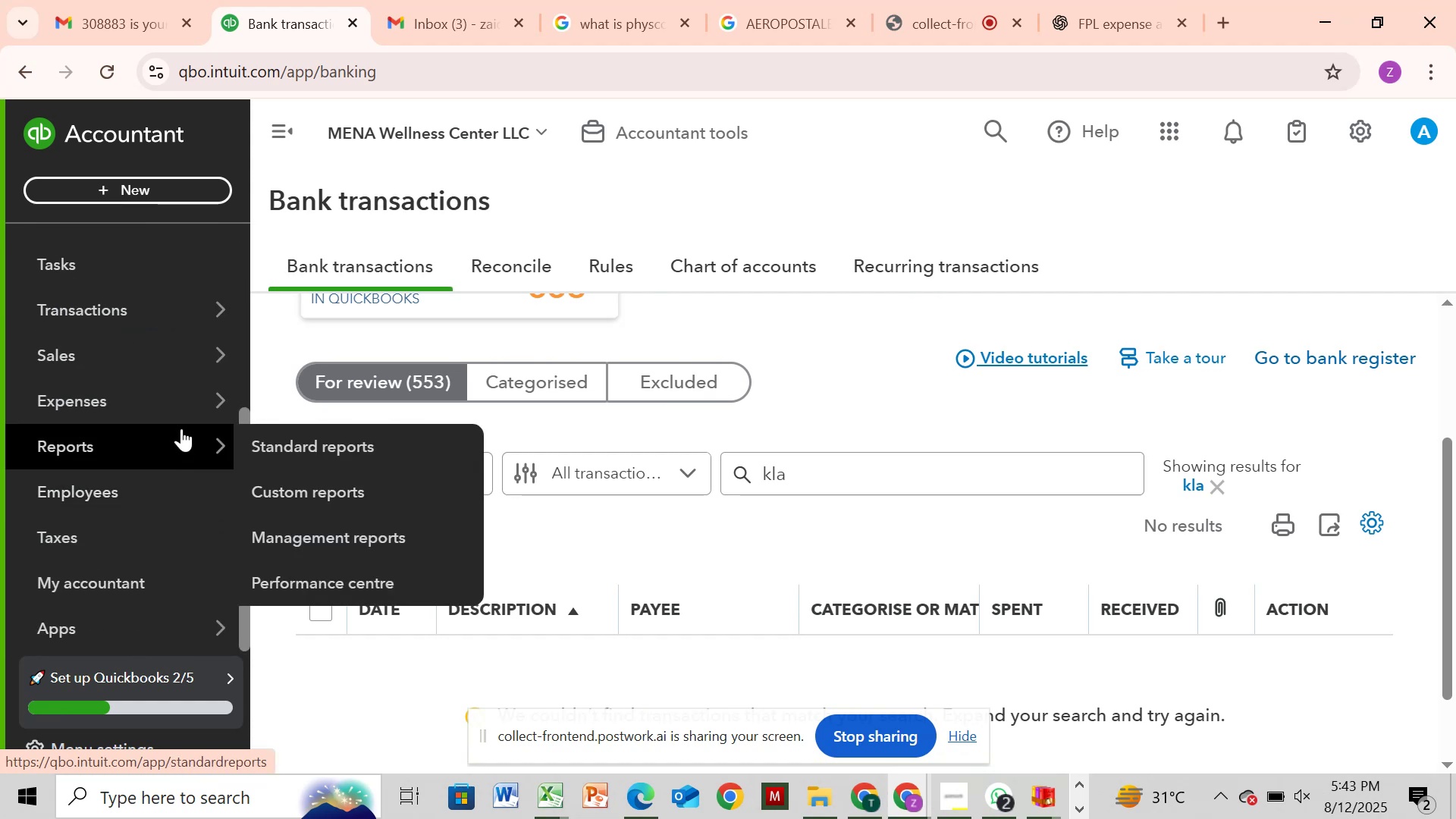 
left_click([168, 449])
 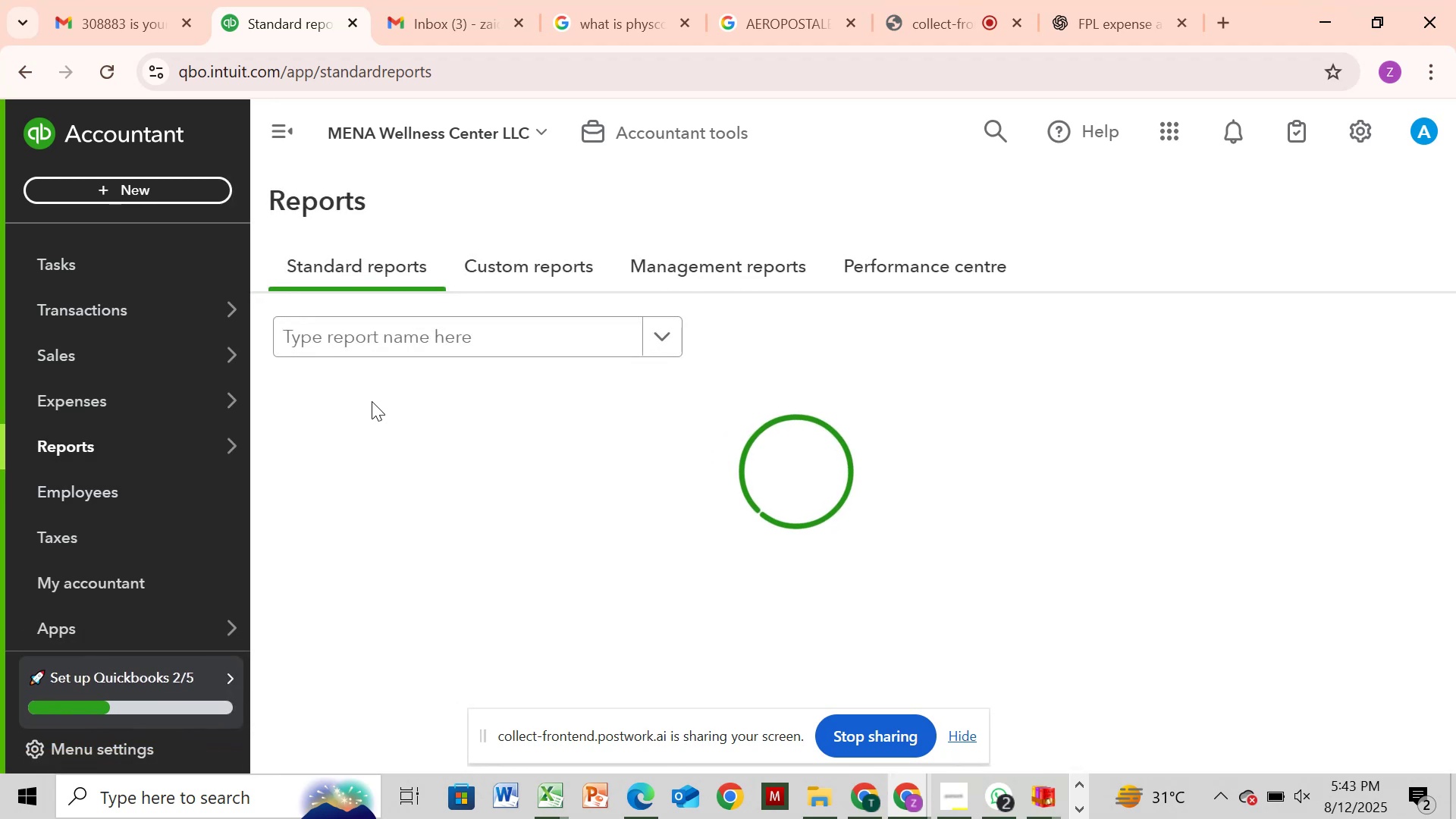 
wait(14.64)
 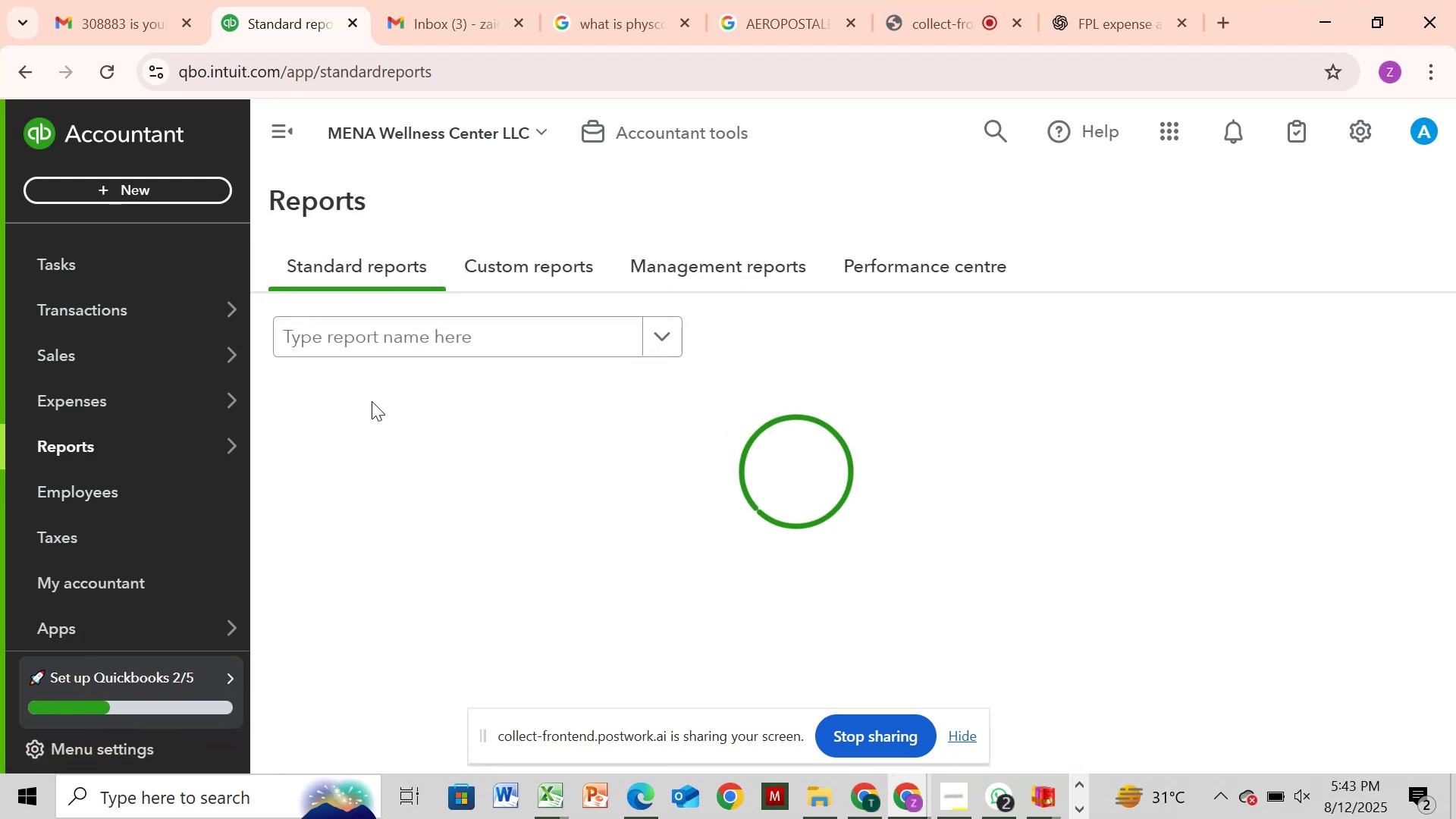 
double_click([419, 504])
 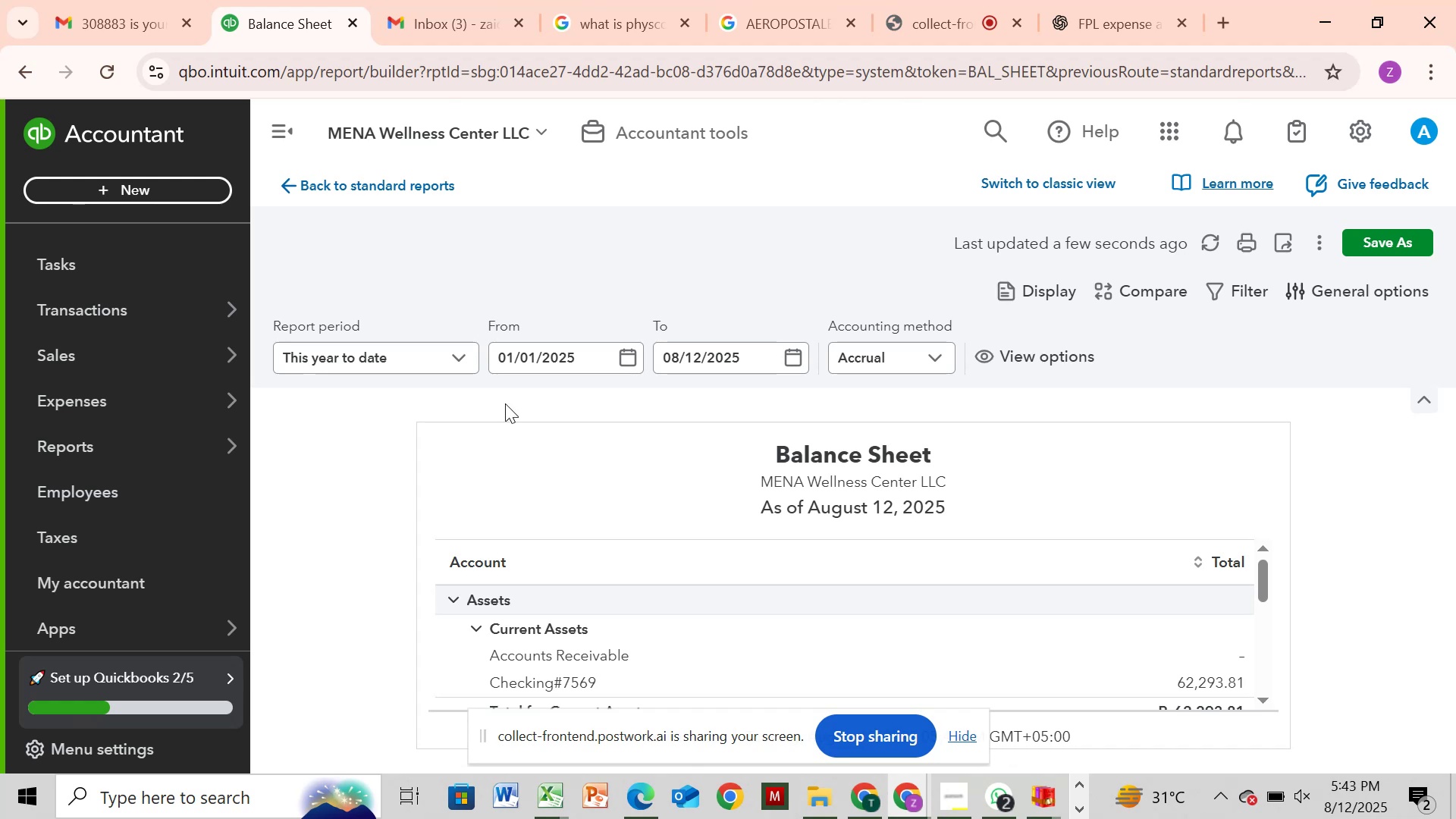 
wait(16.2)
 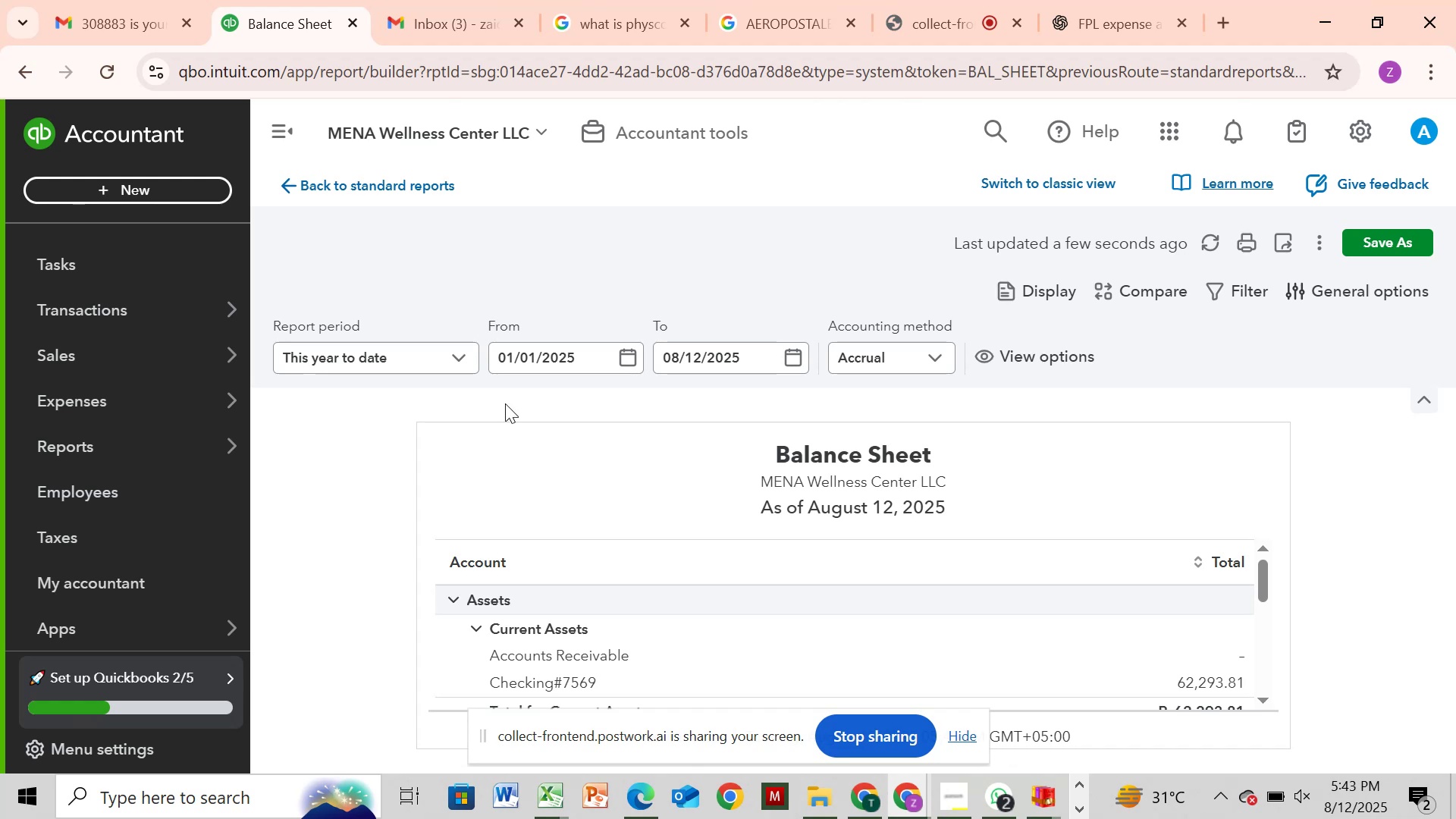 
mouse_move([691, 726])
 